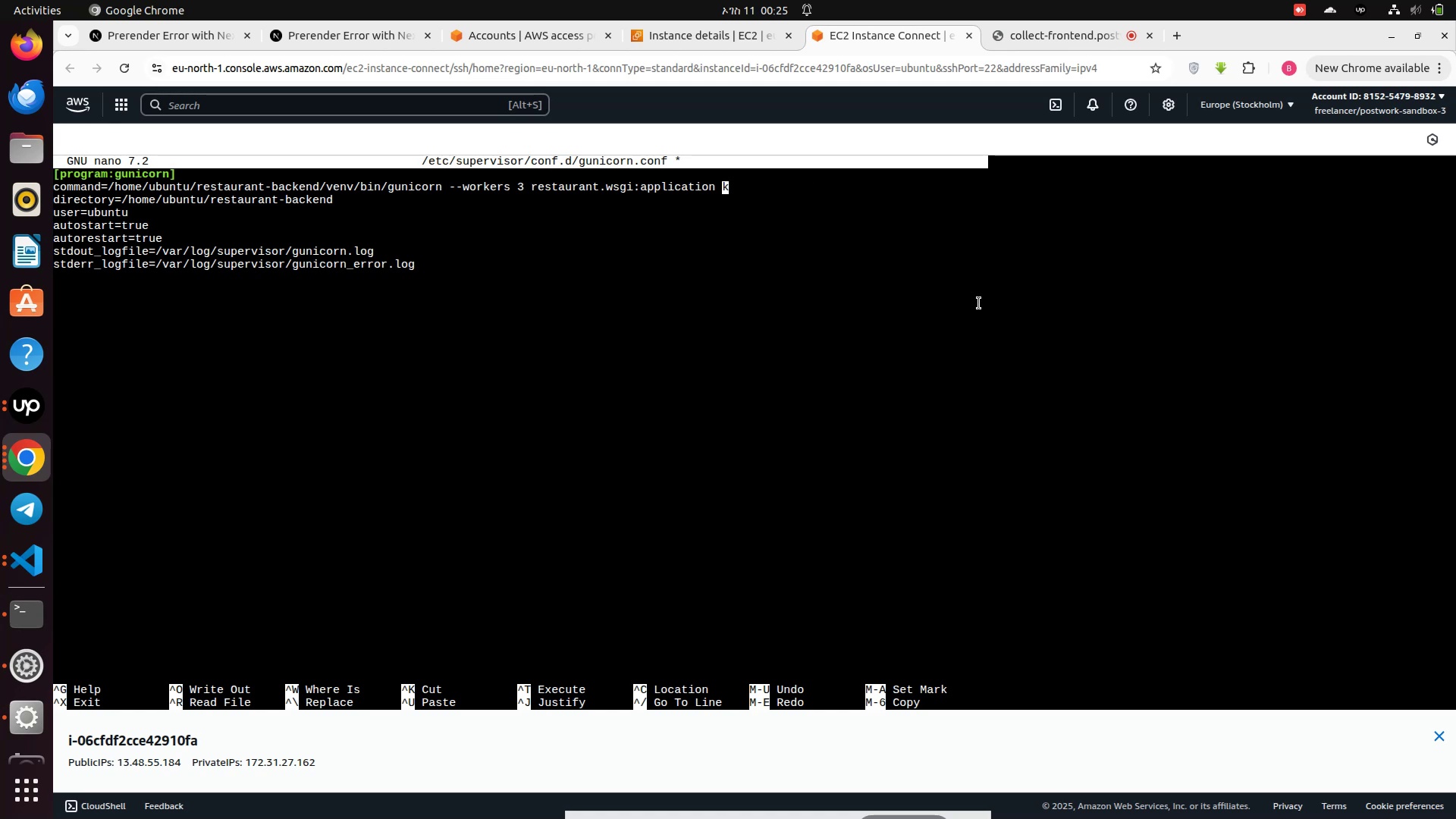 
hold_key(key=Backspace, duration=1.51)
 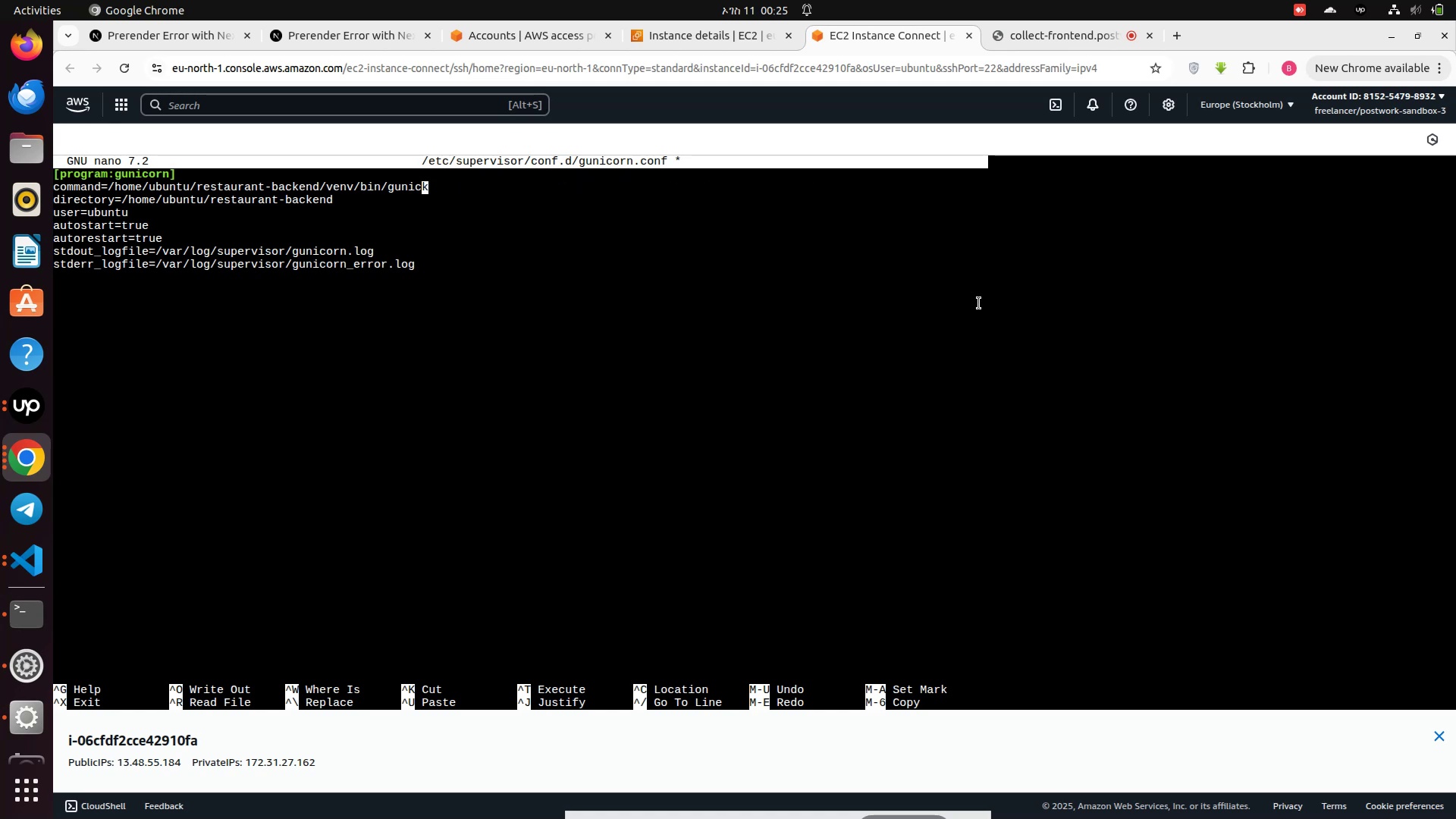 
hold_key(key=Backspace, duration=1.34)
 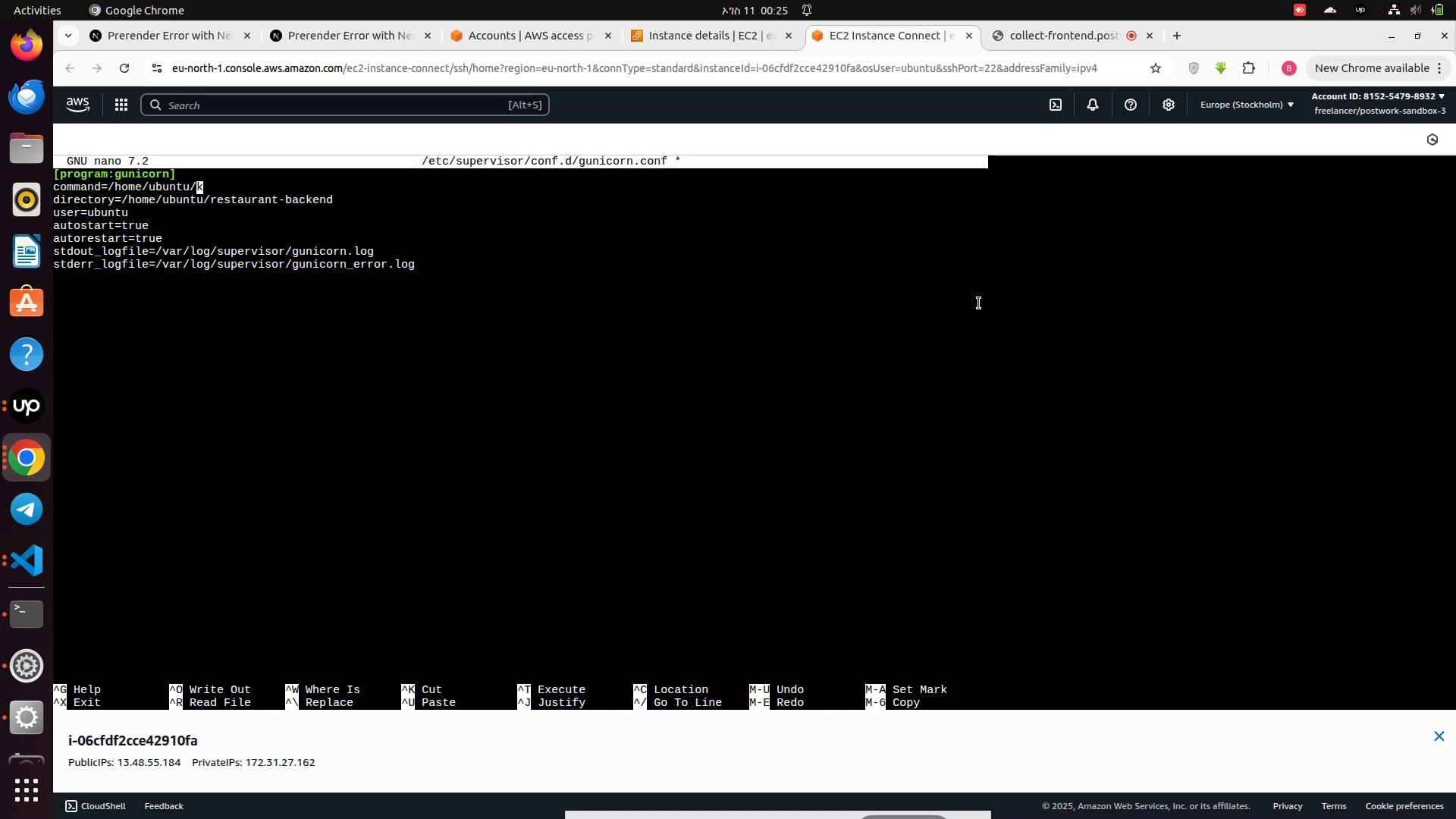 
key(Backspace)
 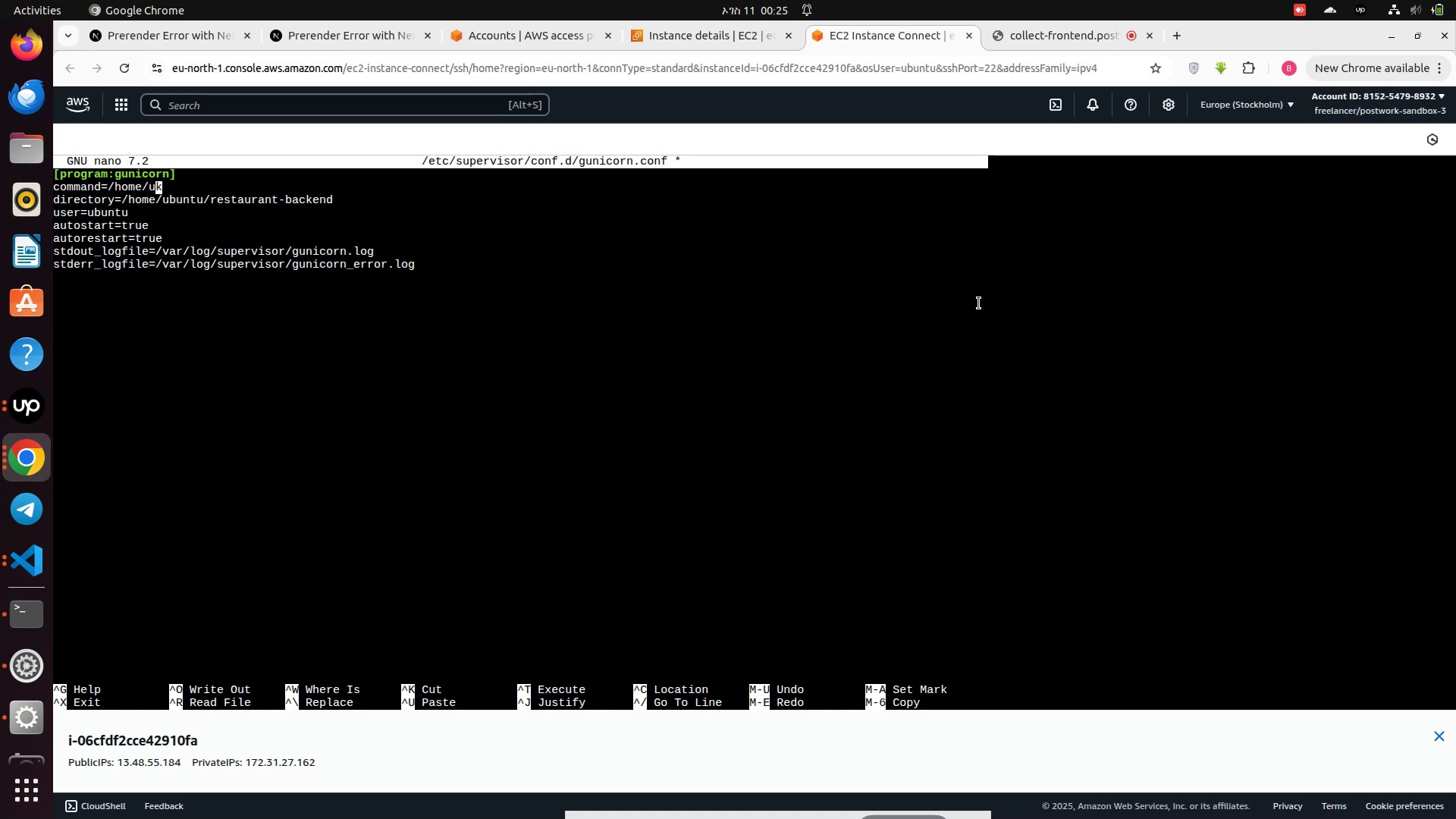 
key(Backspace)
 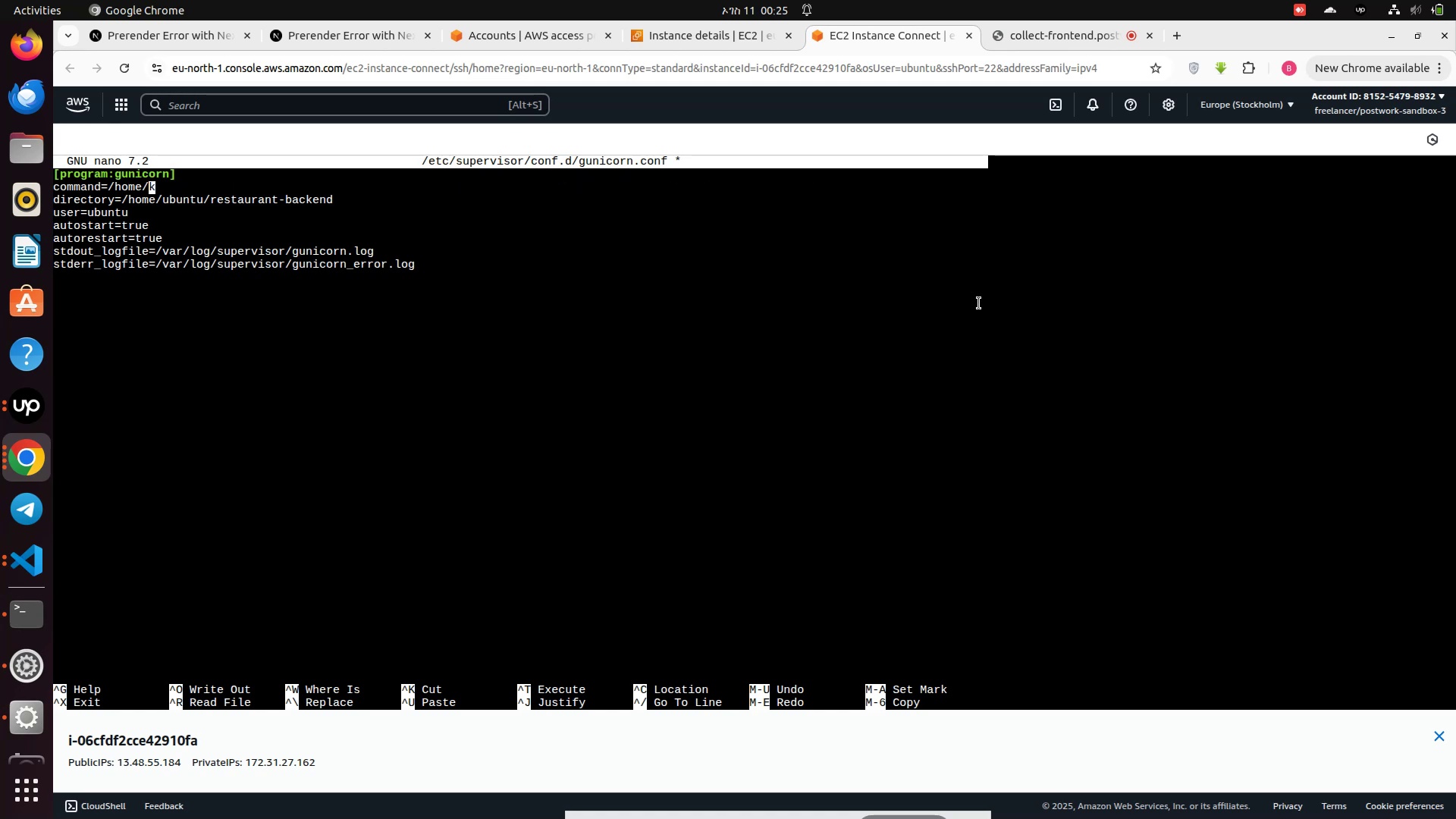 
key(Backspace)
 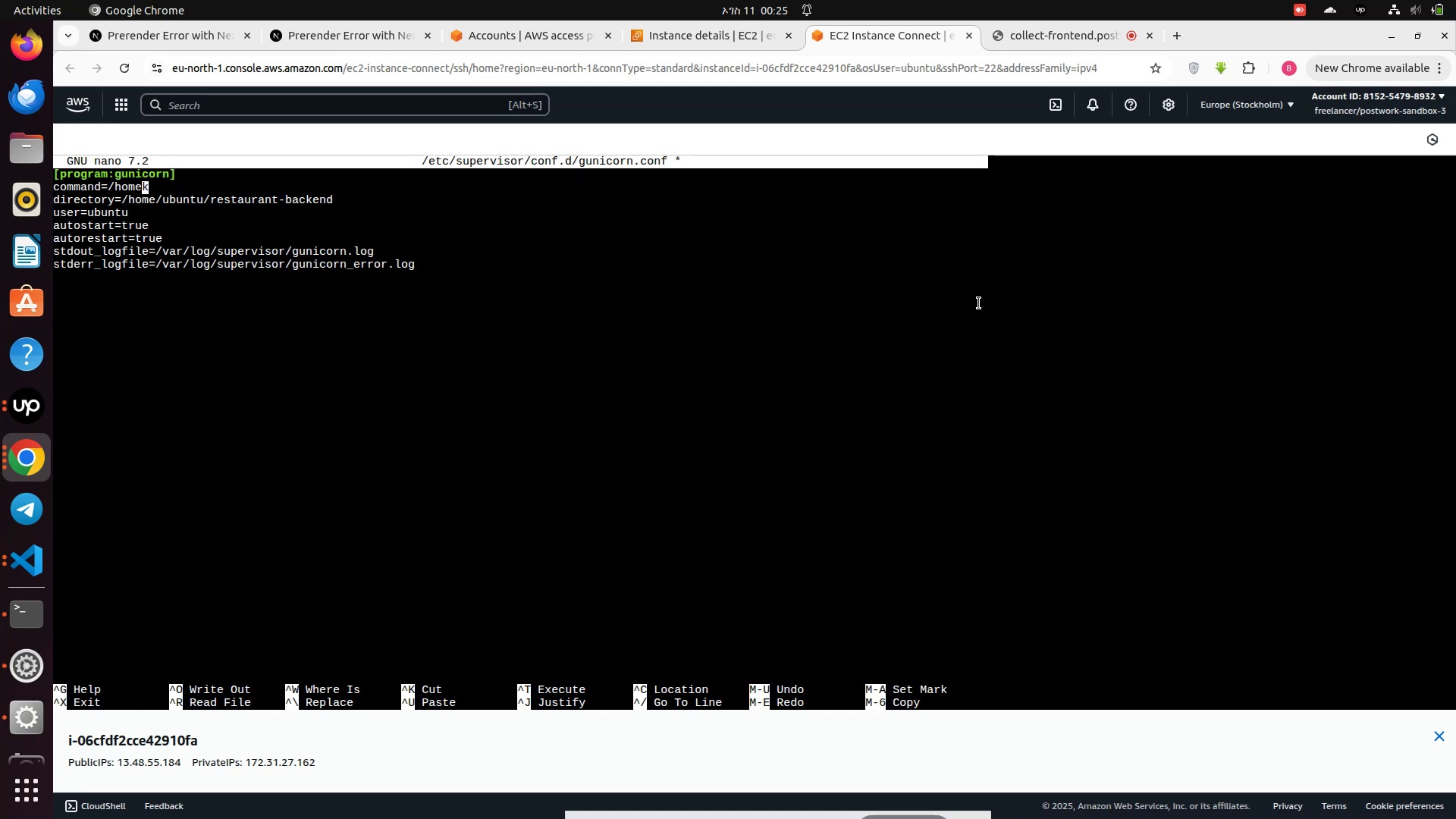 
key(Backspace)
 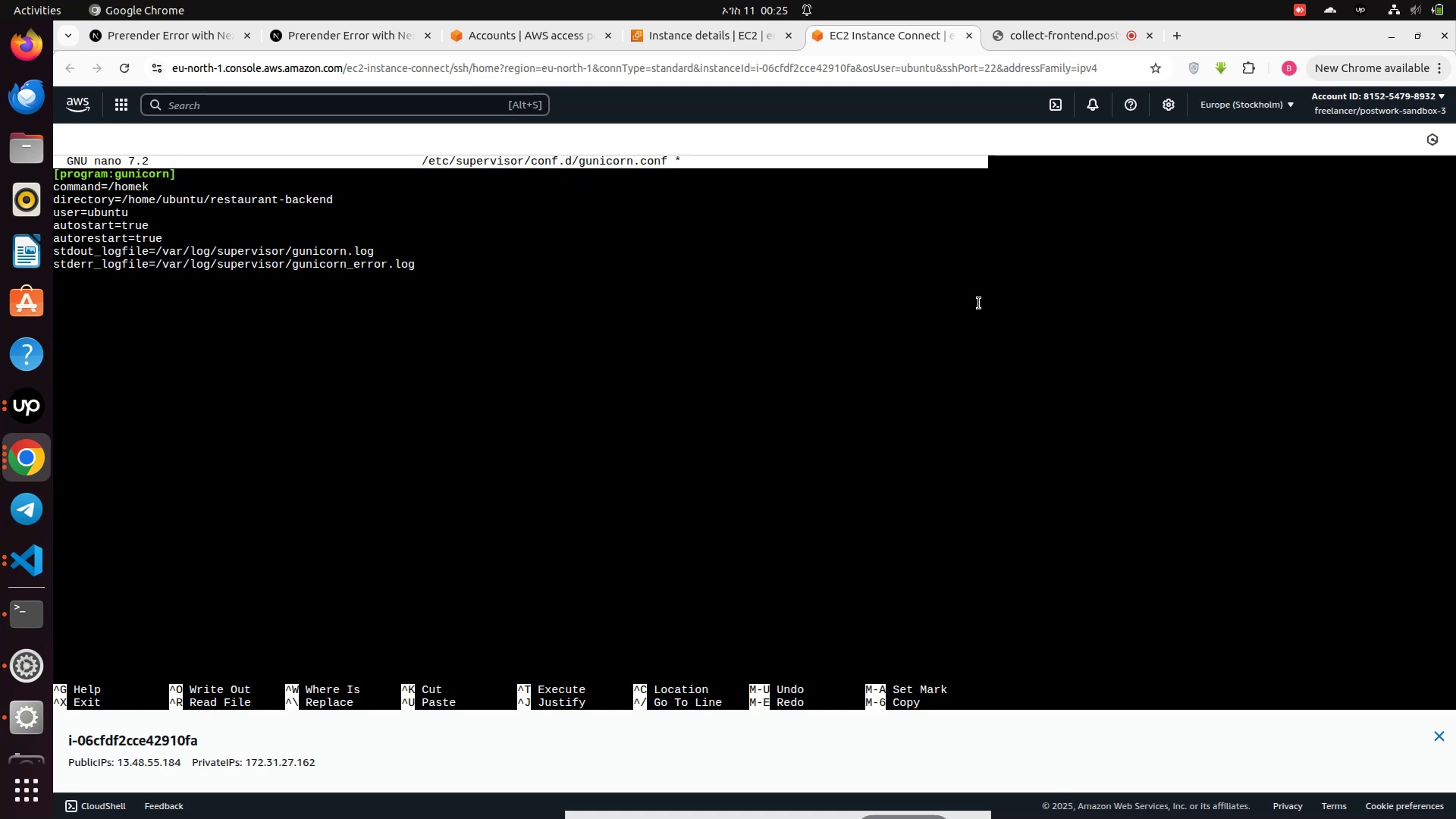 
key(Backspace)
 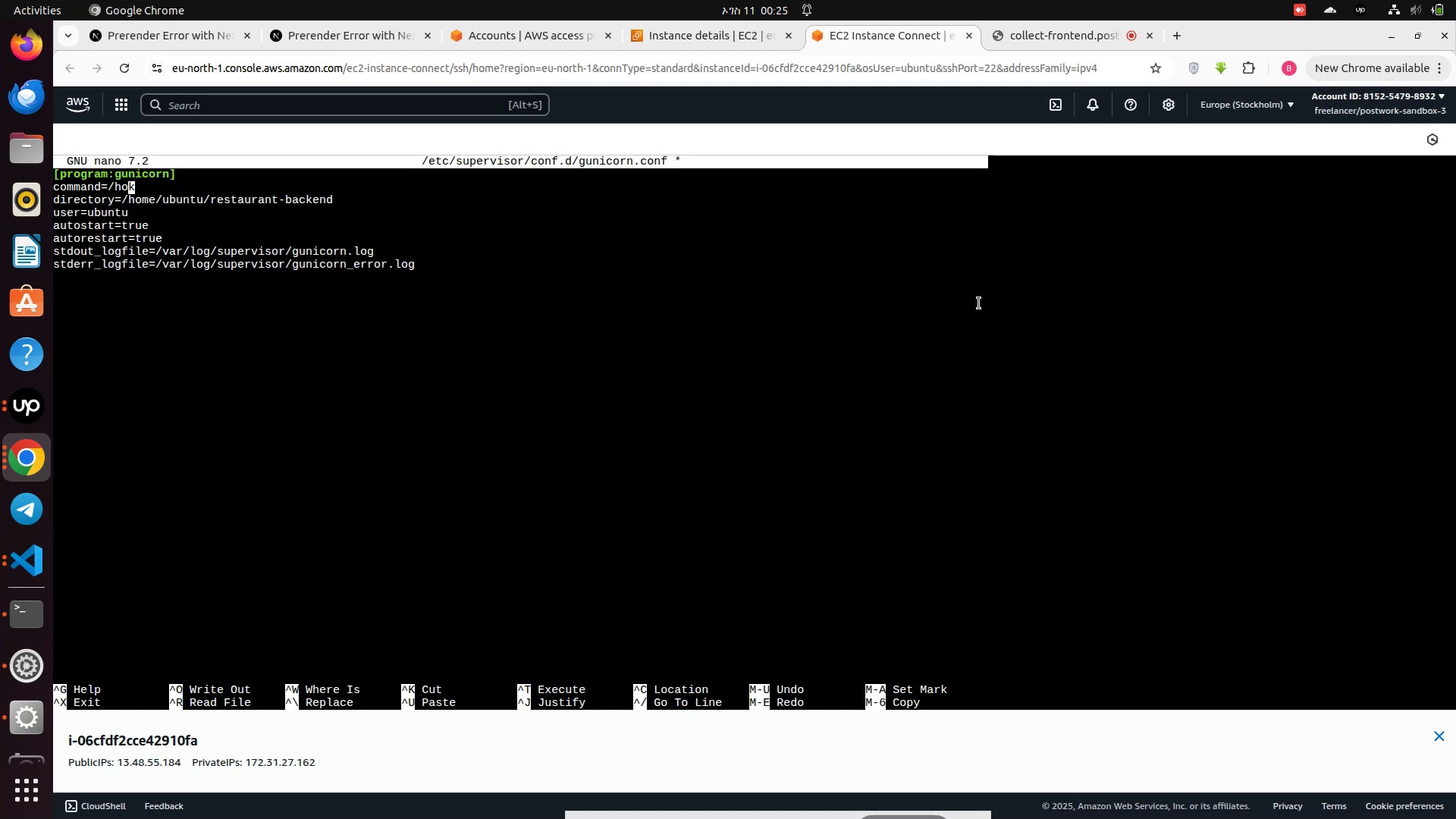 
key(Backspace)
 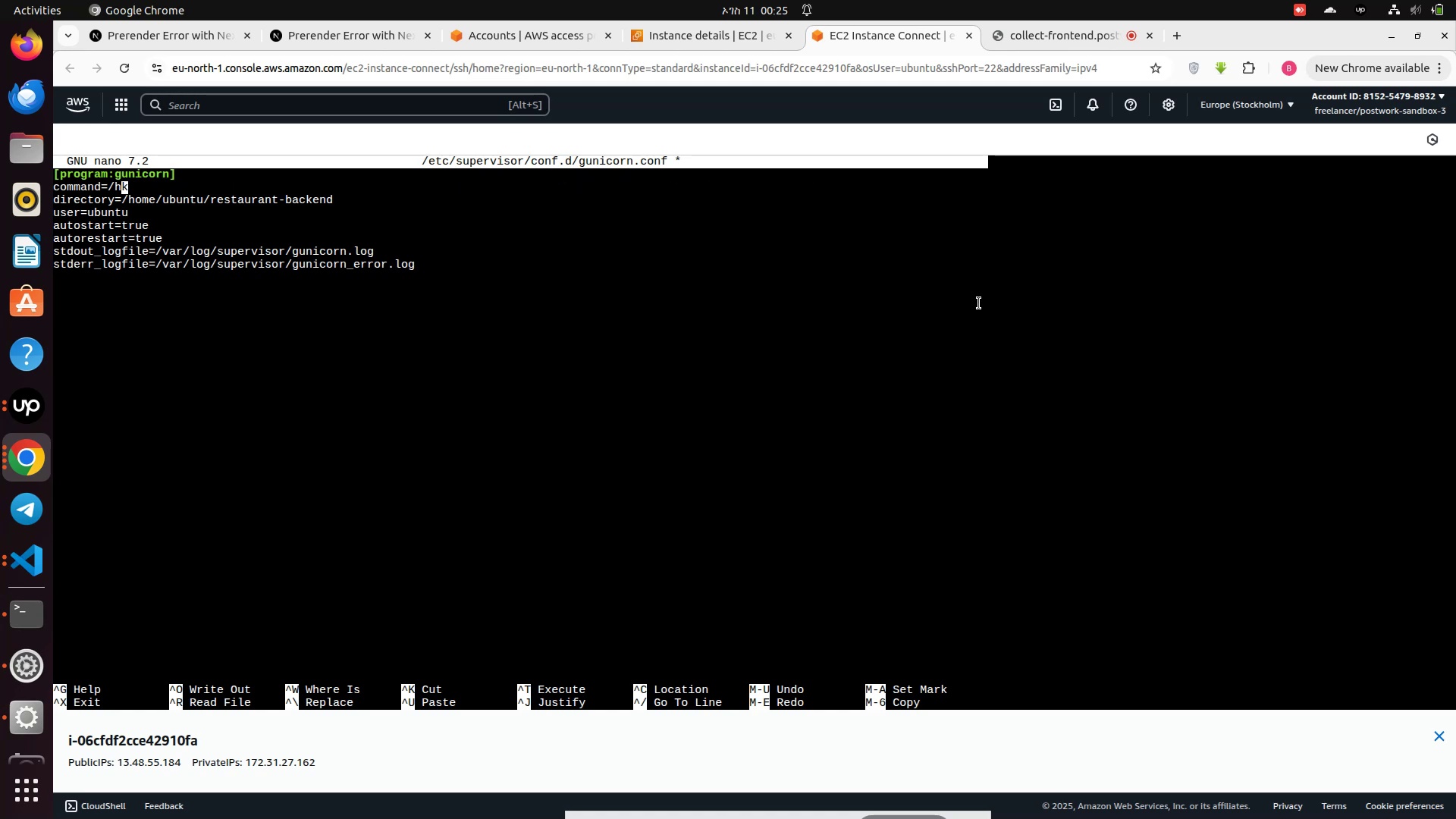 
key(Backspace)
 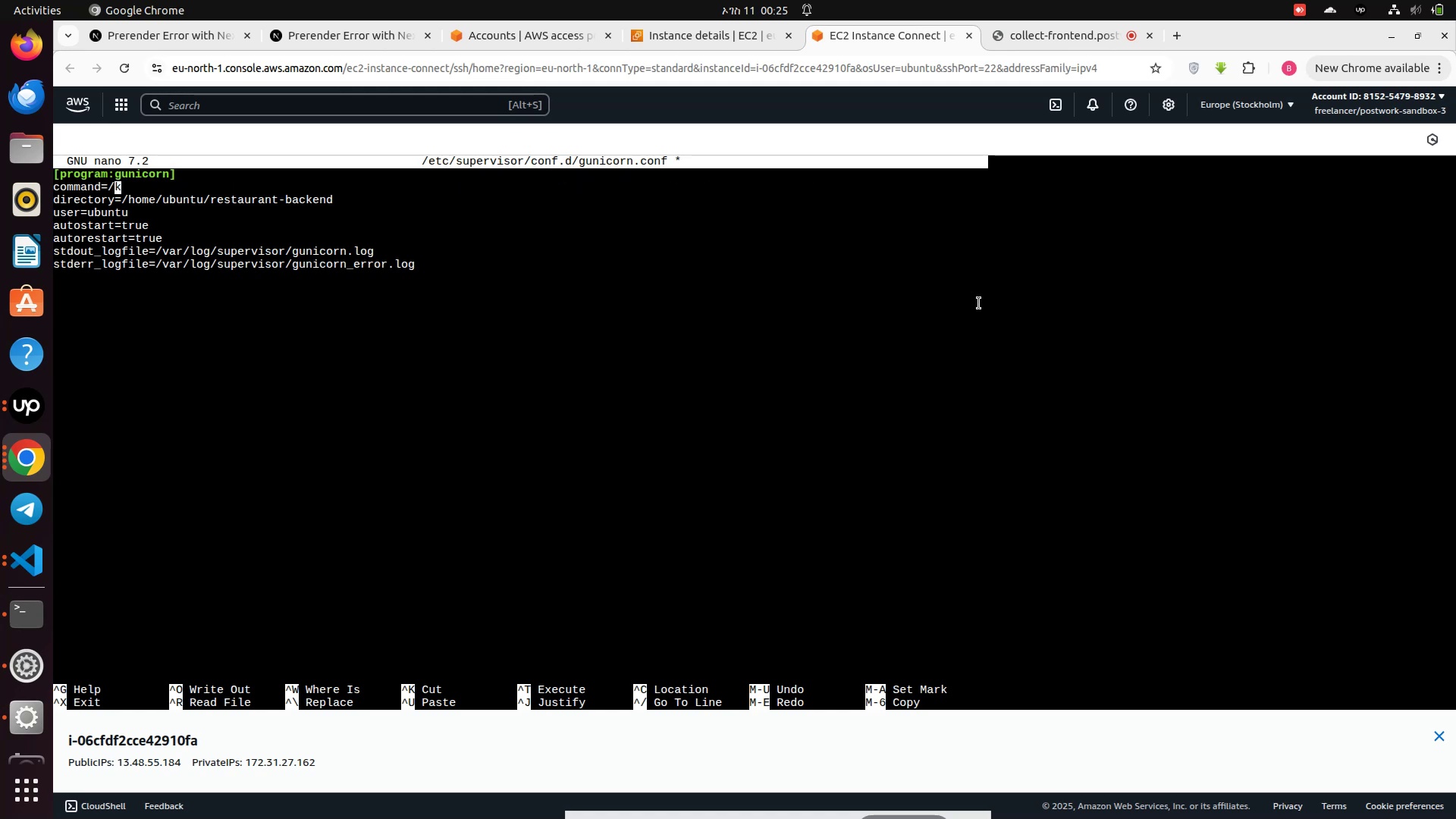 
key(Backspace)
 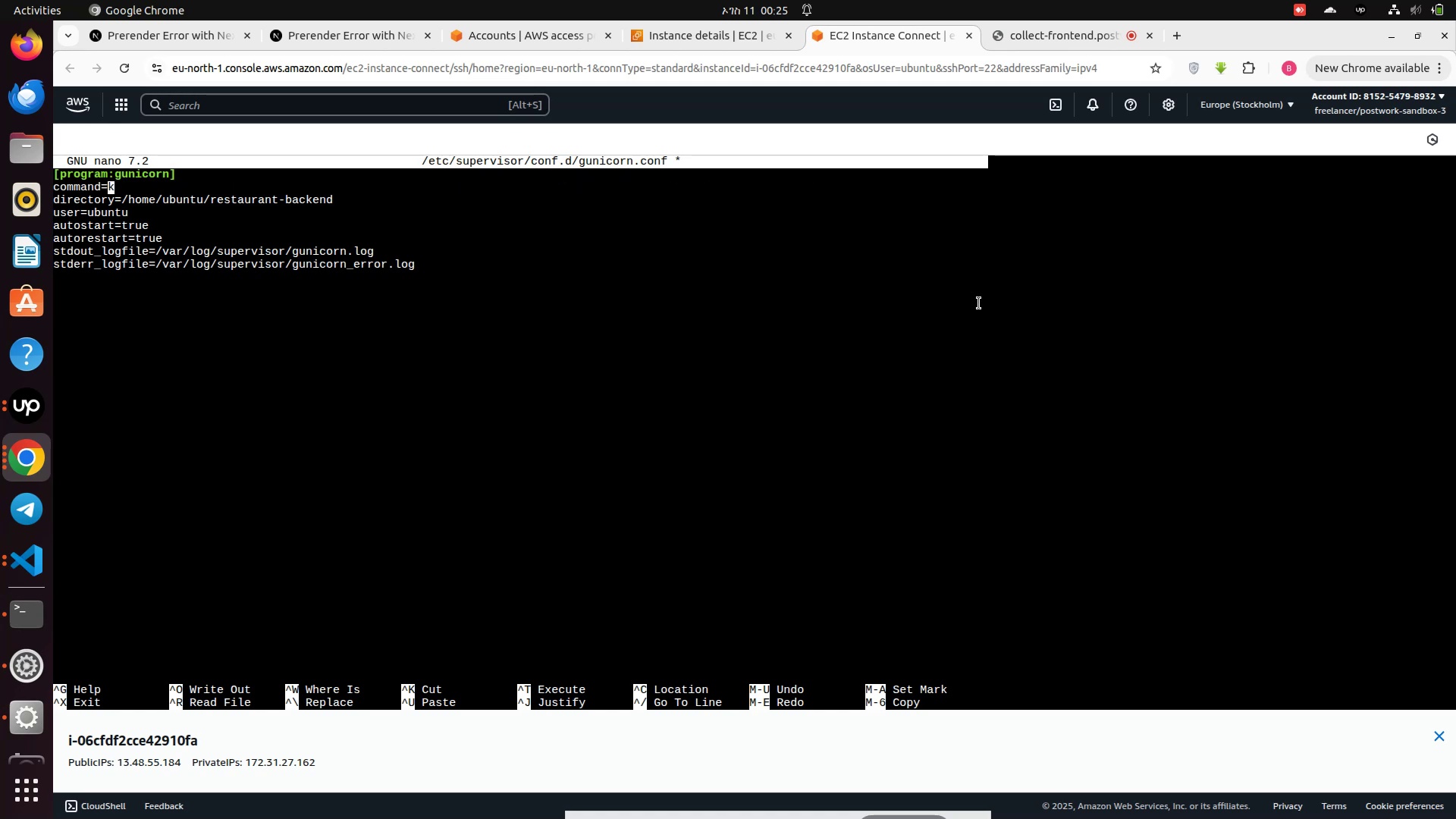 
key(Backspace)
 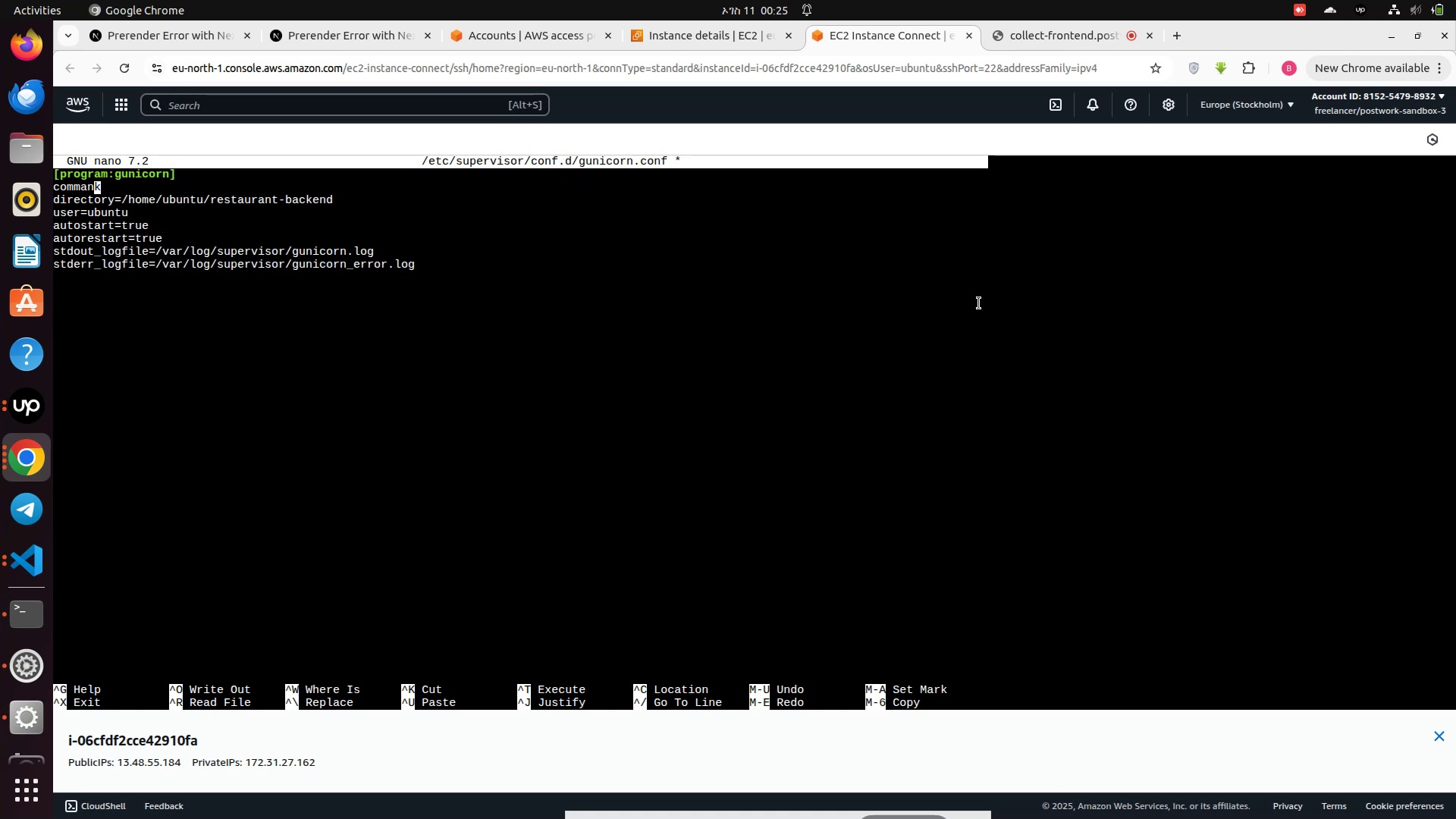 
key(ArrowRight)
 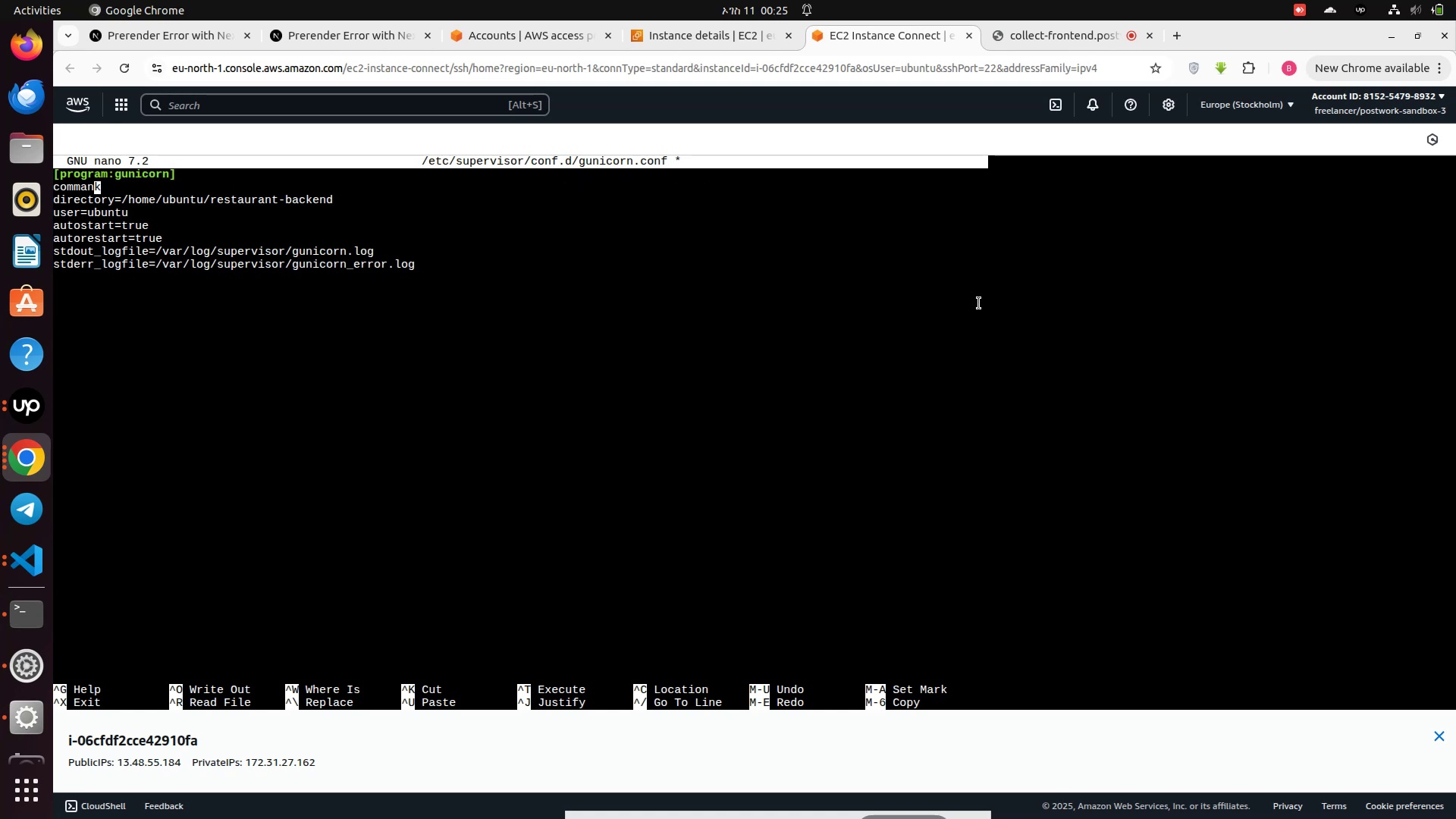 
key(Backspace)
 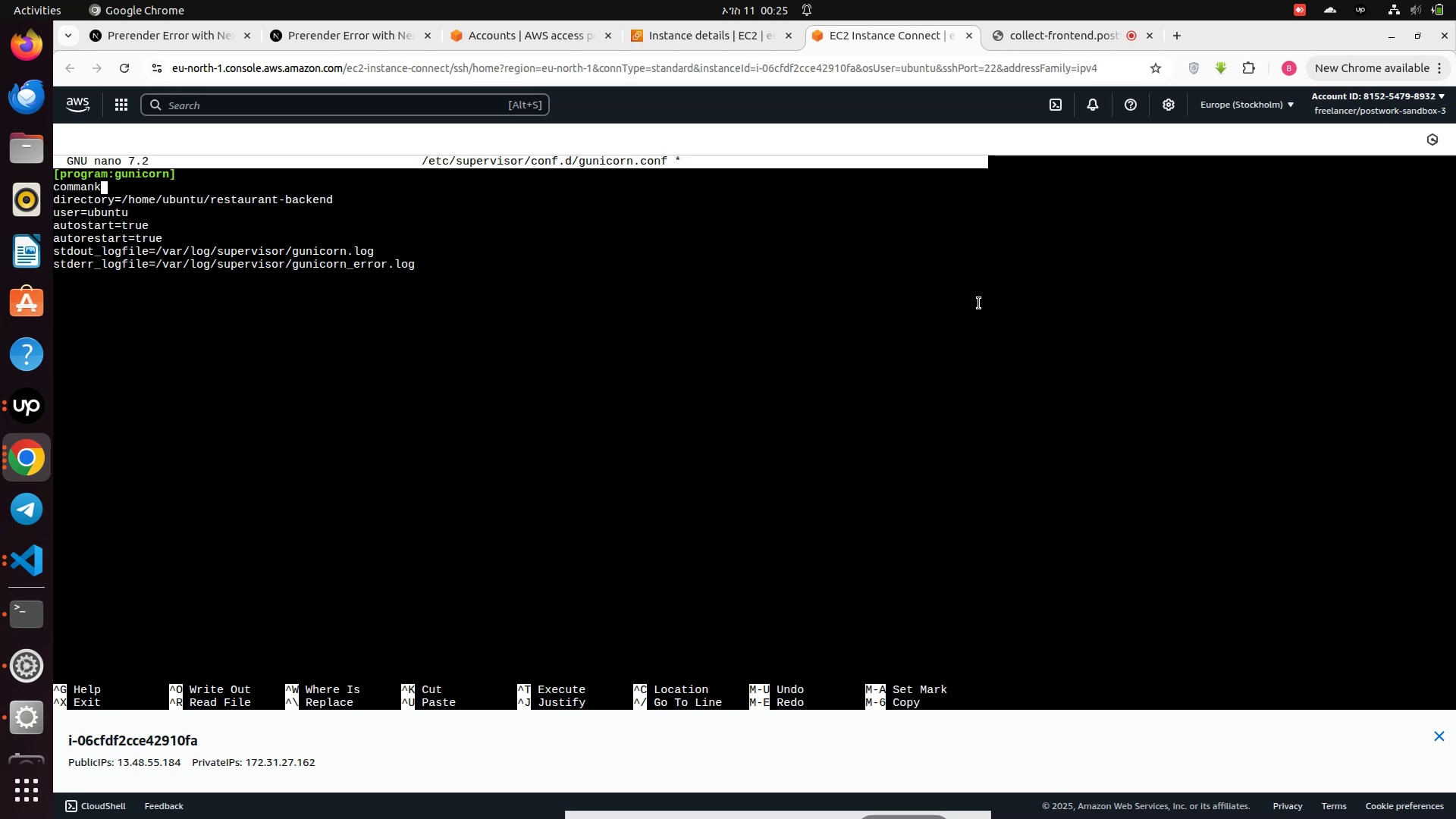 
key(Backspace)
 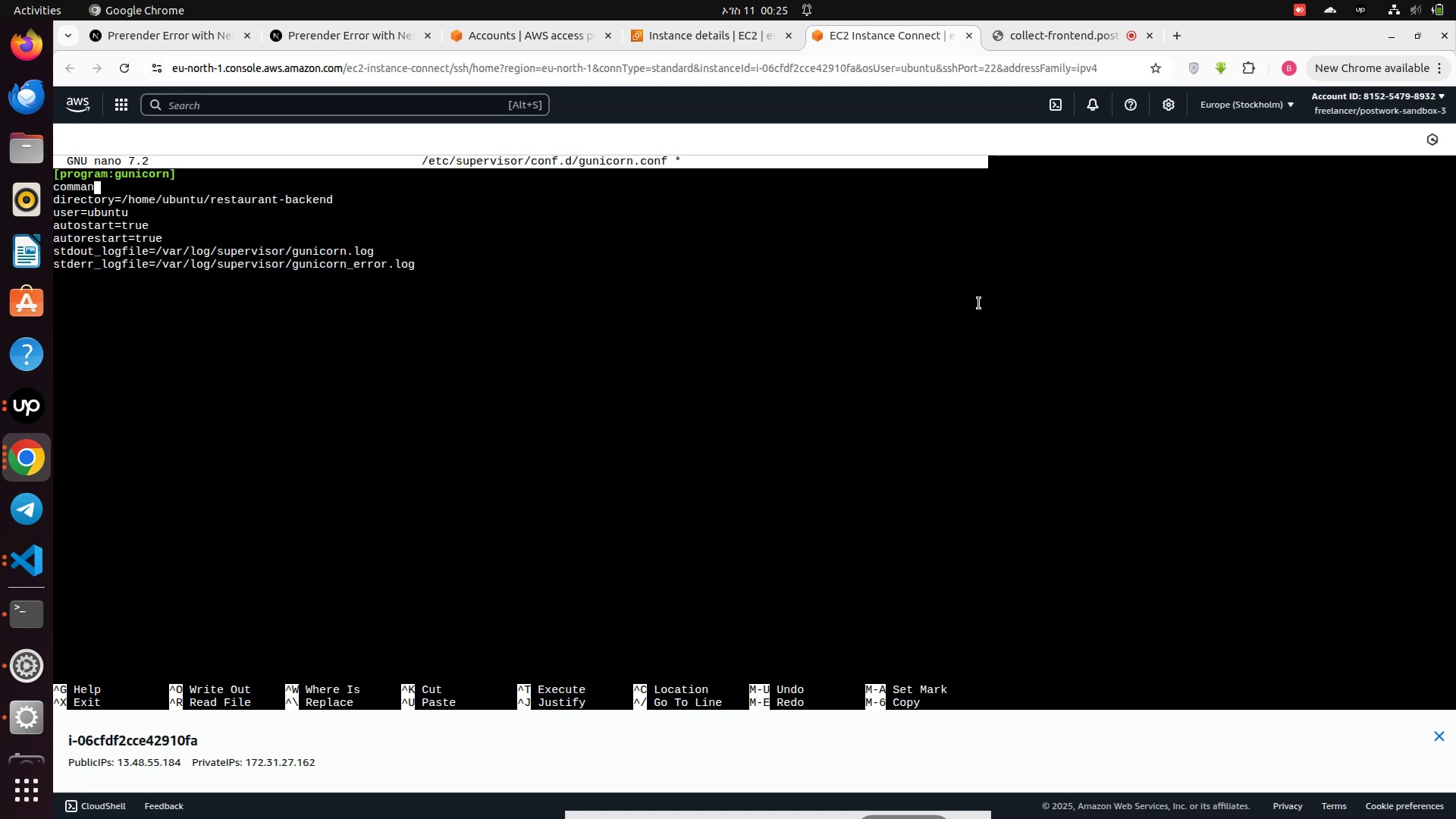 
key(Backspace)
 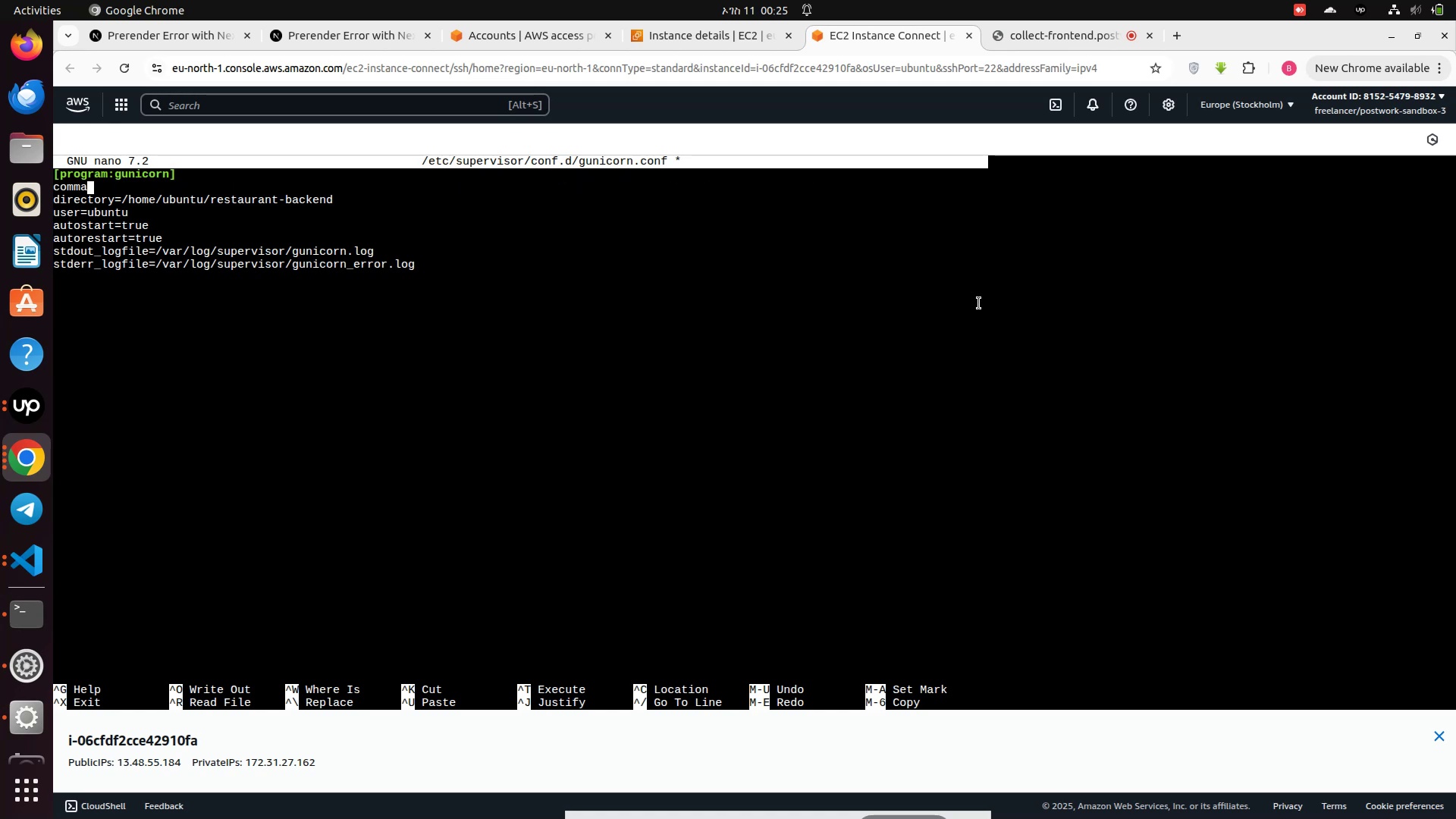 
key(Backspace)
 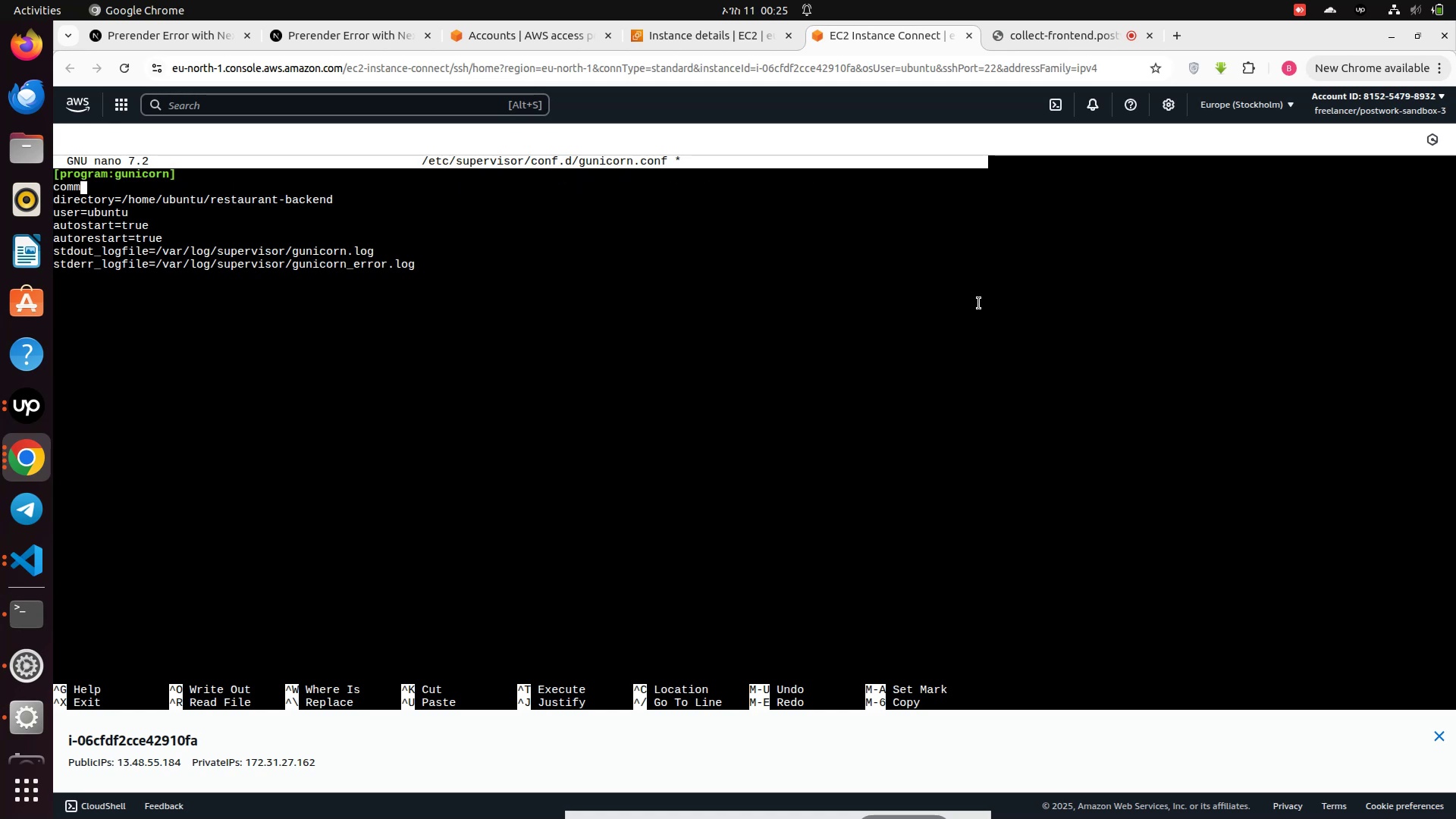 
key(Backspace)
 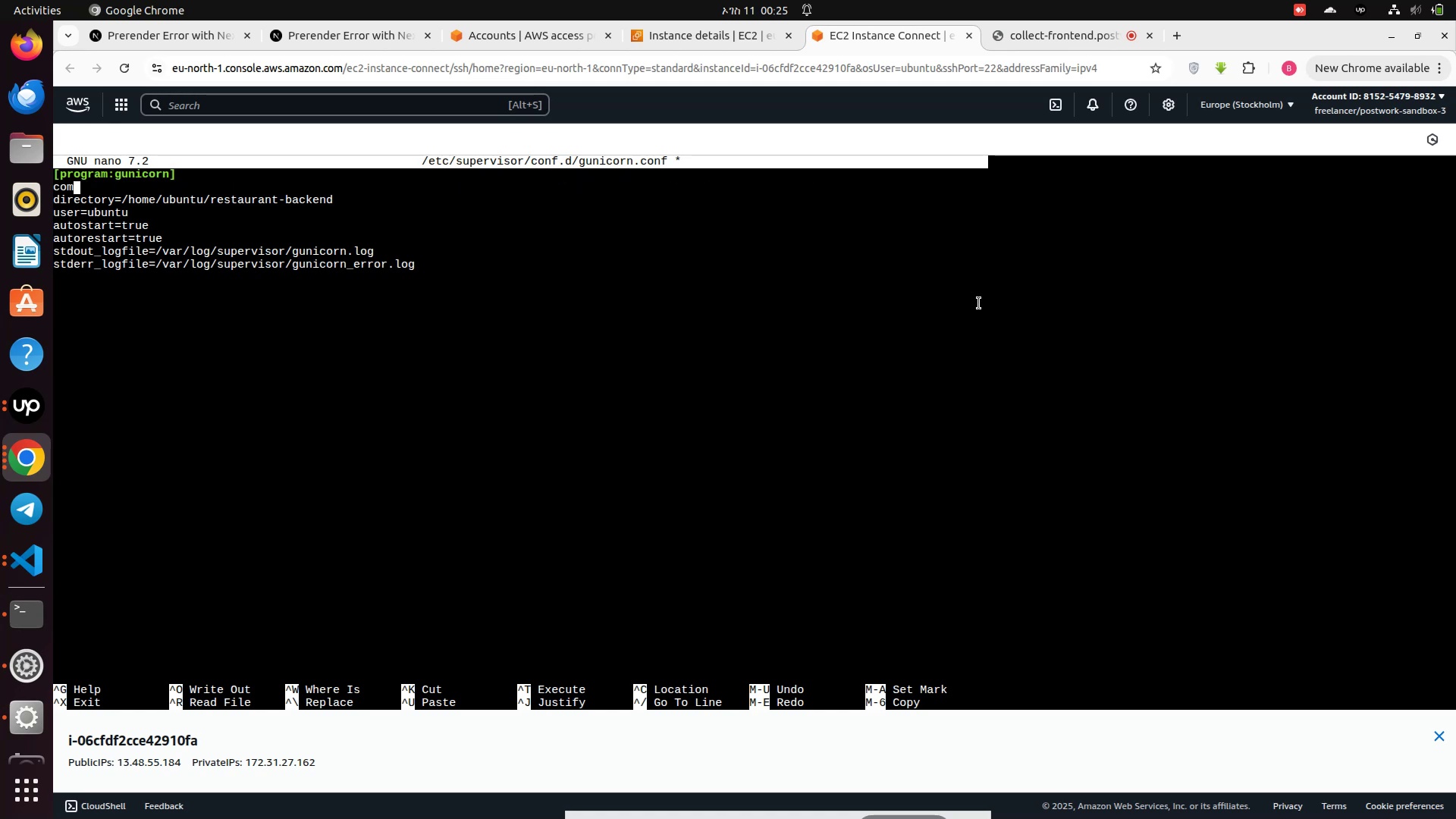 
key(Backspace)
 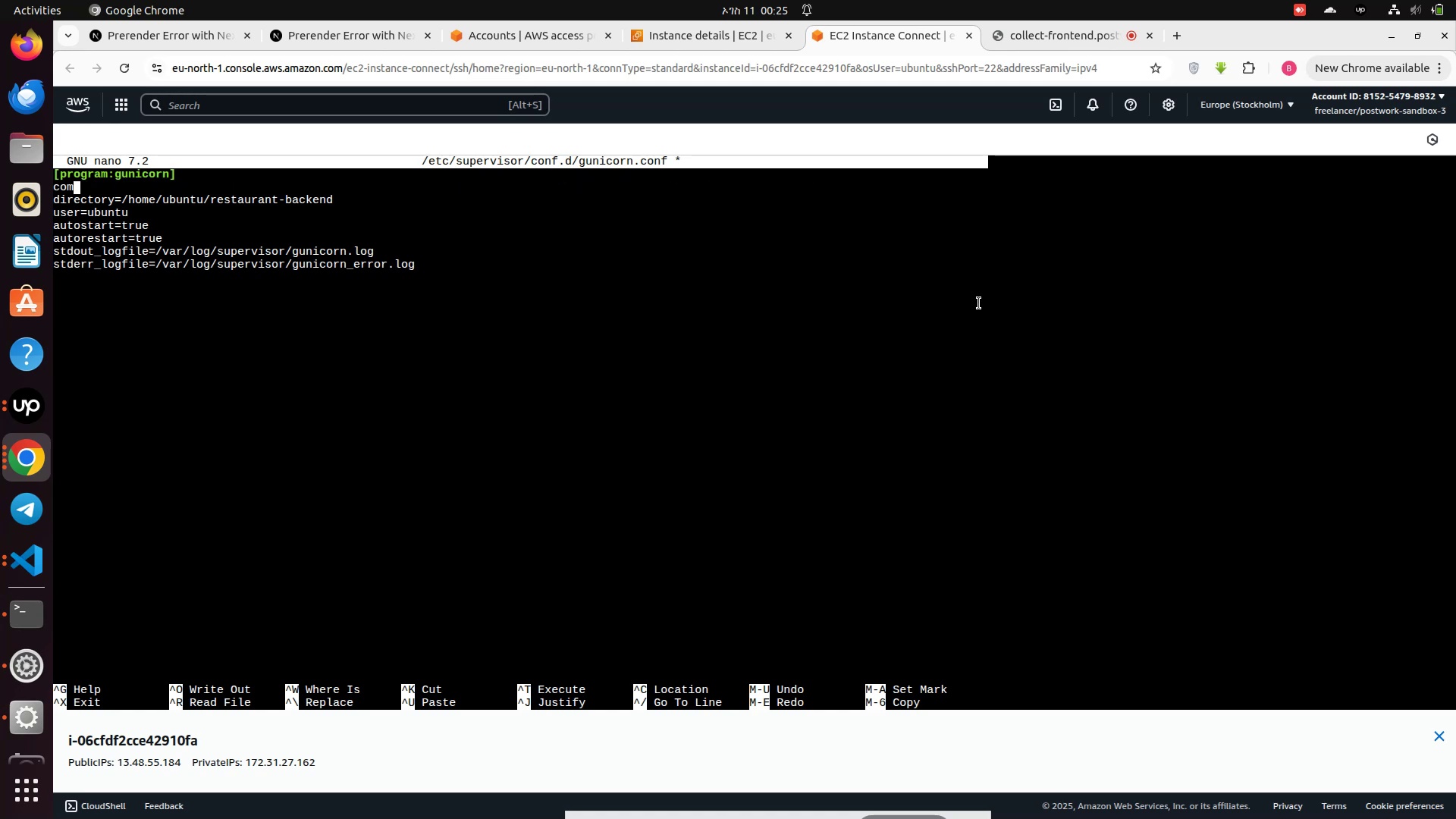 
key(Backspace)
 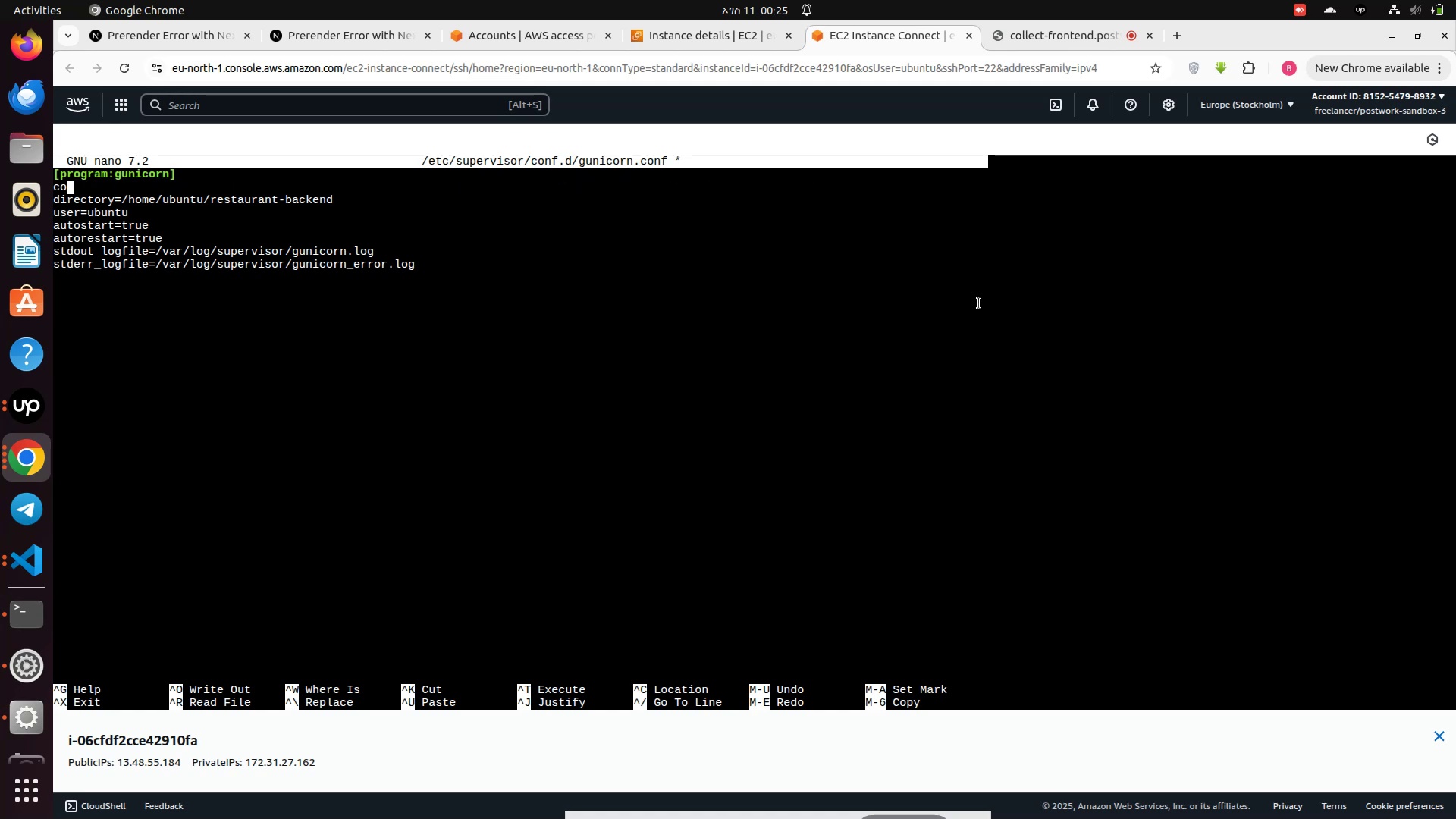 
key(Backspace)
 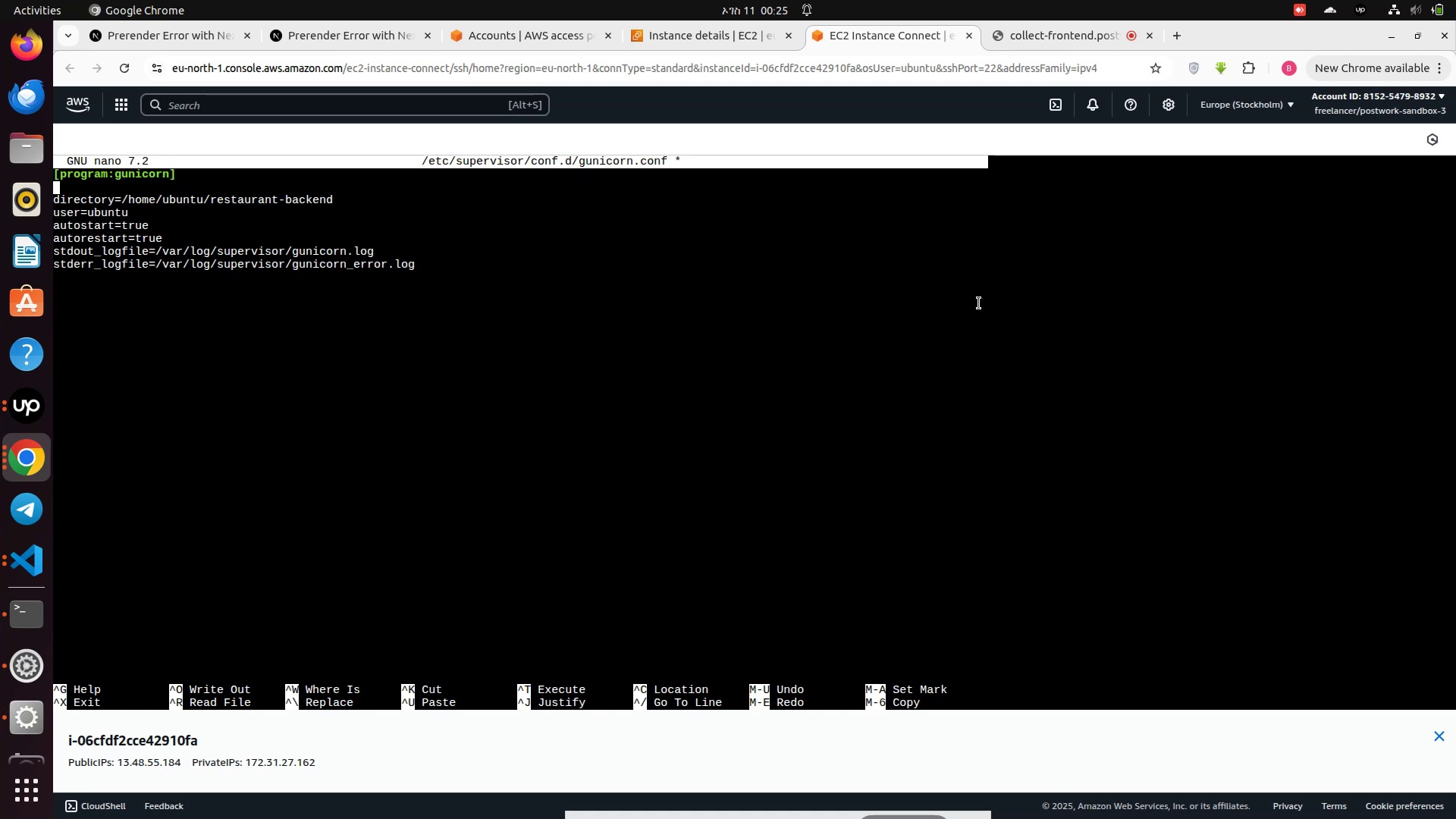 
key(Backspace)
 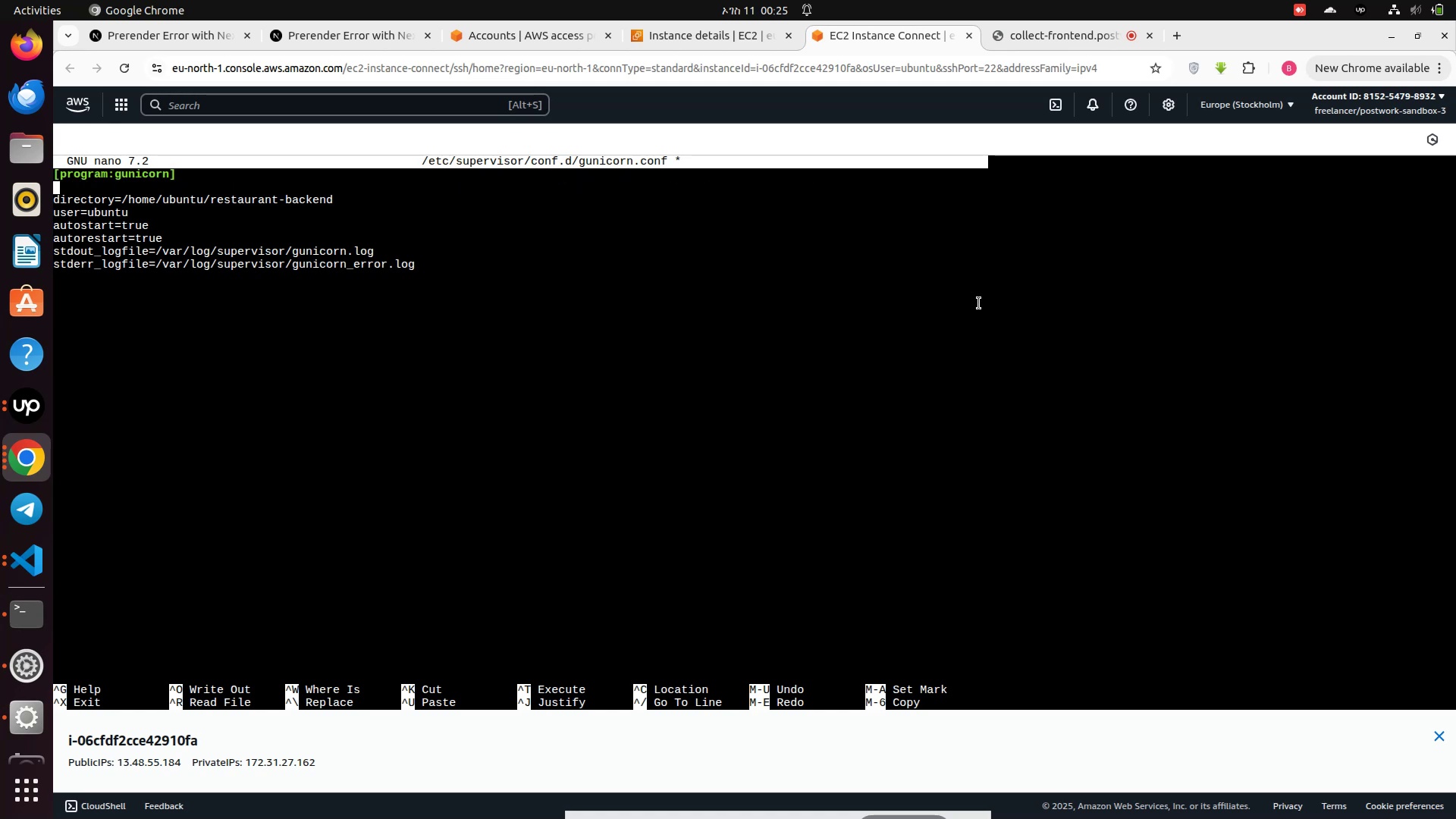 
key(Backspace)
 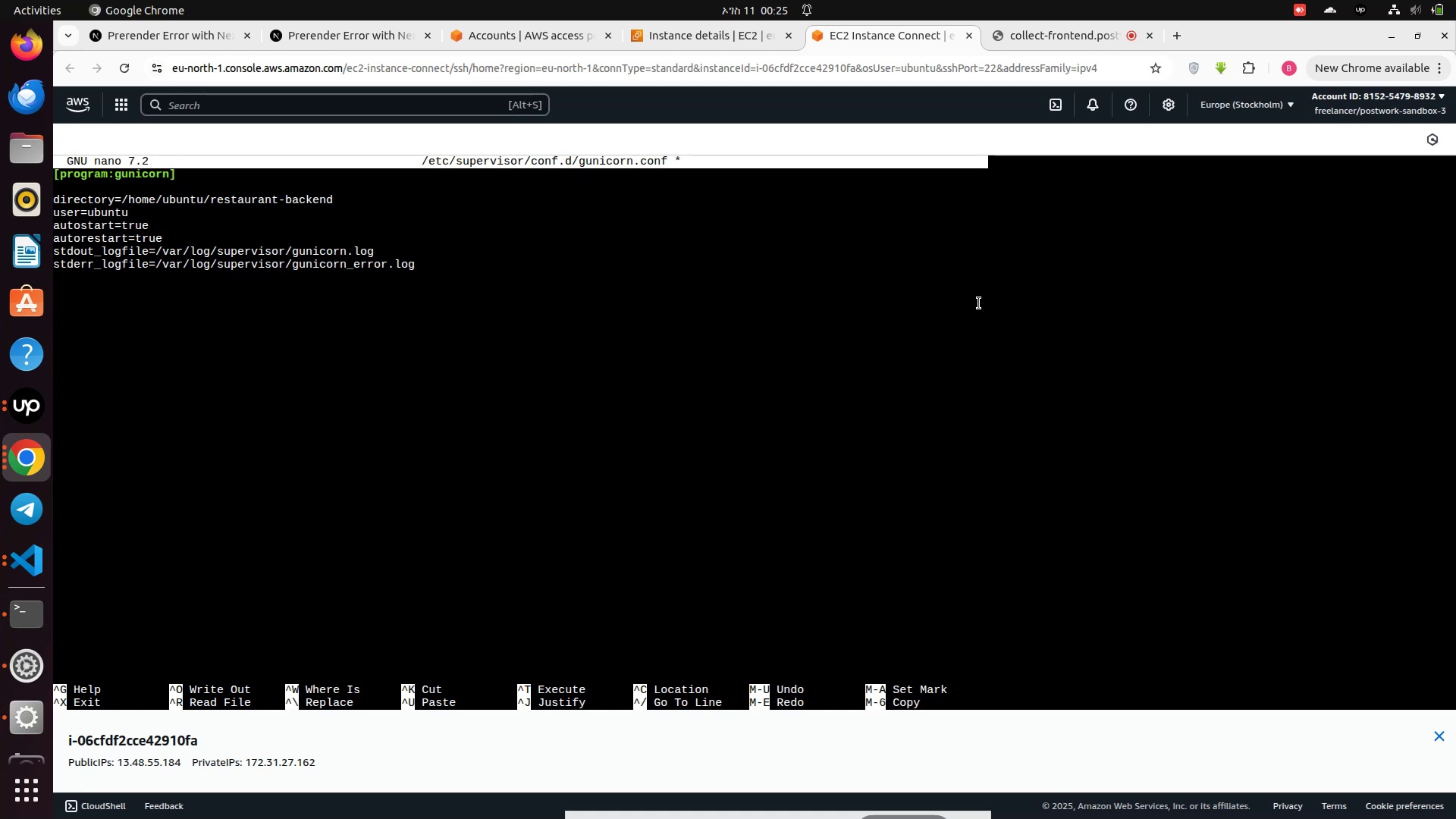 
key(Backspace)
 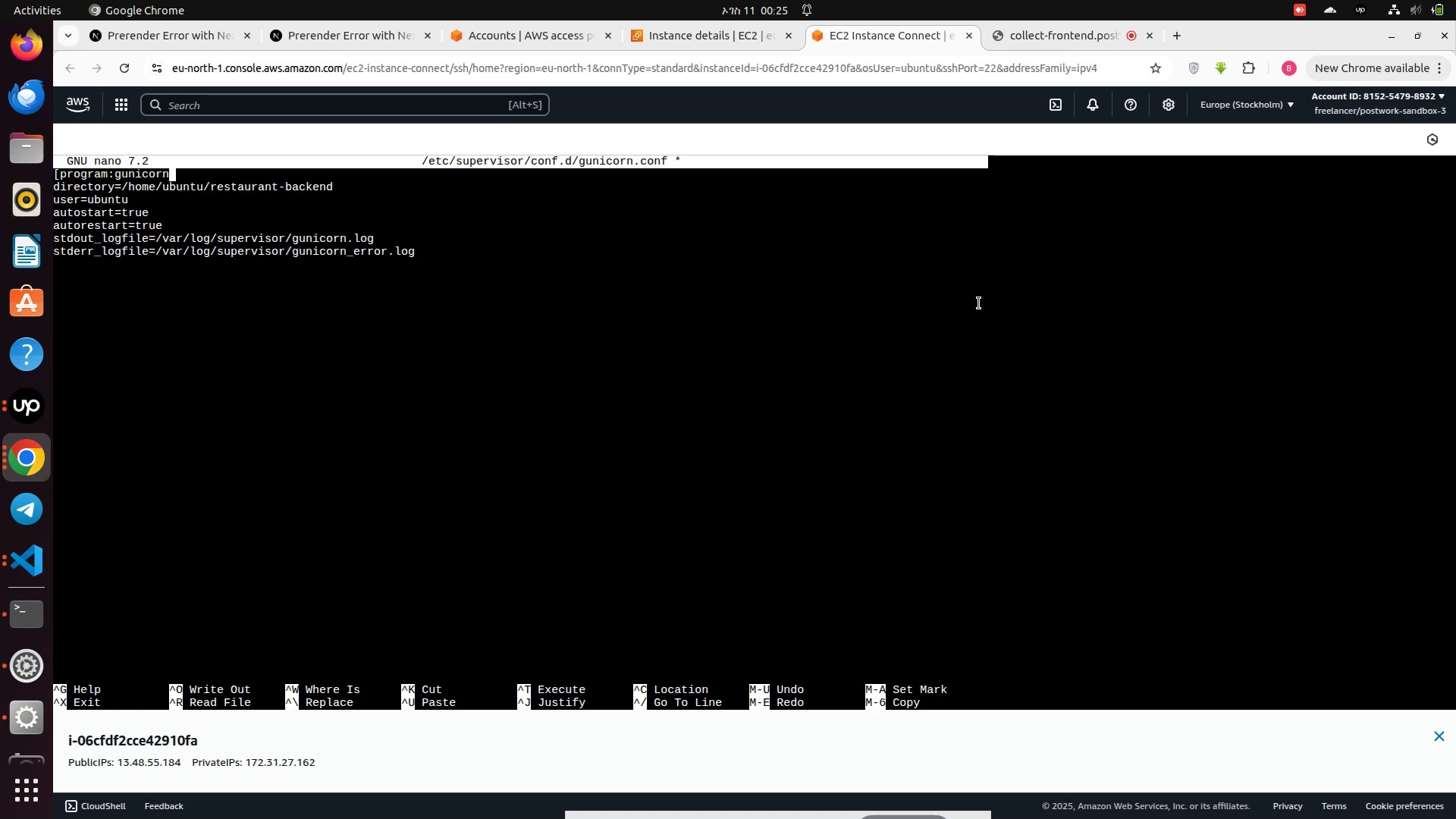 
key(Backspace)
 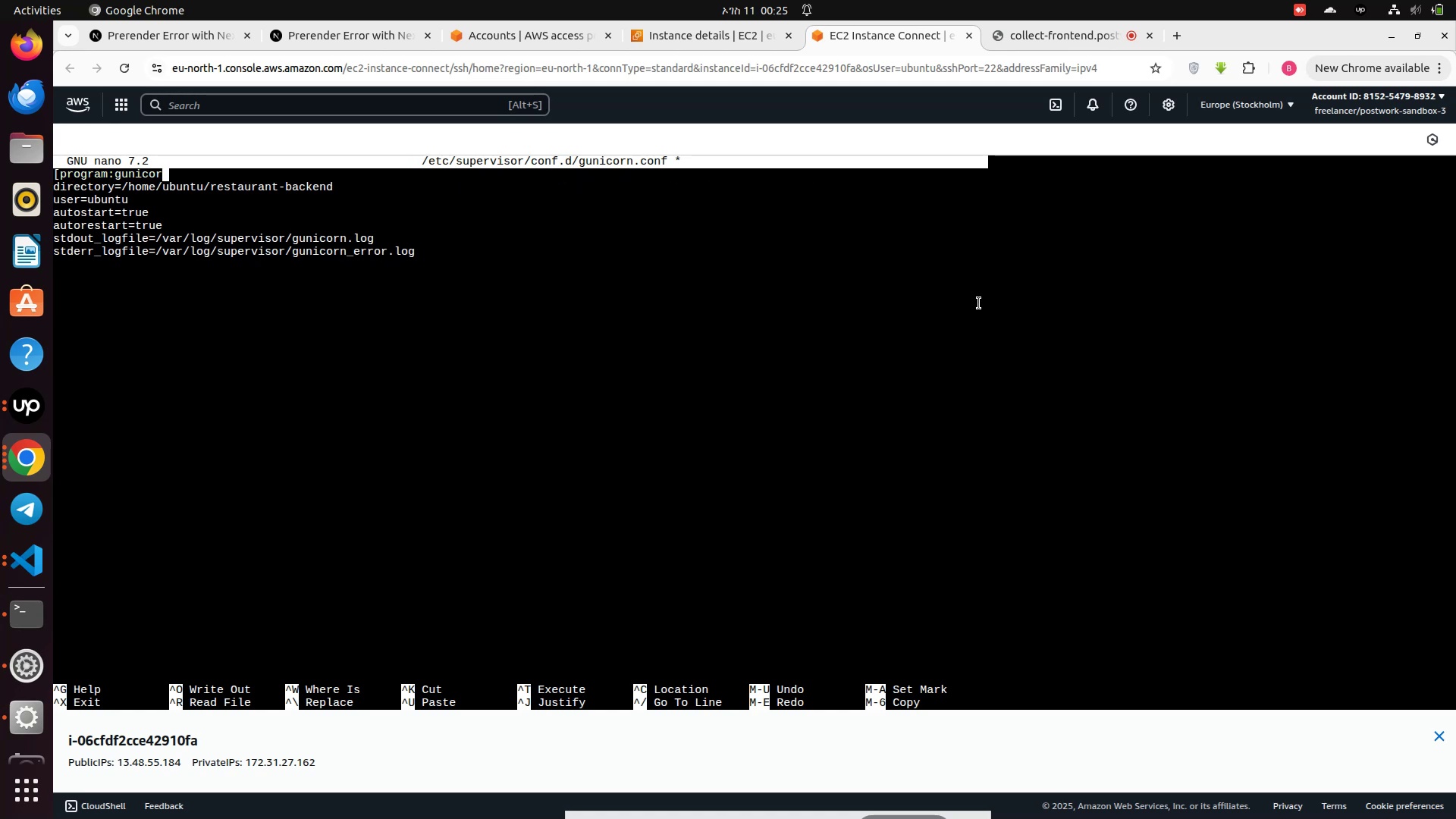 
key(Backspace)
 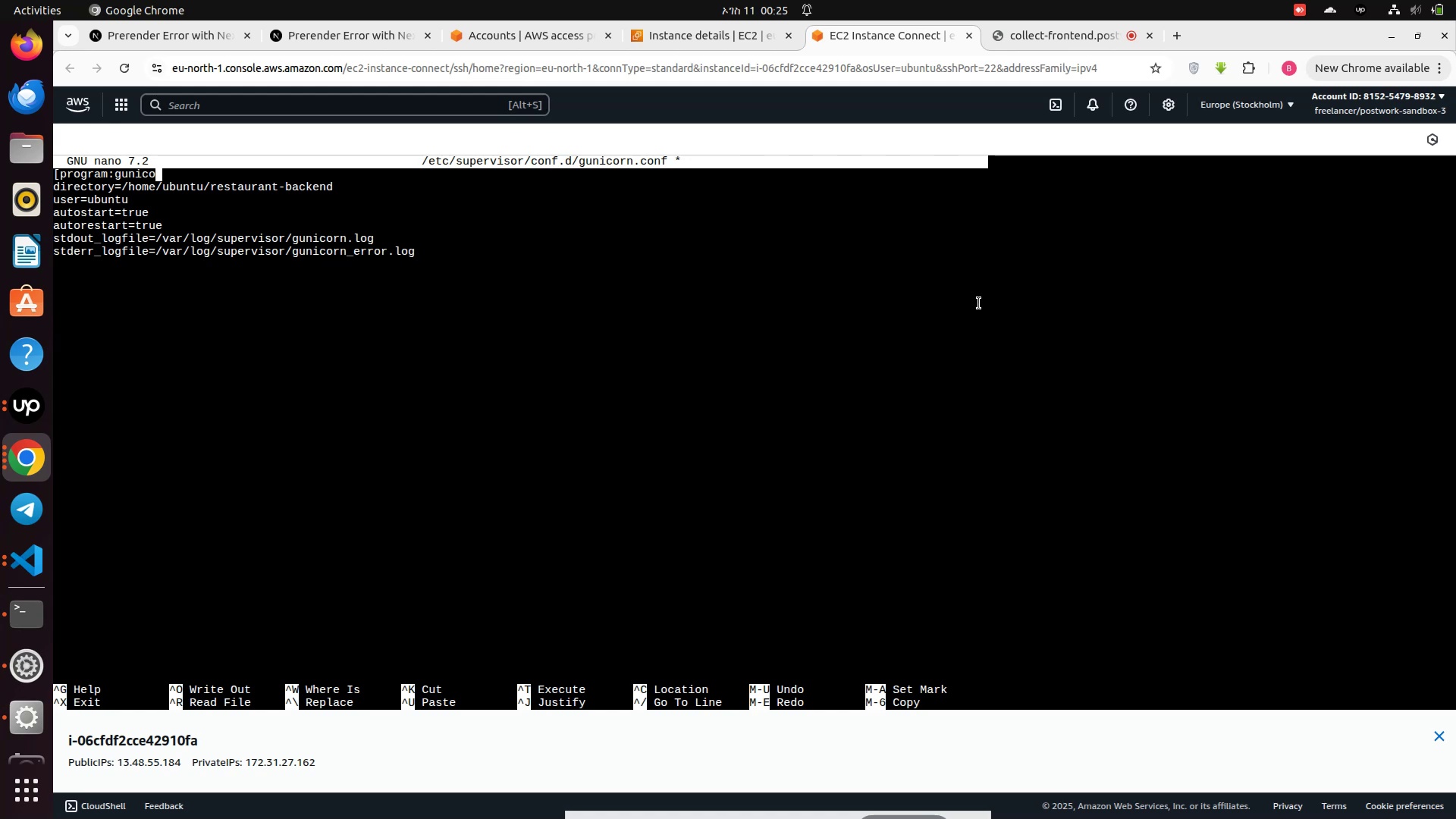 
key(Backspace)
 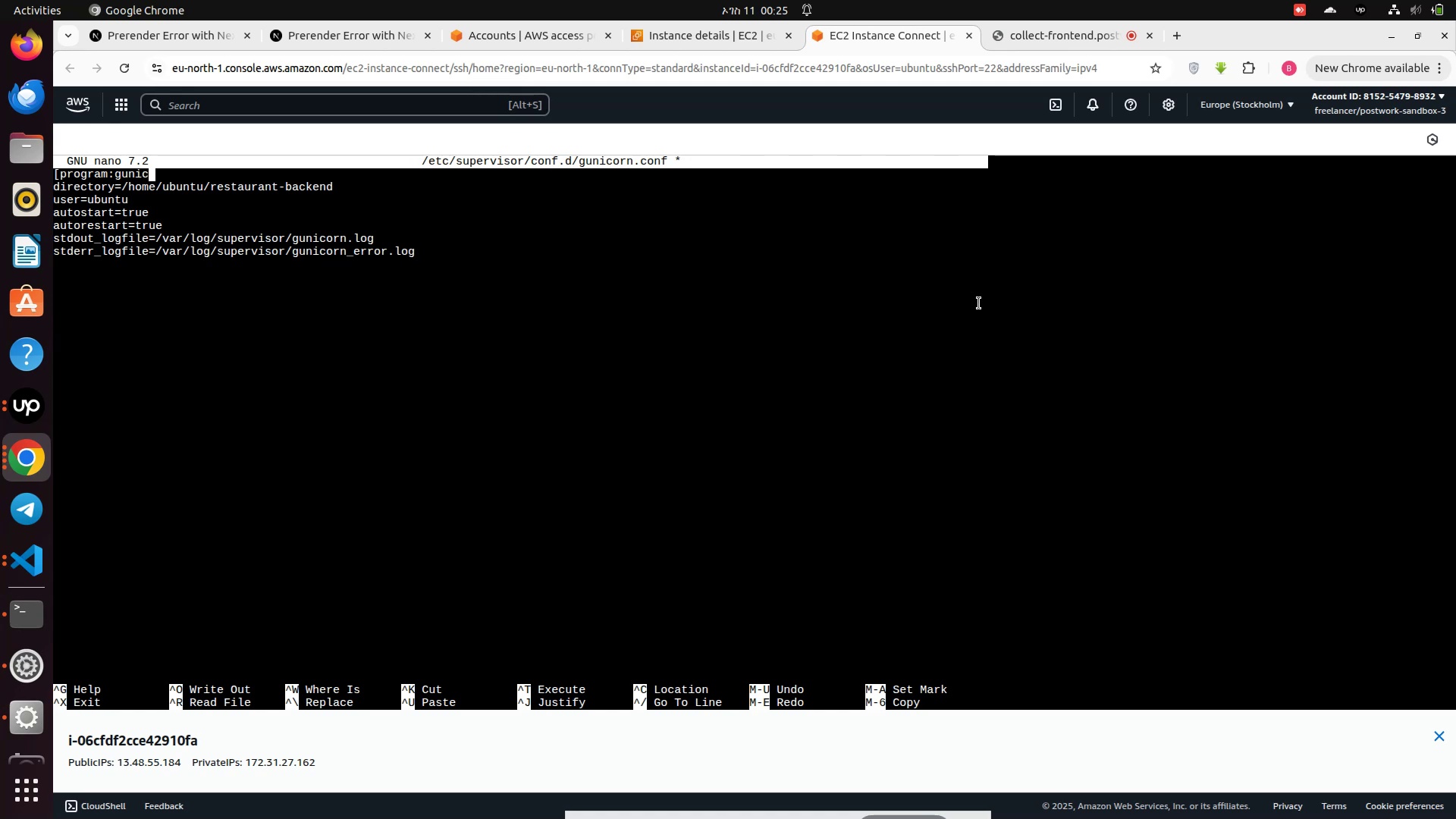 
key(Backspace)
 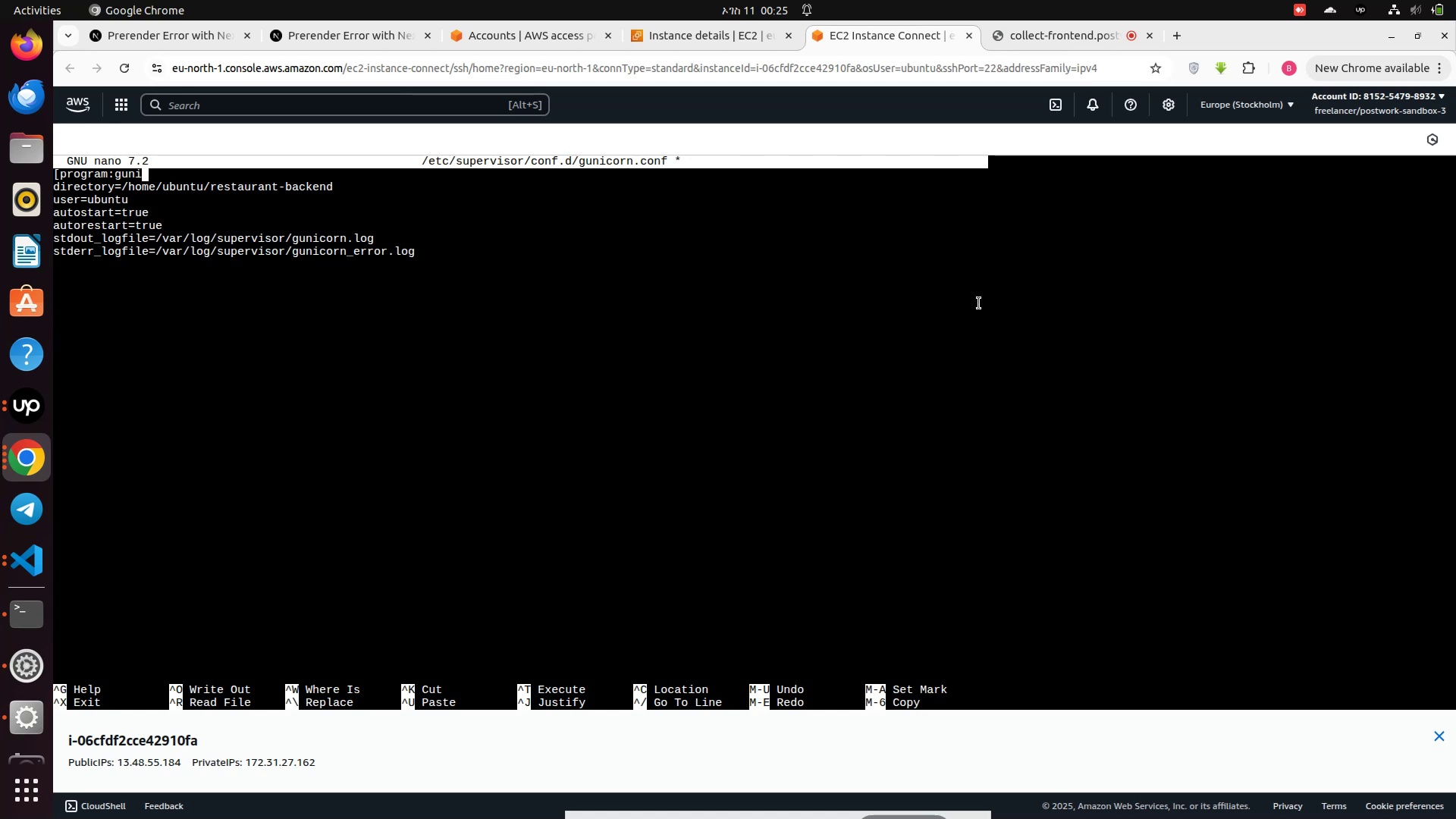 
key(Backspace)
 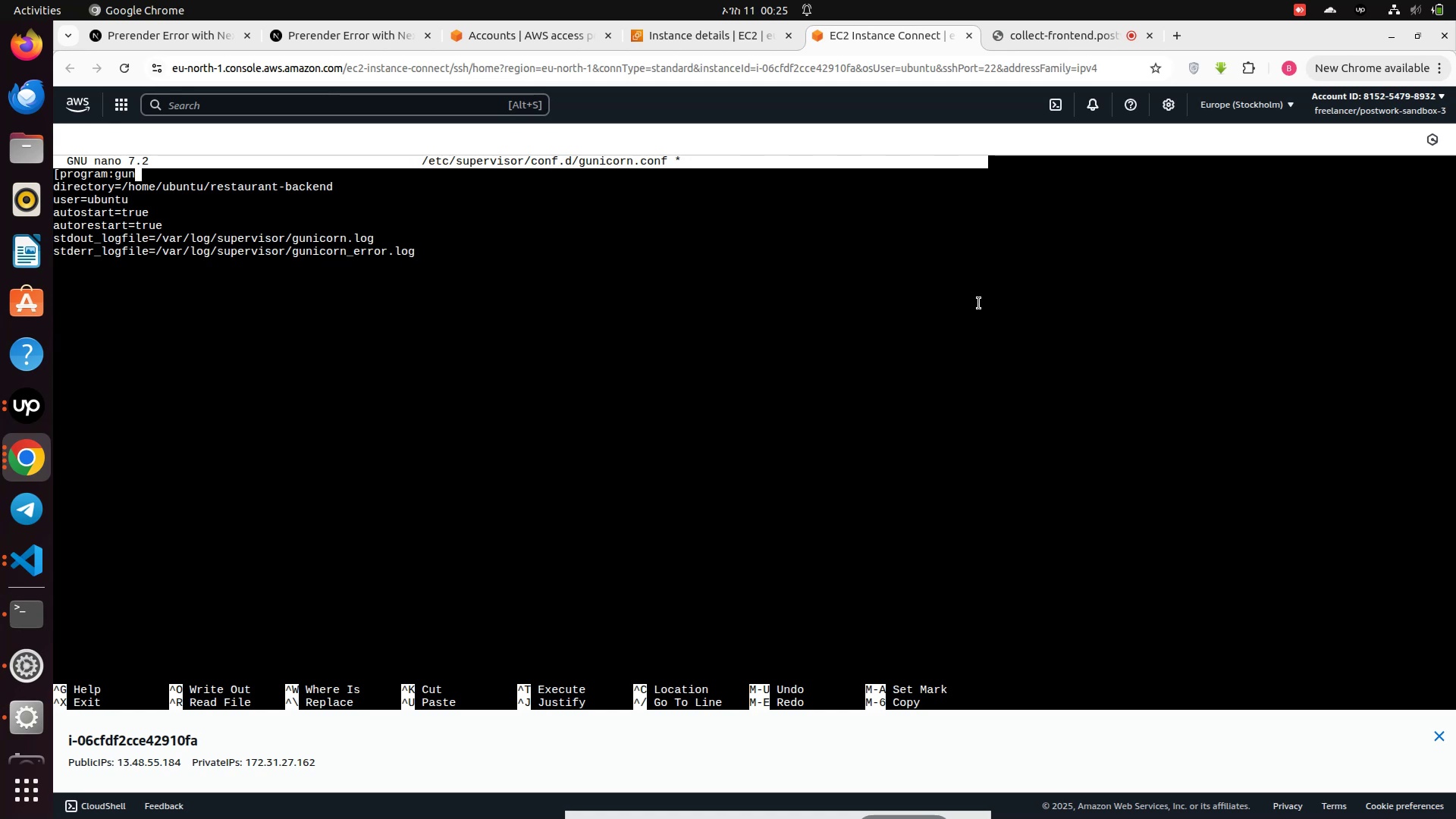 
key(Backspace)
 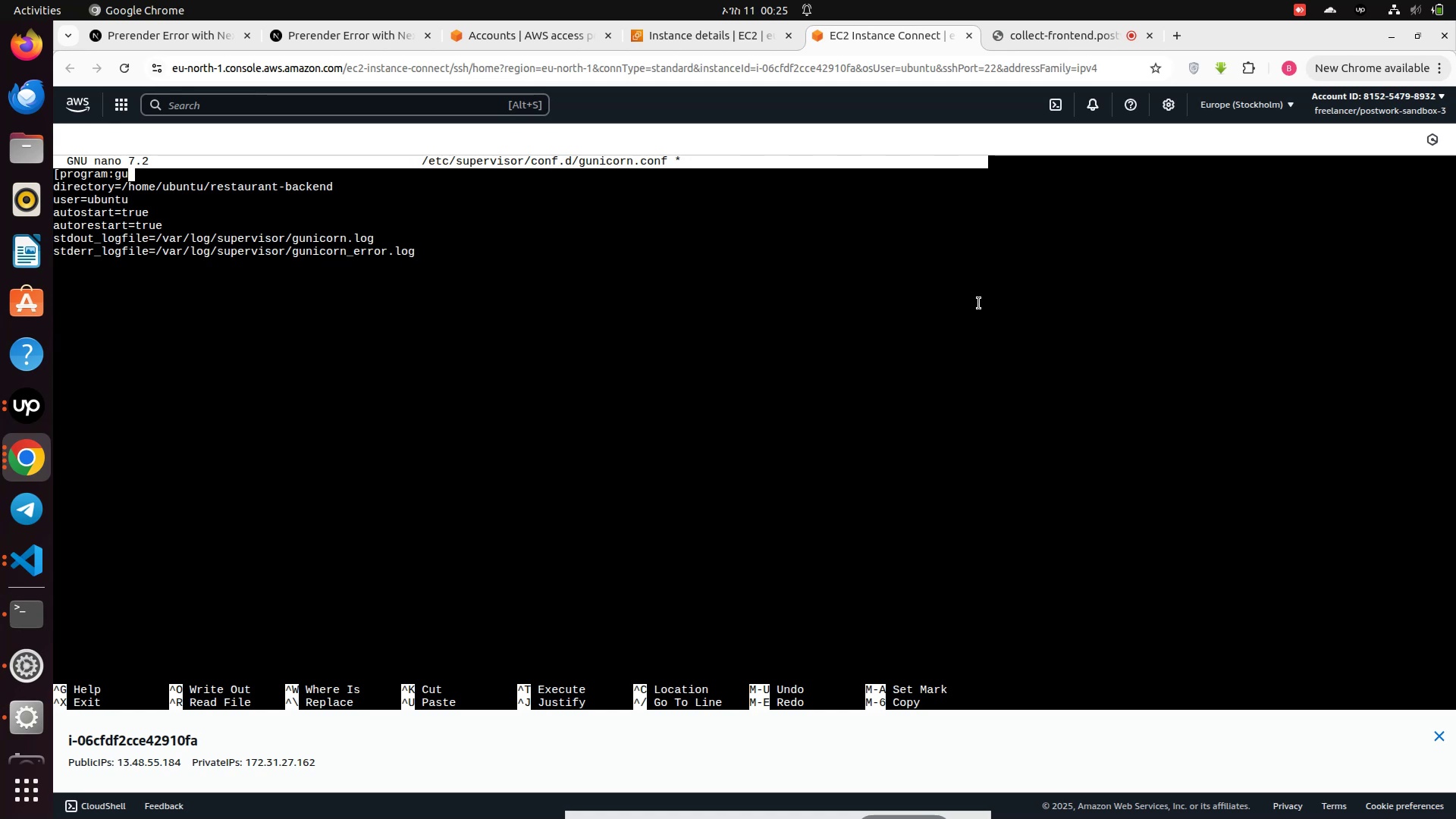 
key(Backspace)
 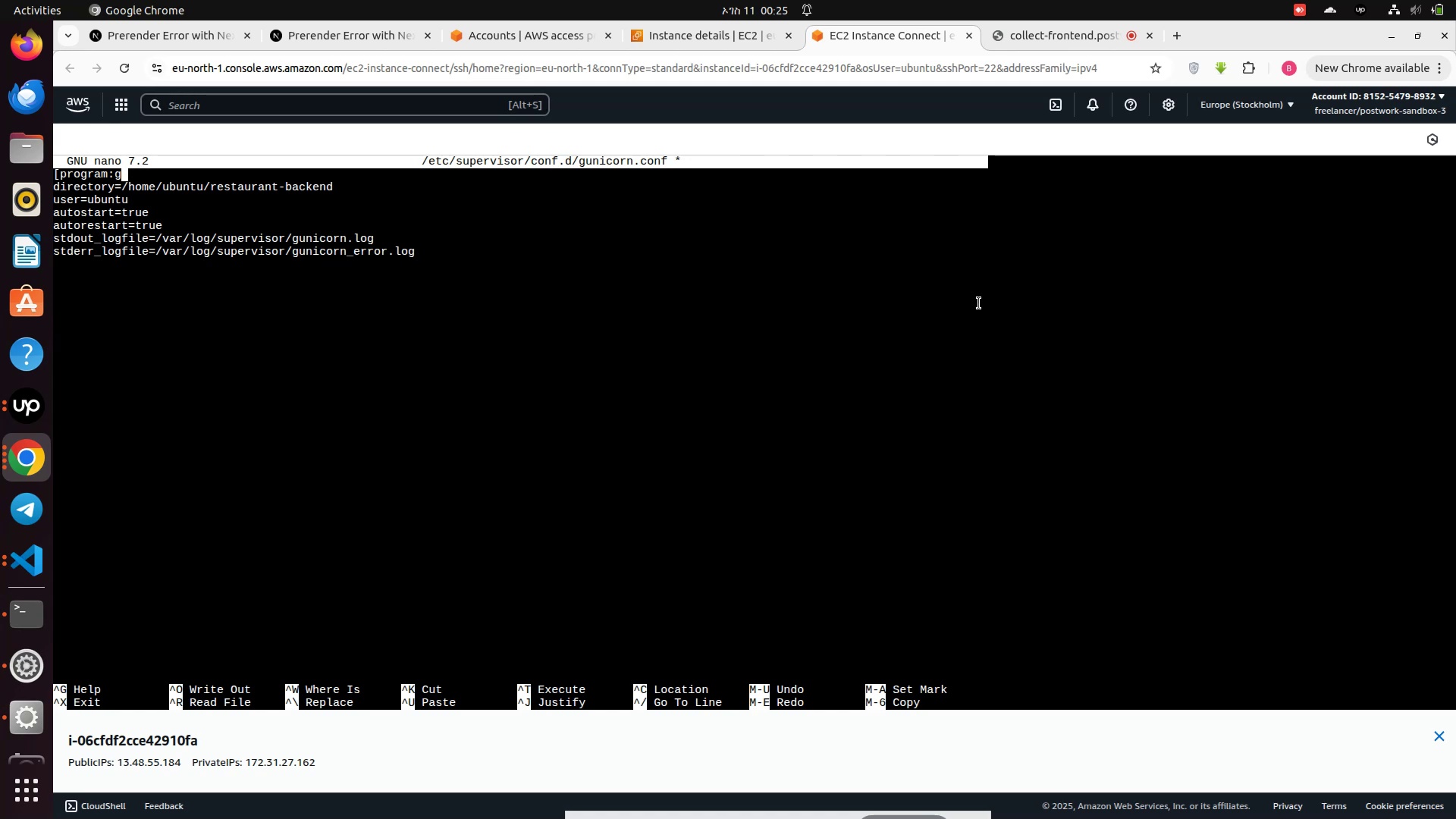 
key(Backspace)
 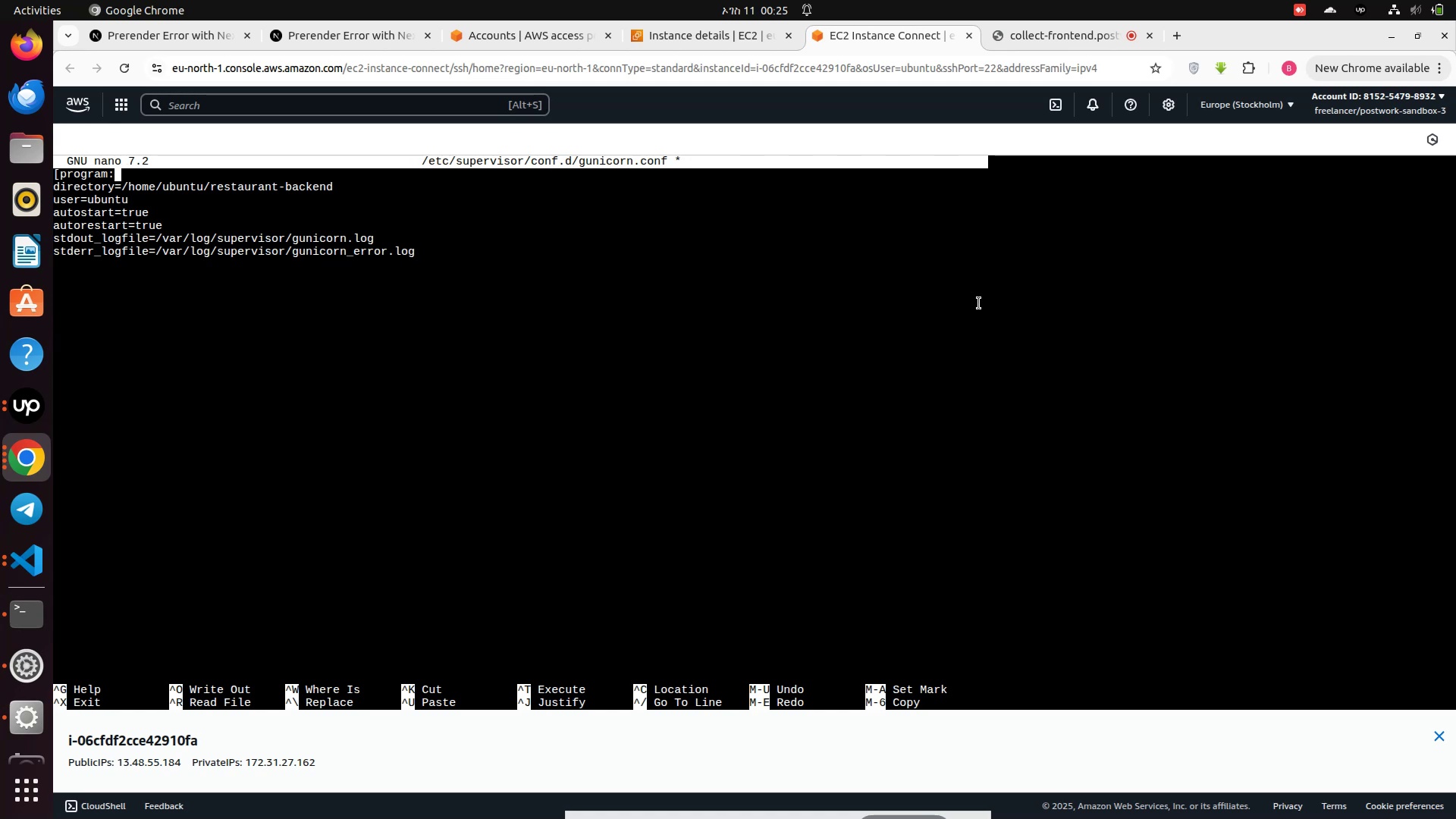 
key(Backspace)
 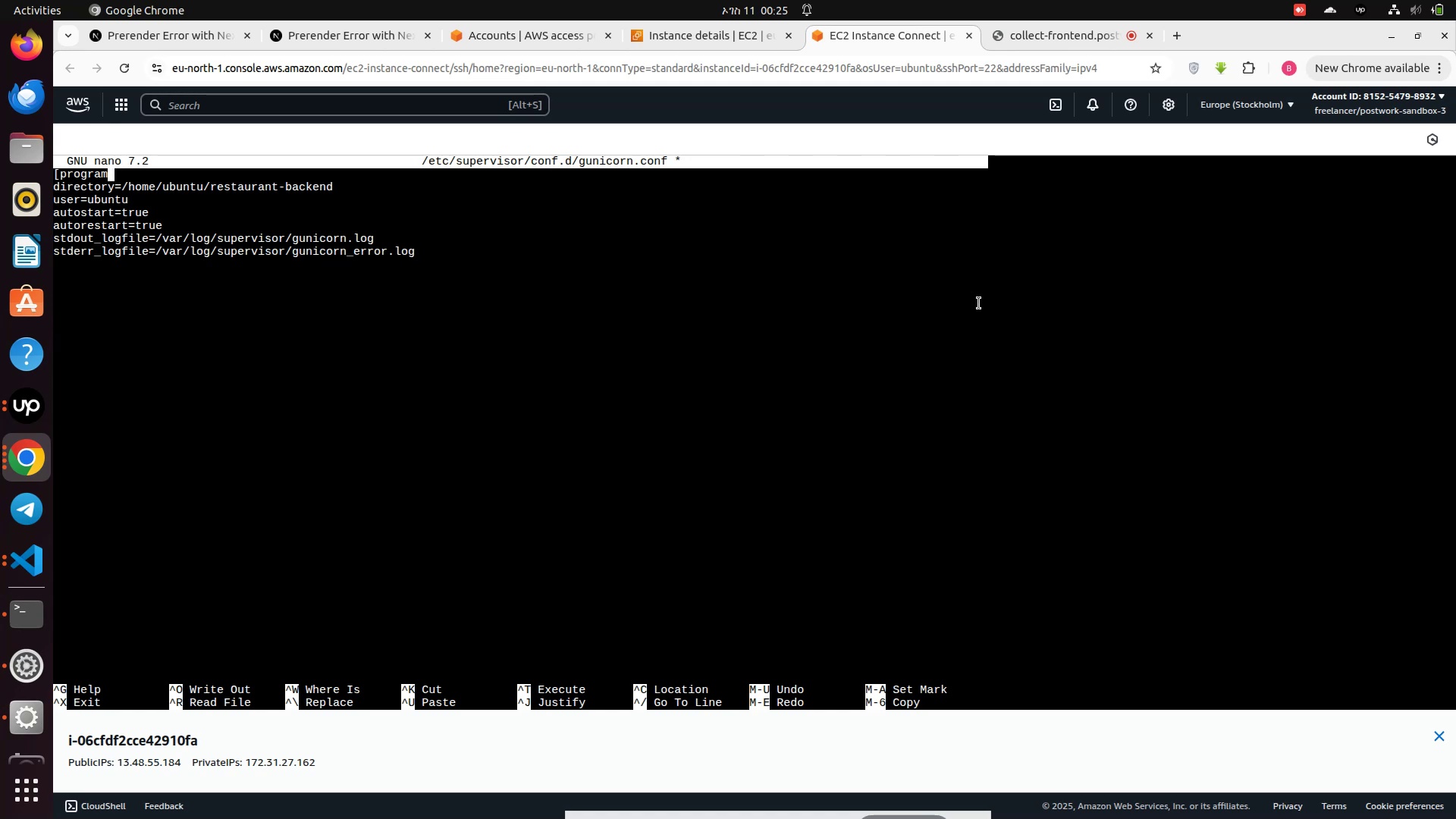 
key(Backspace)
 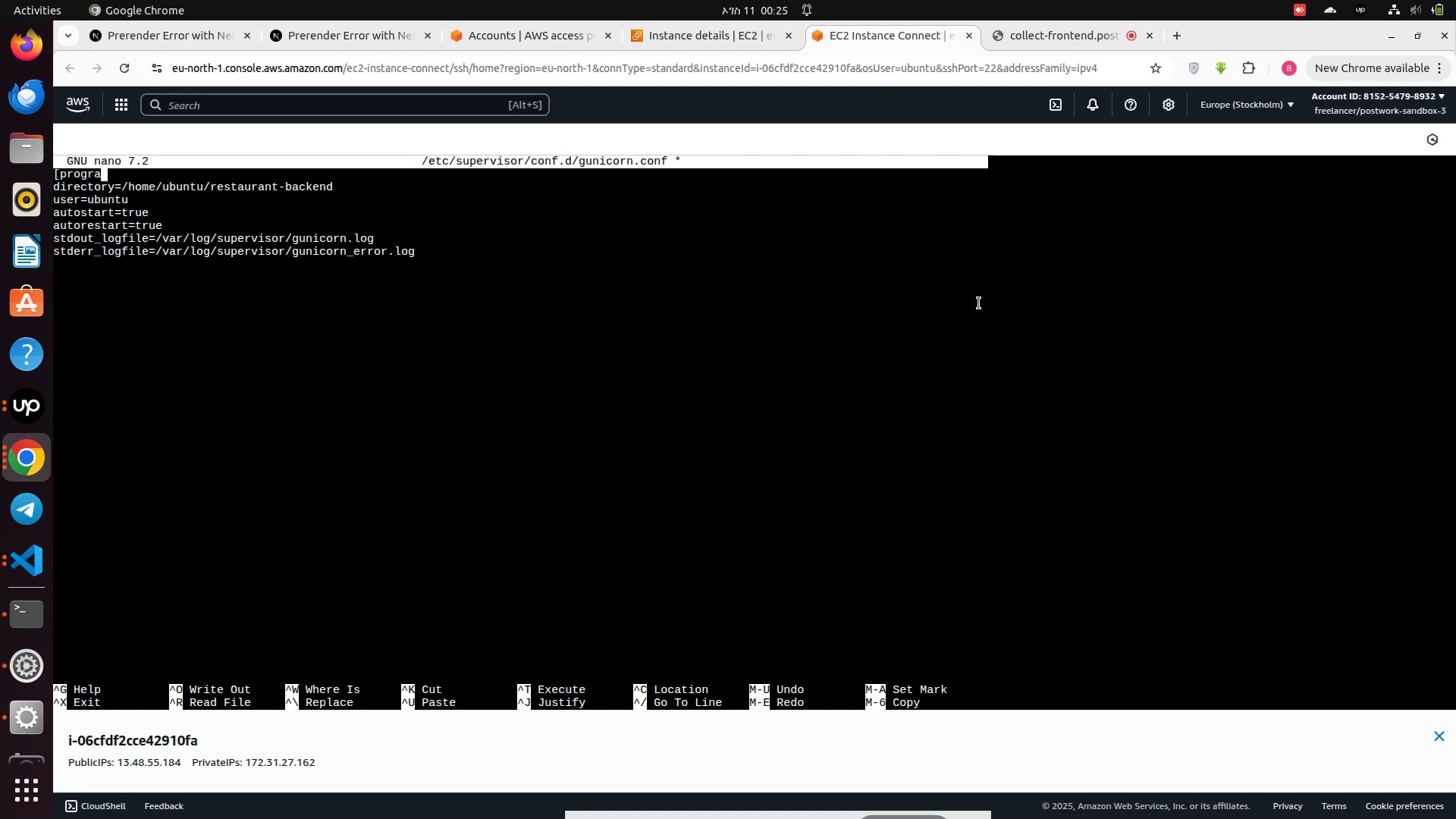 
key(Backspace)
 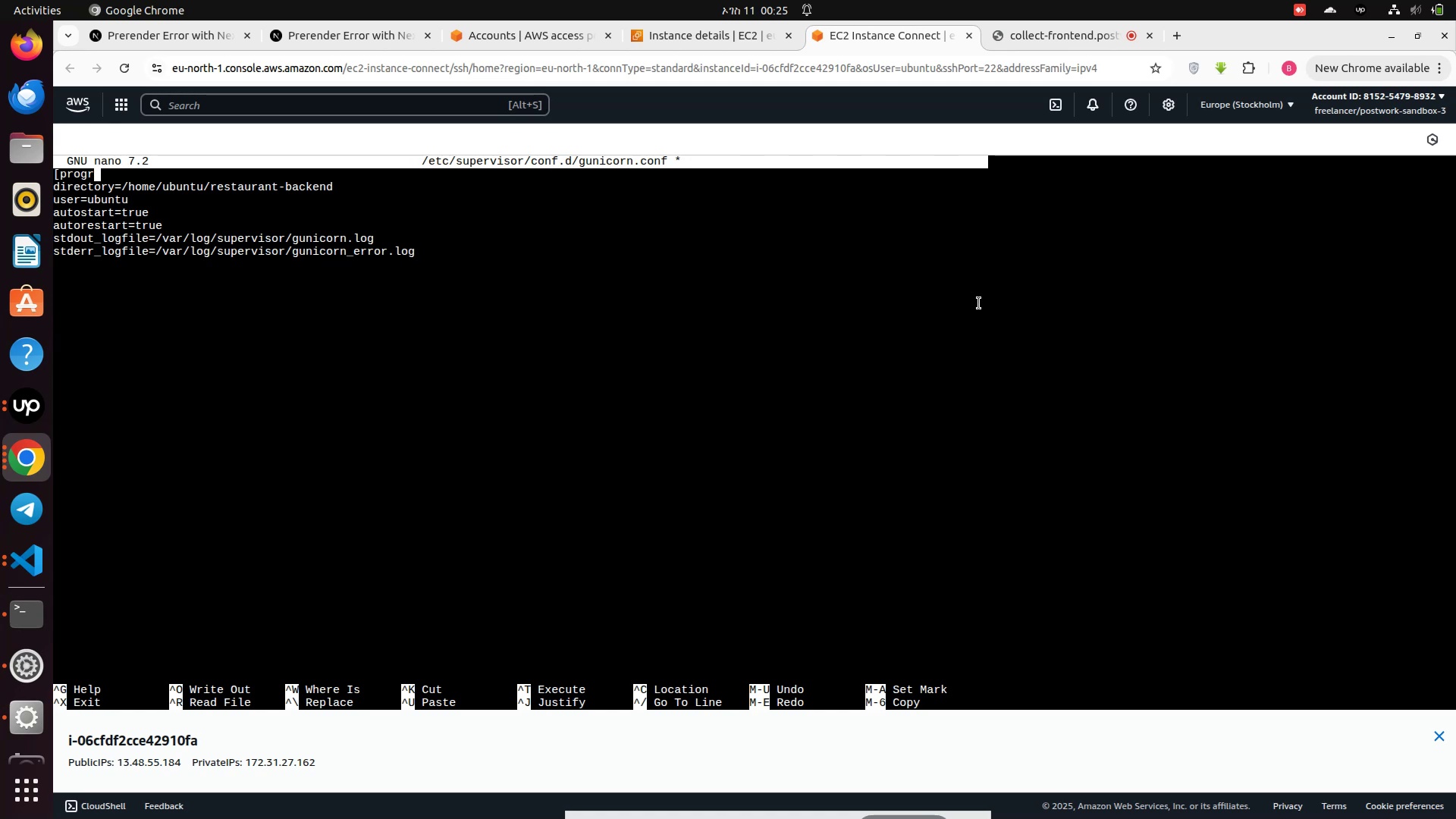 
key(Backspace)
 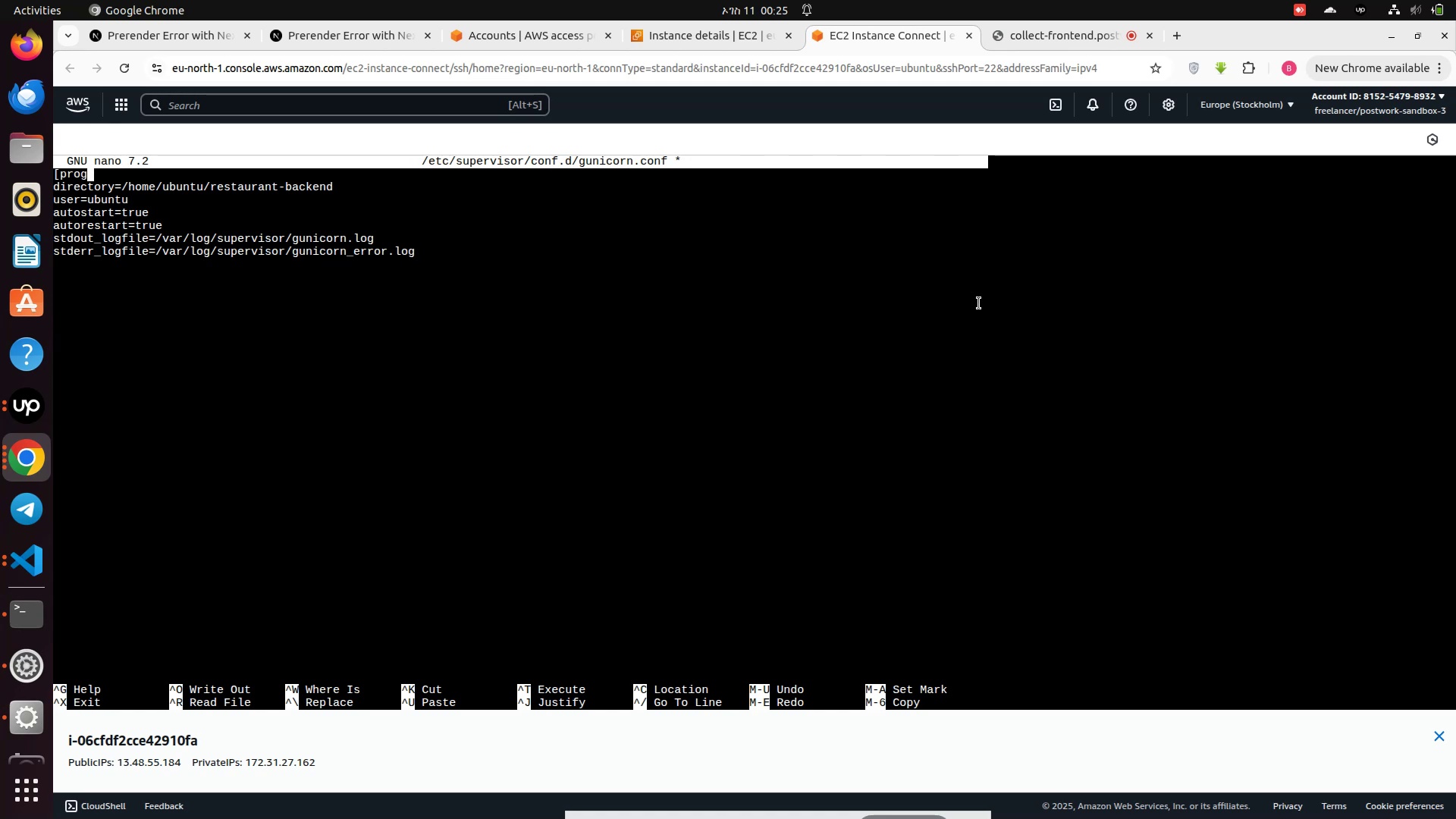 
key(Backspace)
 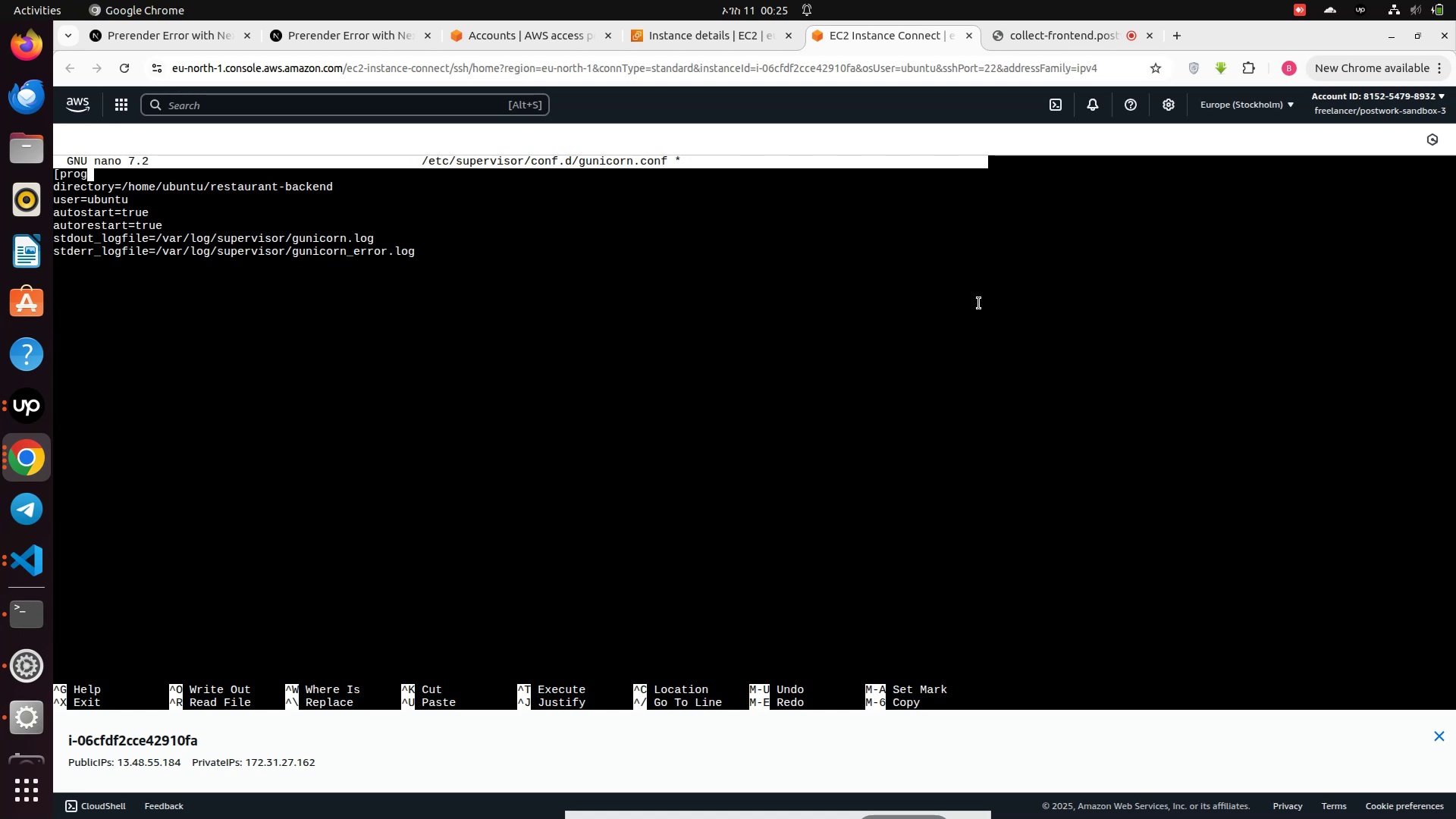 
key(Backspace)
 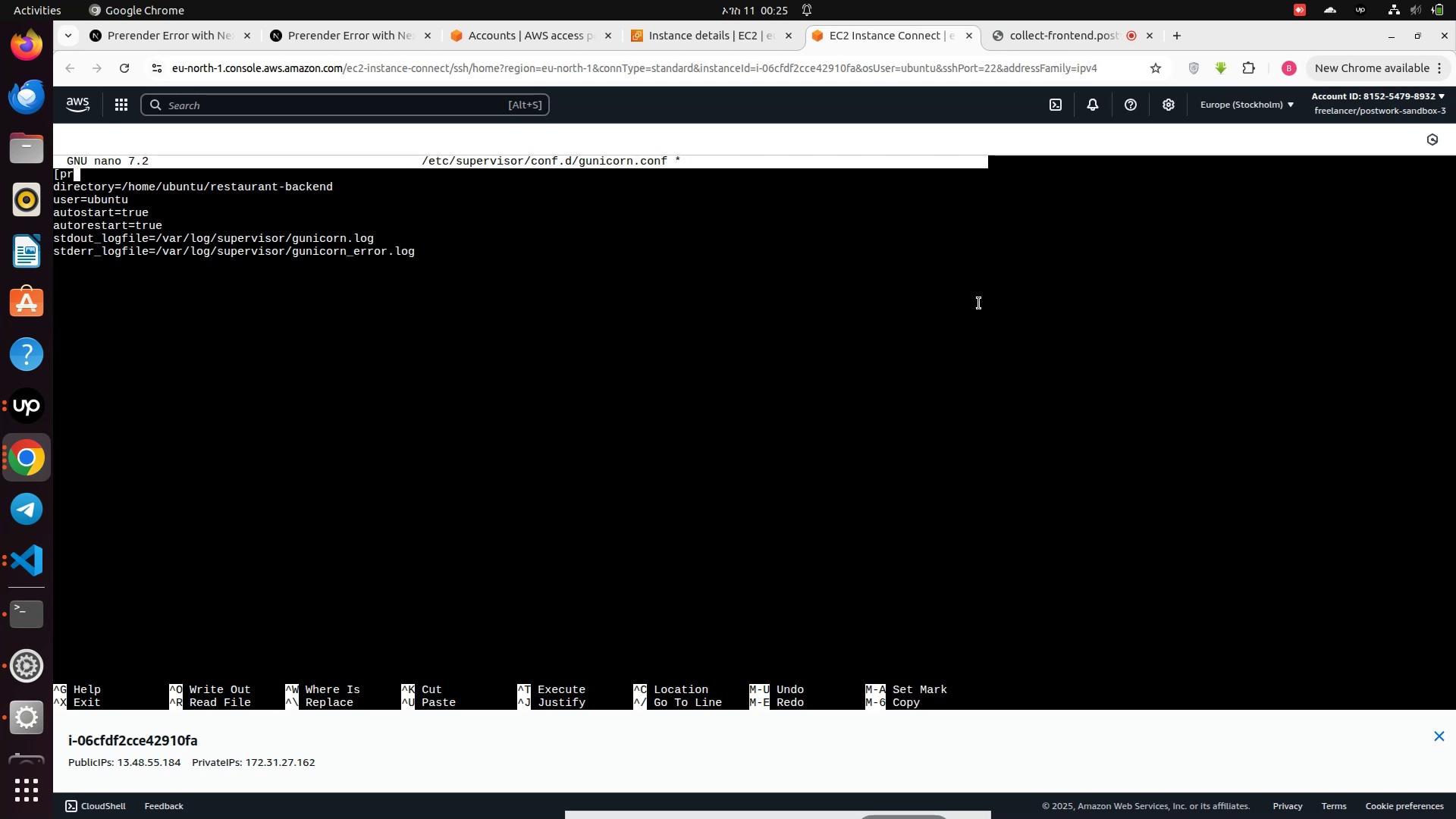 
key(Backspace)
 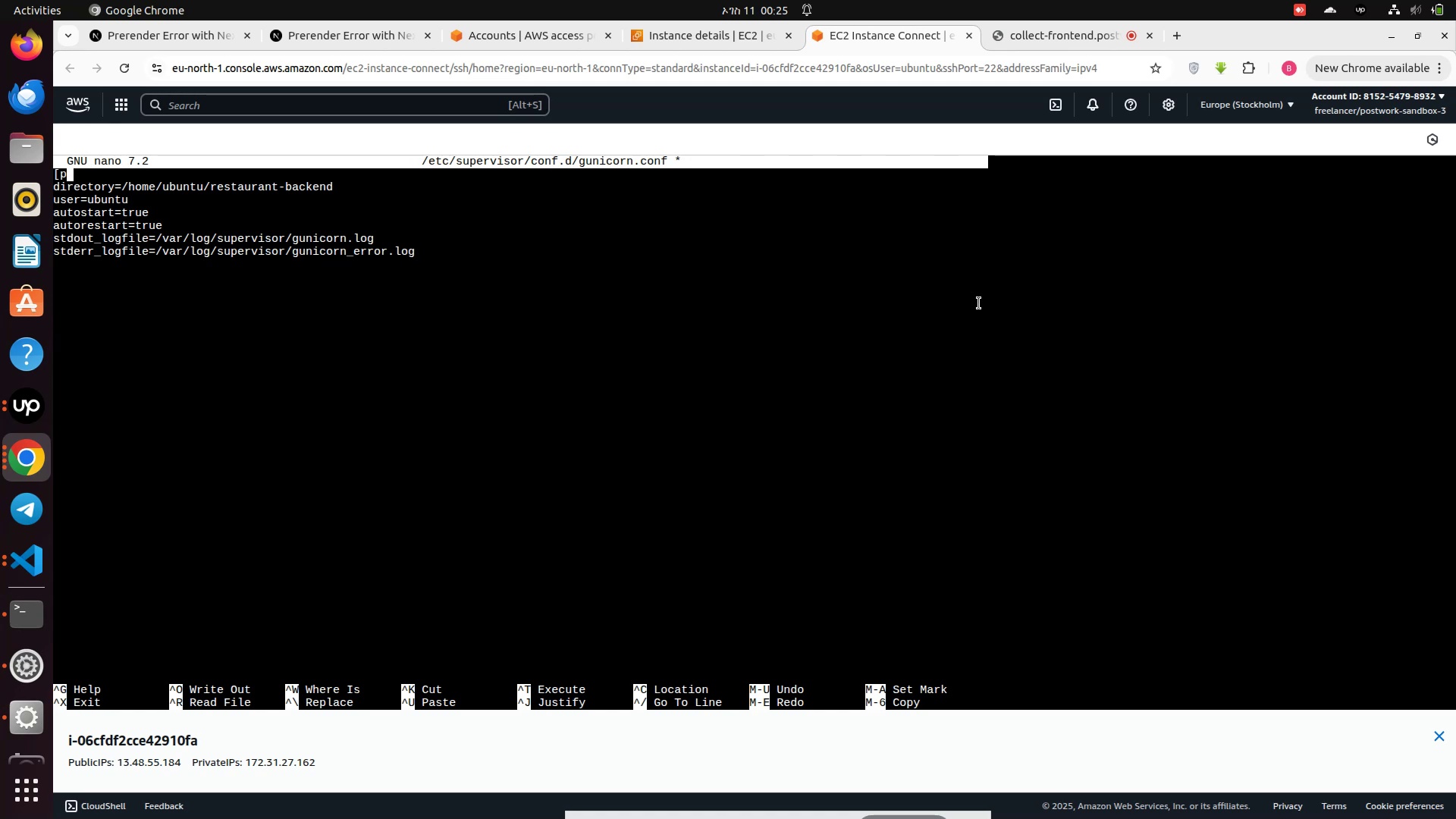 
key(Backspace)
 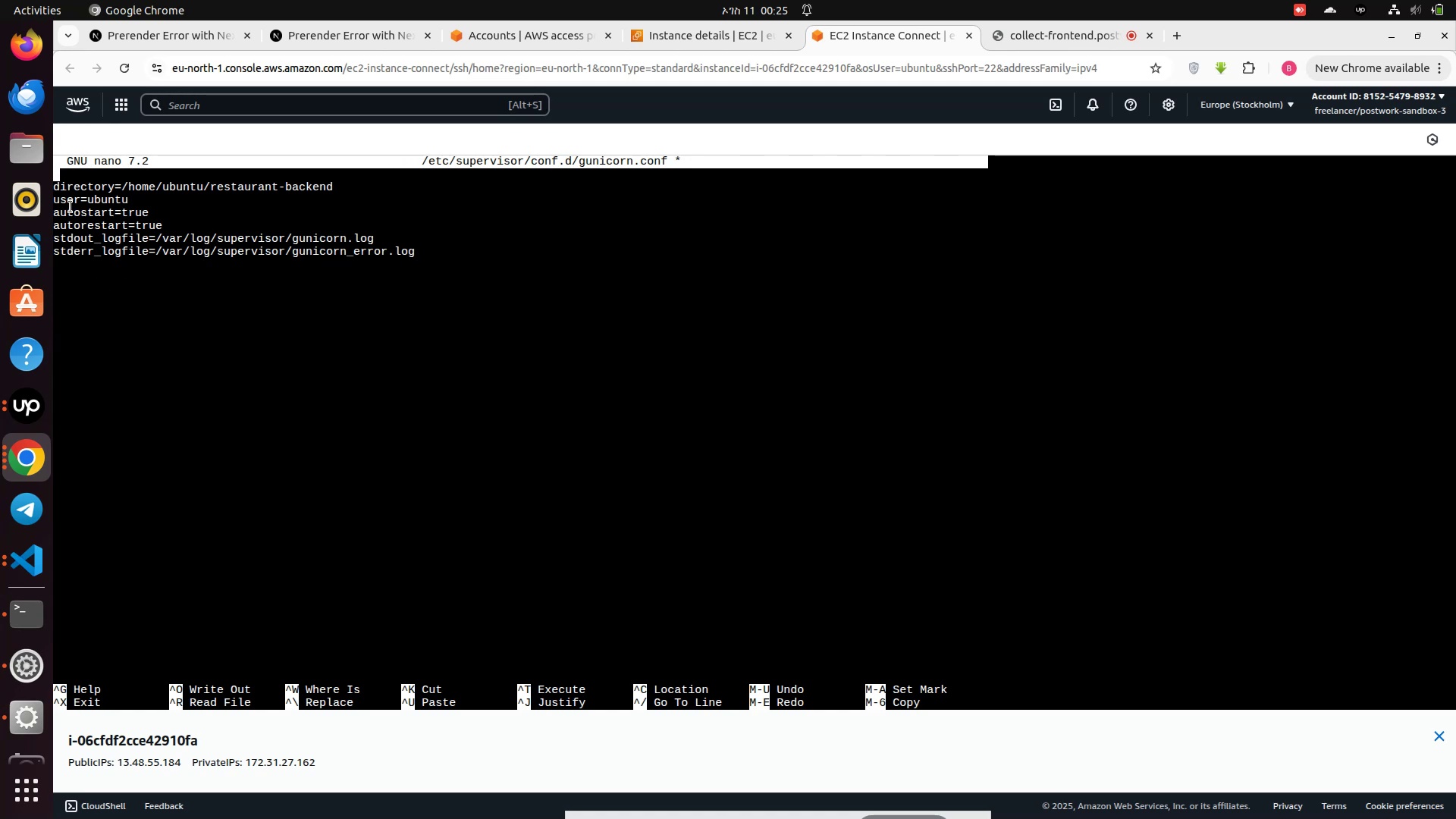 
right_click([62, 173])
 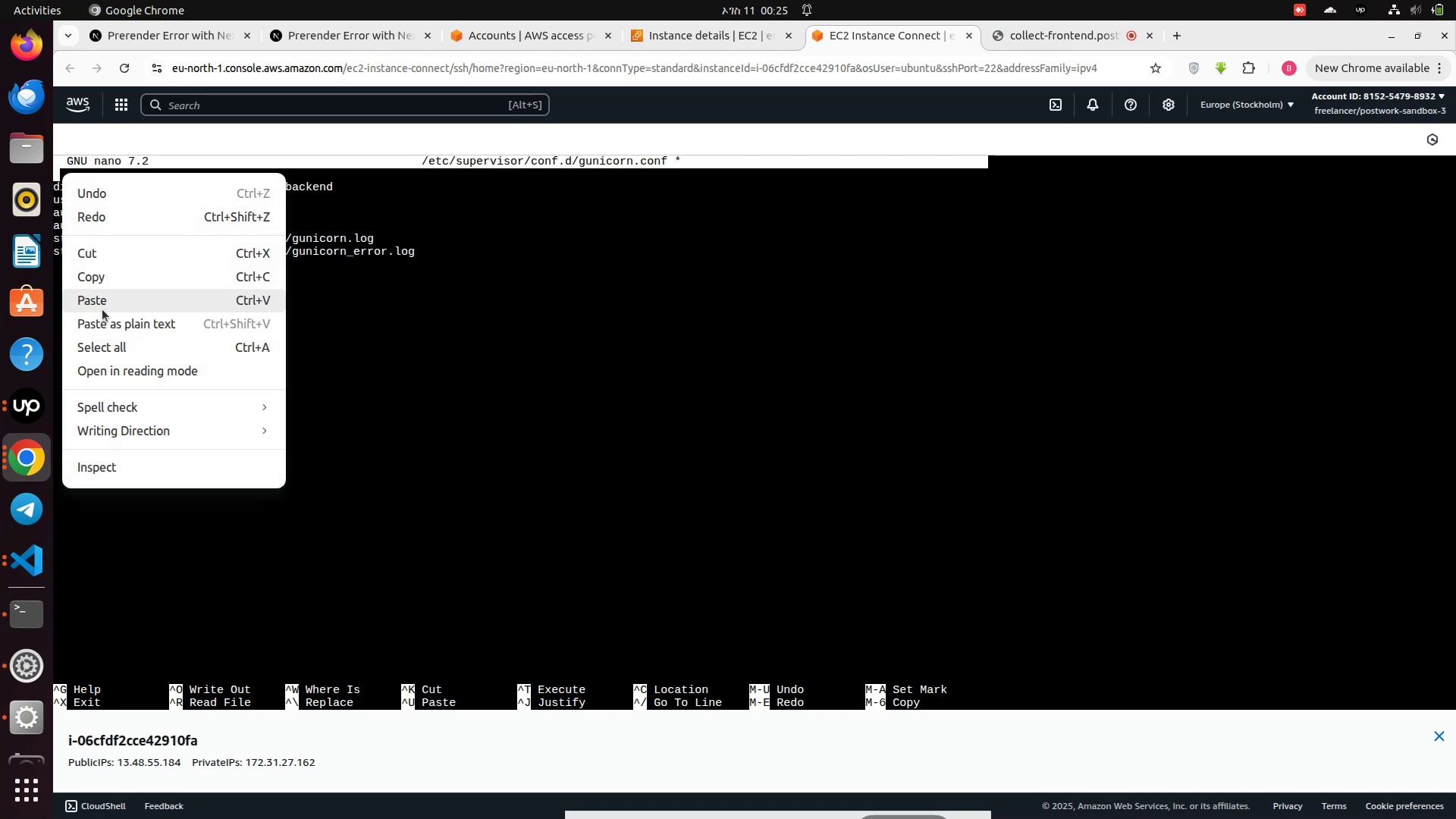 
left_click([102, 307])
 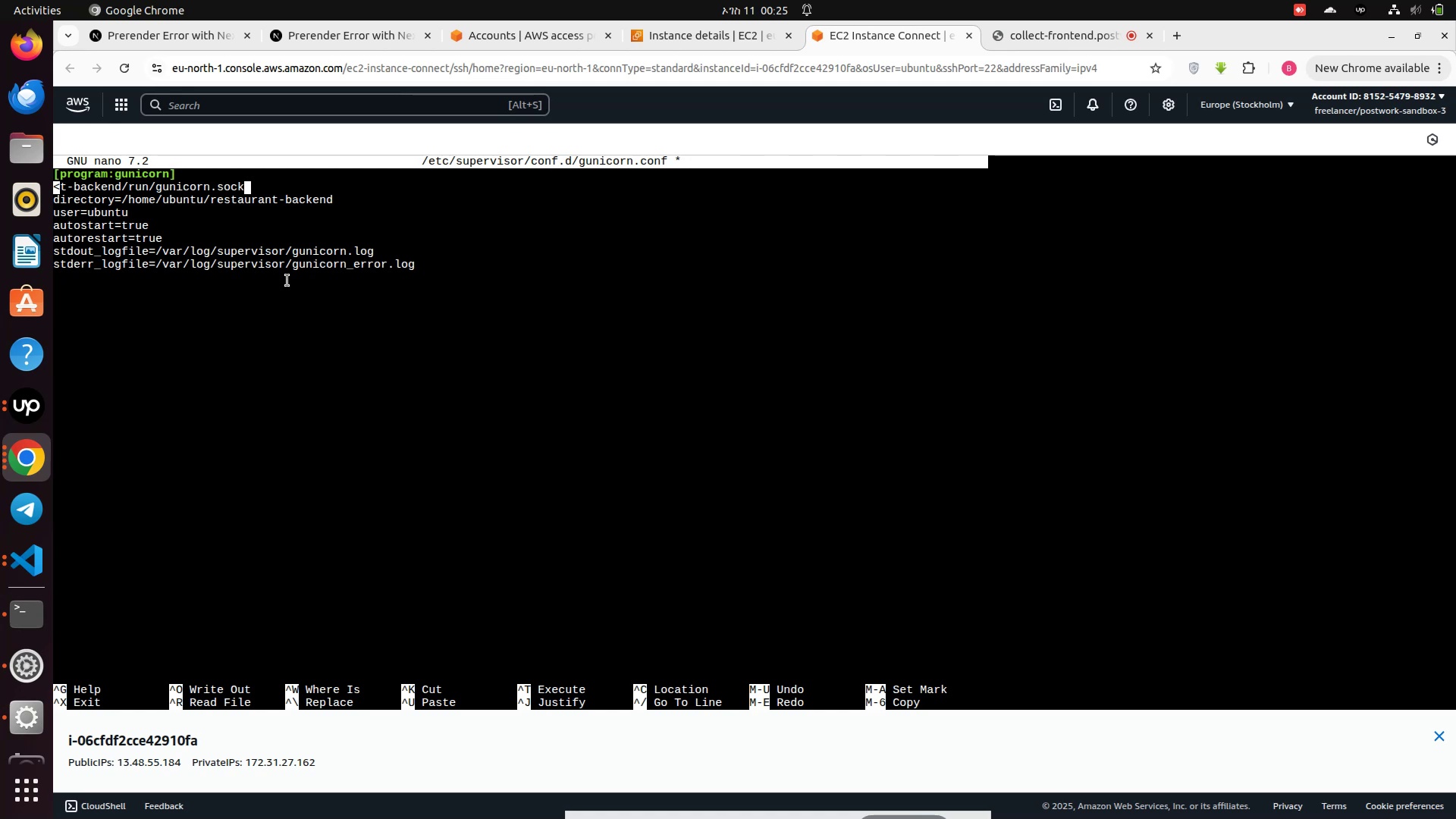 
hold_key(key=ArrowLeft, duration=1.52)
 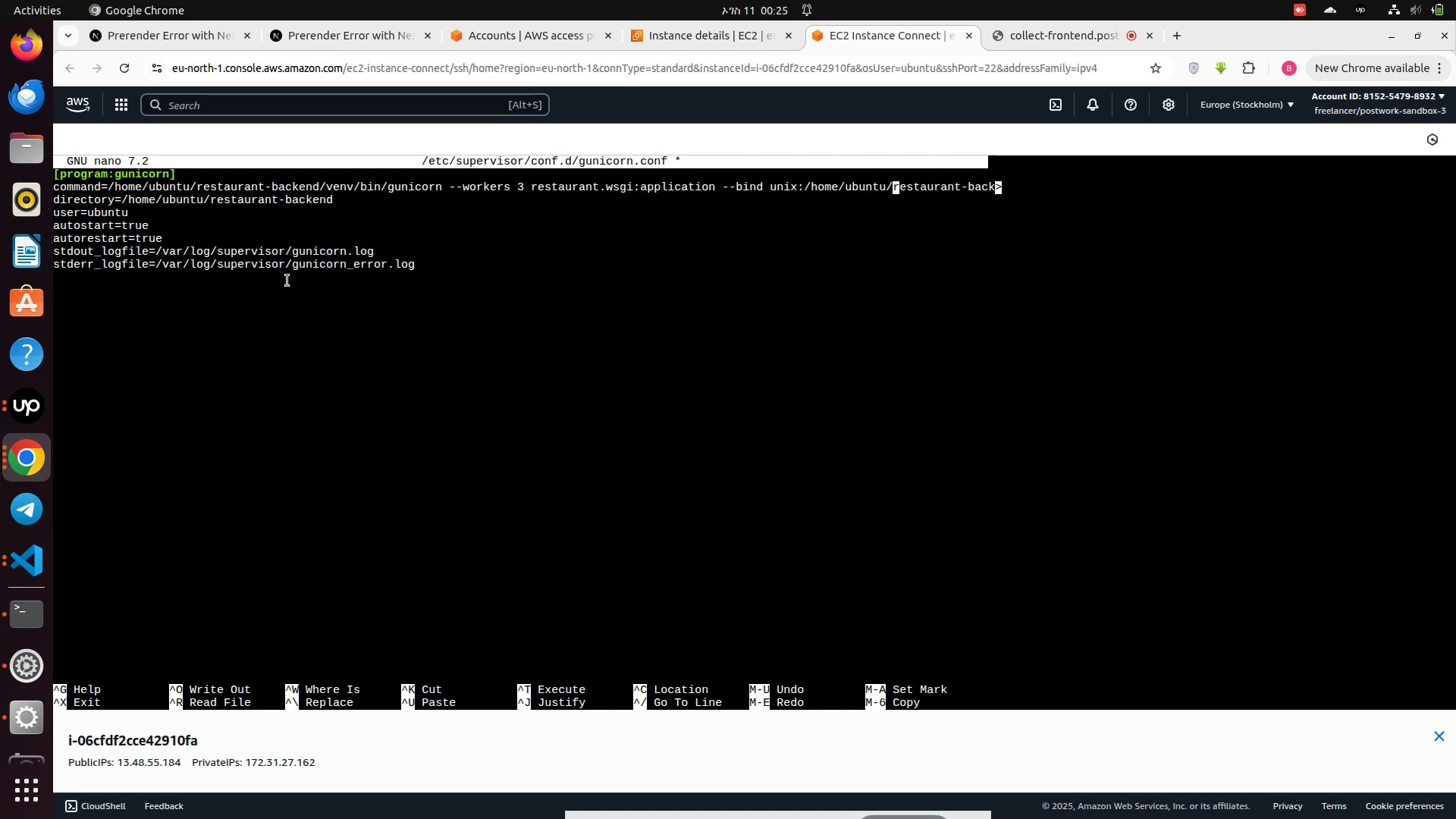 
hold_key(key=ArrowLeft, duration=0.64)
 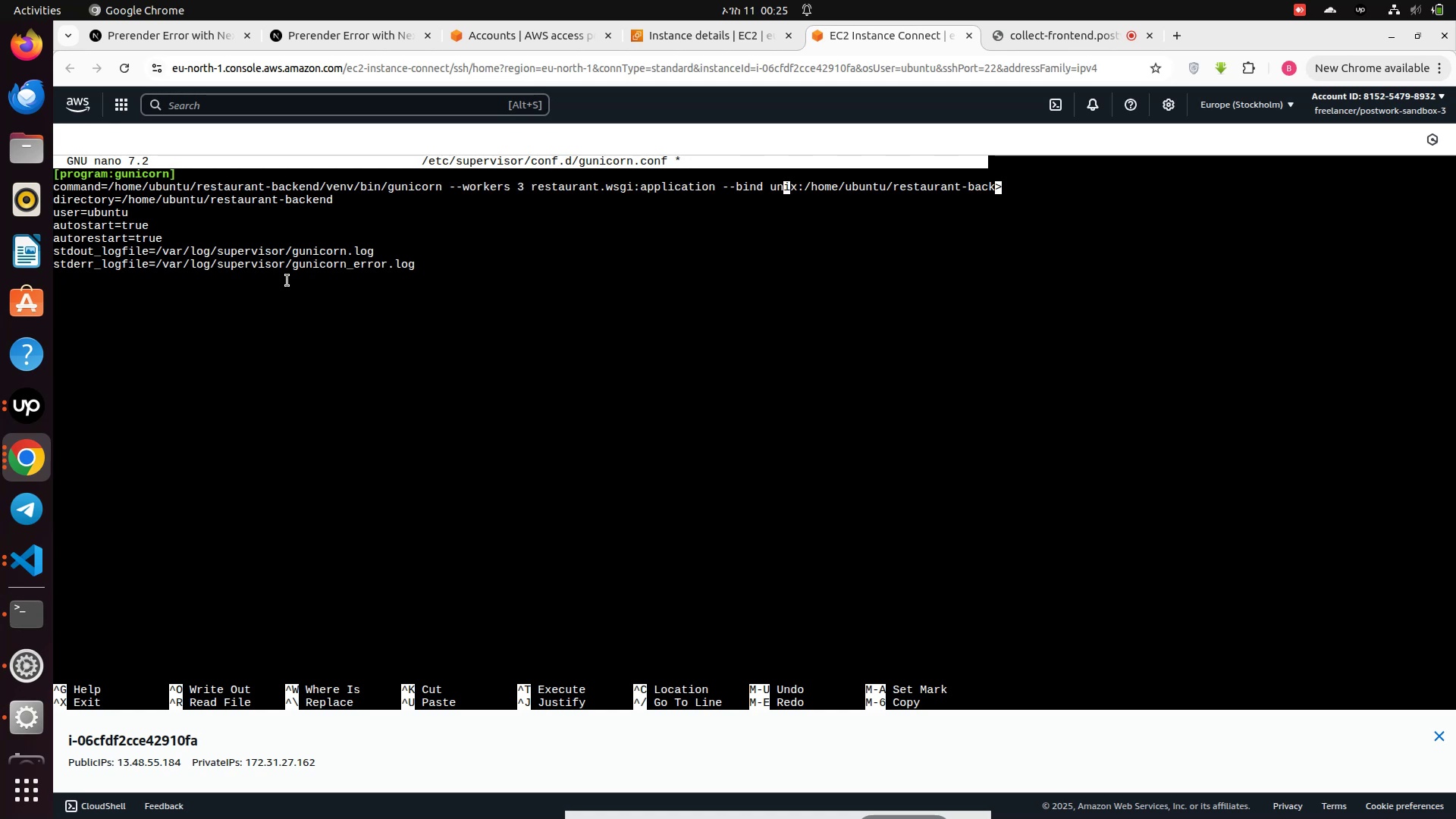 
key(ArrowDown)
 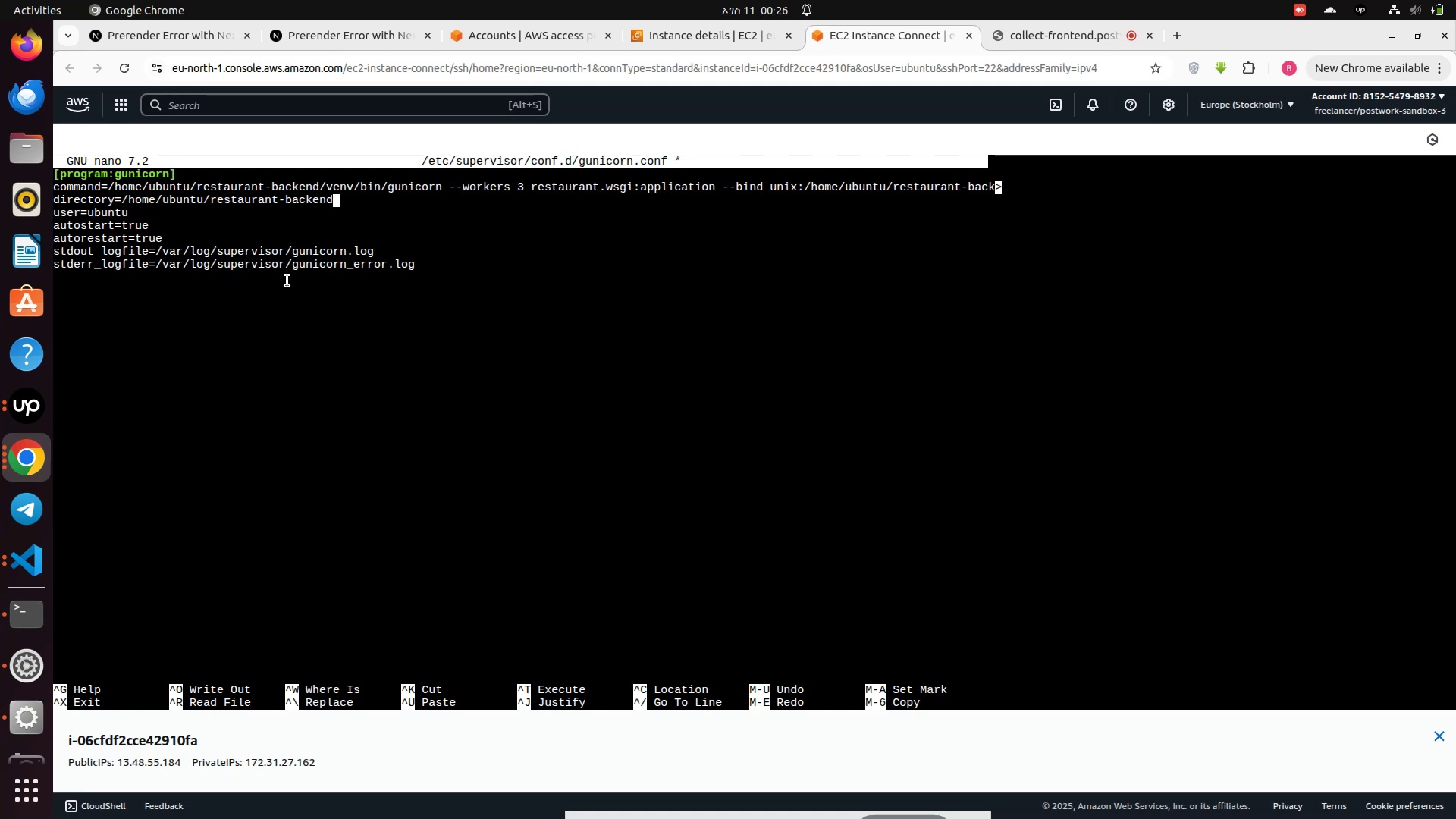 
key(ArrowUp)
 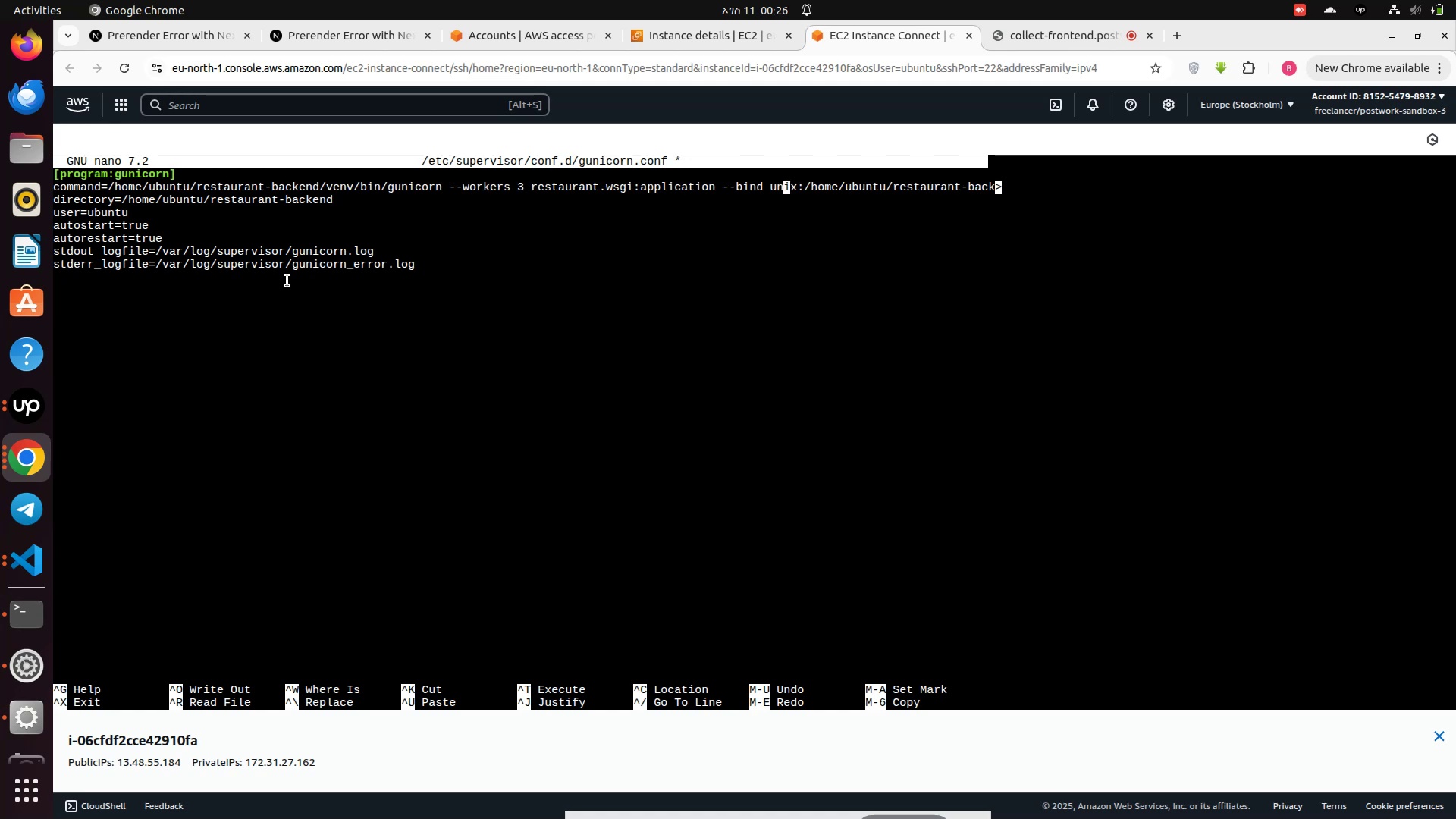 
hold_key(key=S, duration=0.3)
 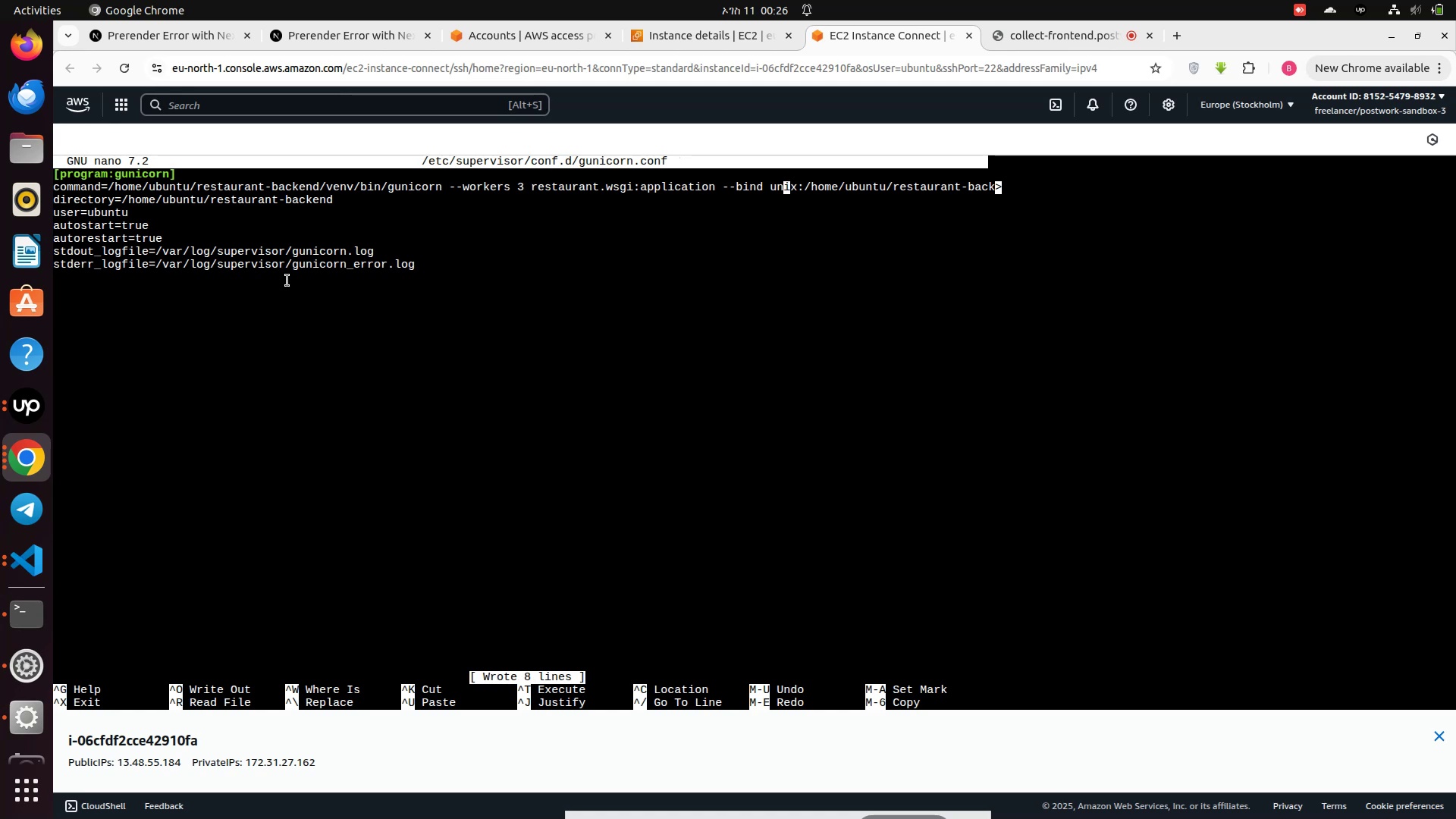 
key(Control+X)
 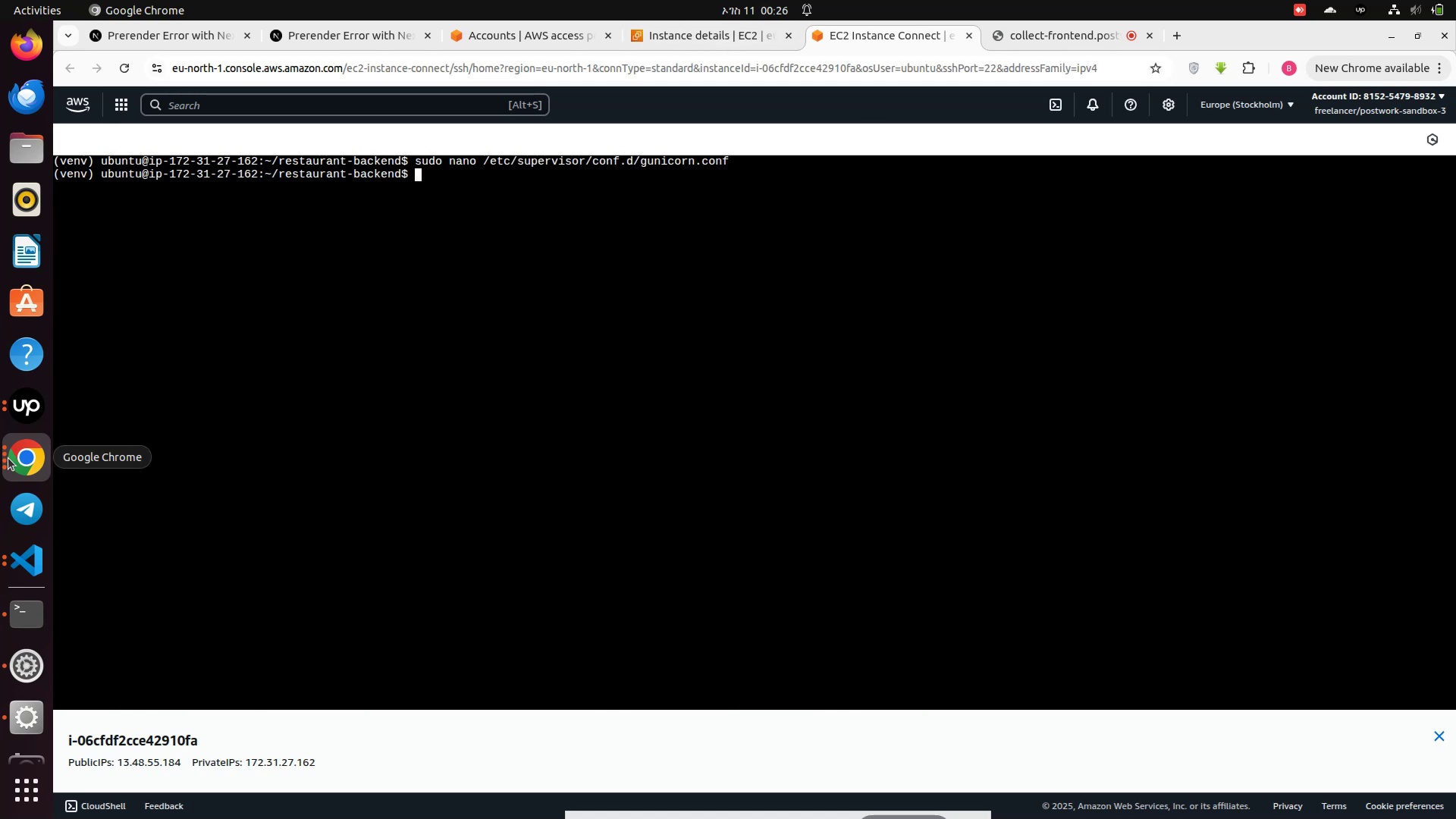 
left_click([146, 437])
 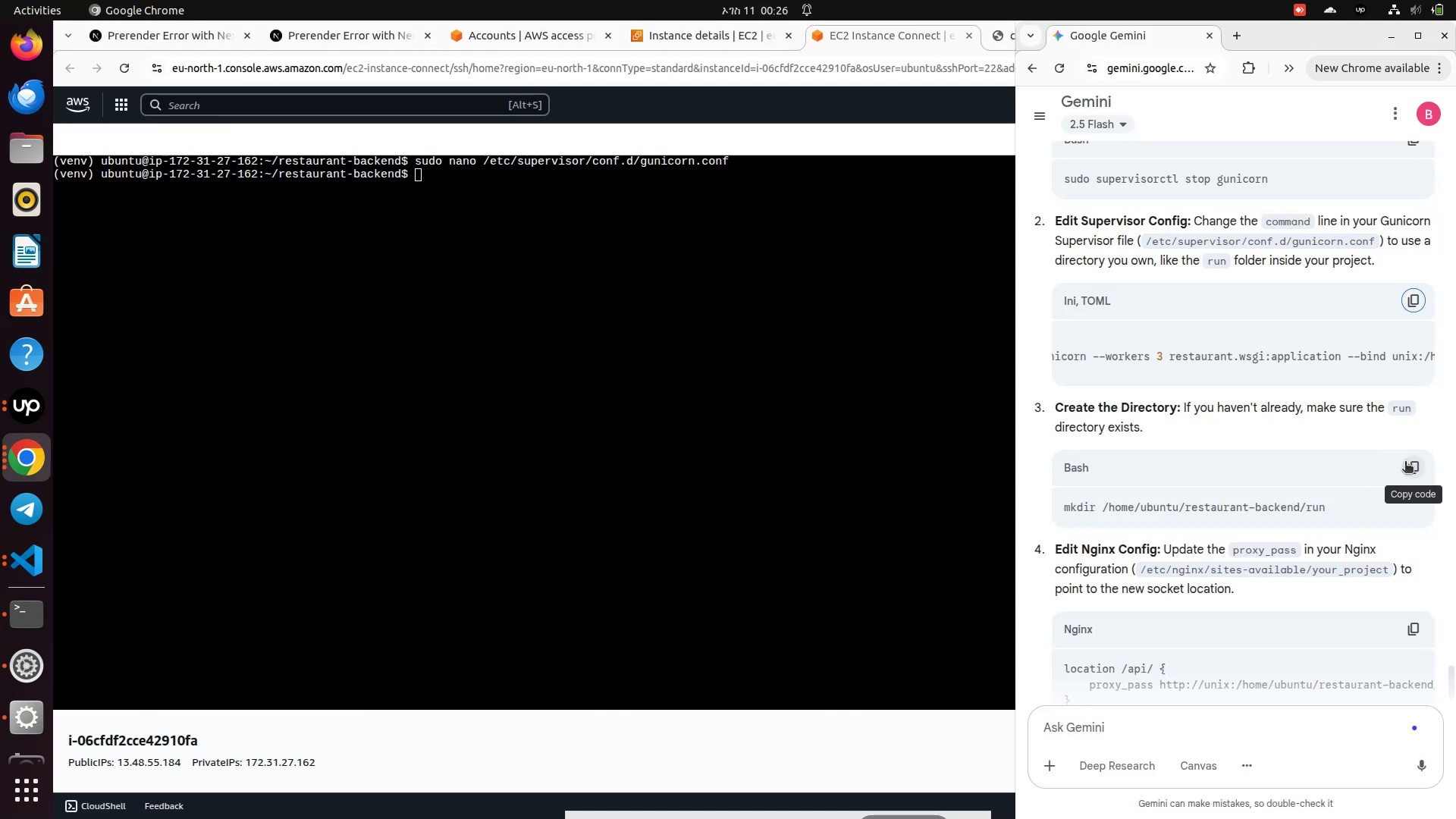 
left_click([1405, 463])
 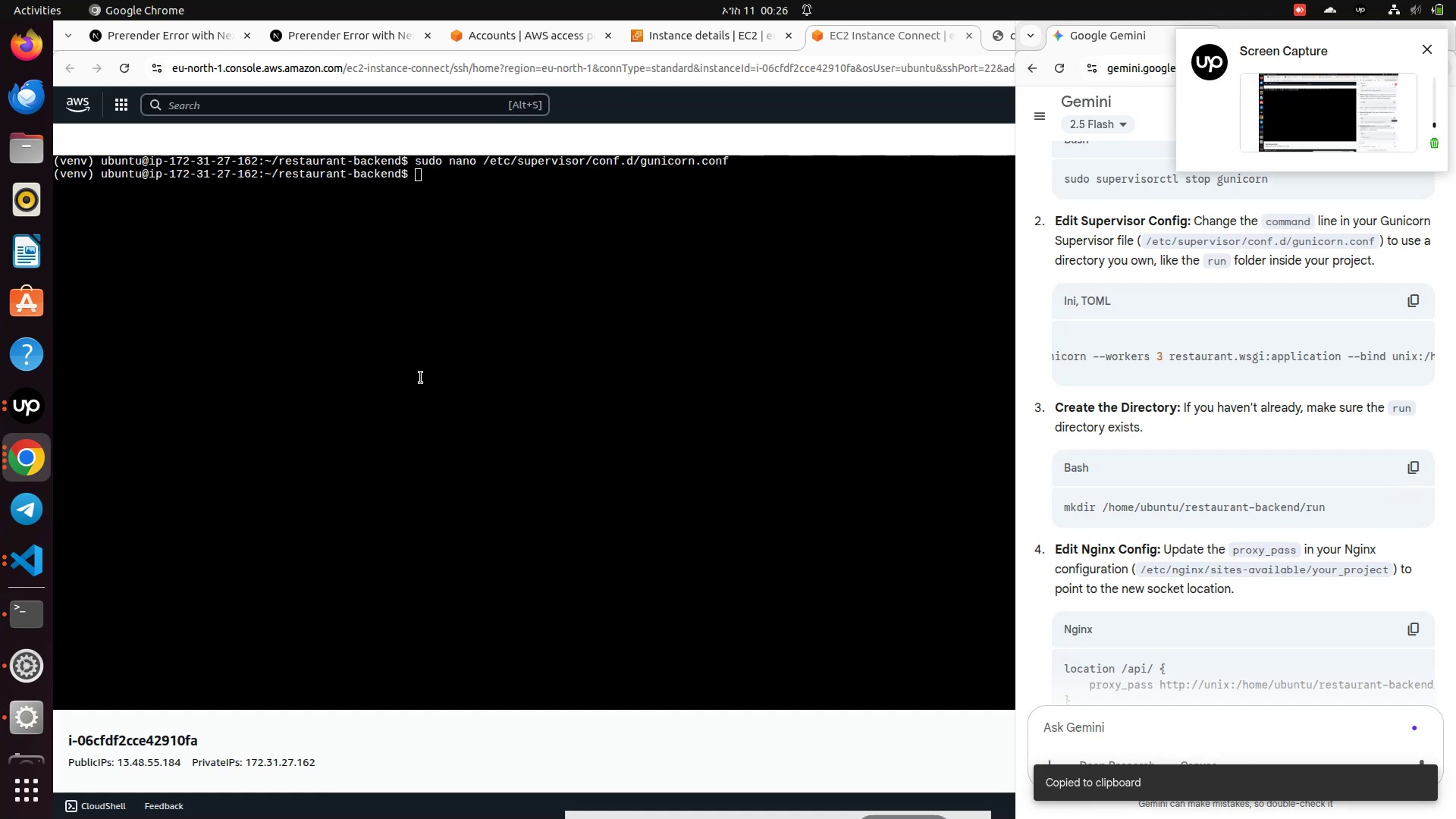 
left_click([460, 357])
 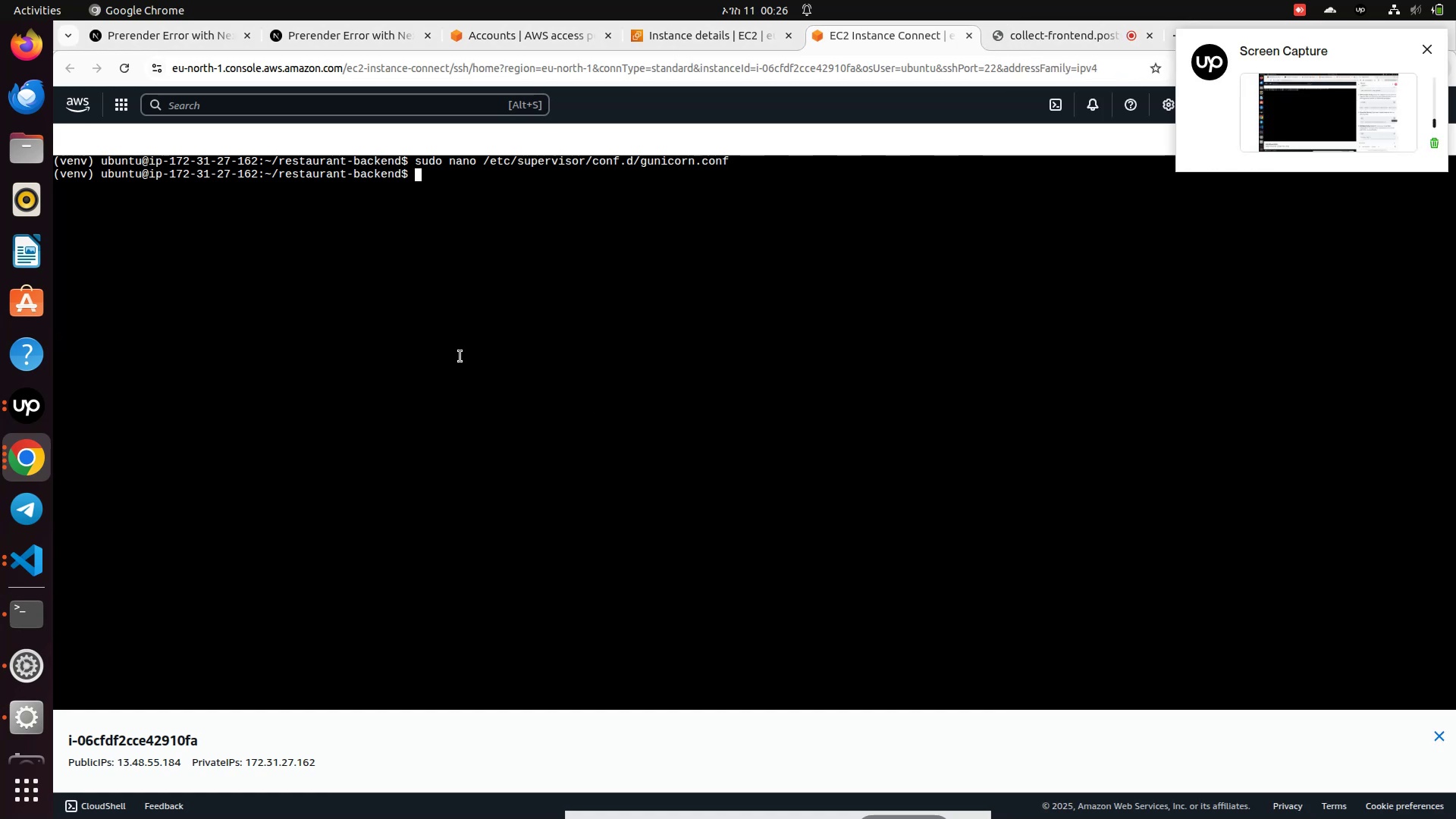 
right_click([460, 356])
 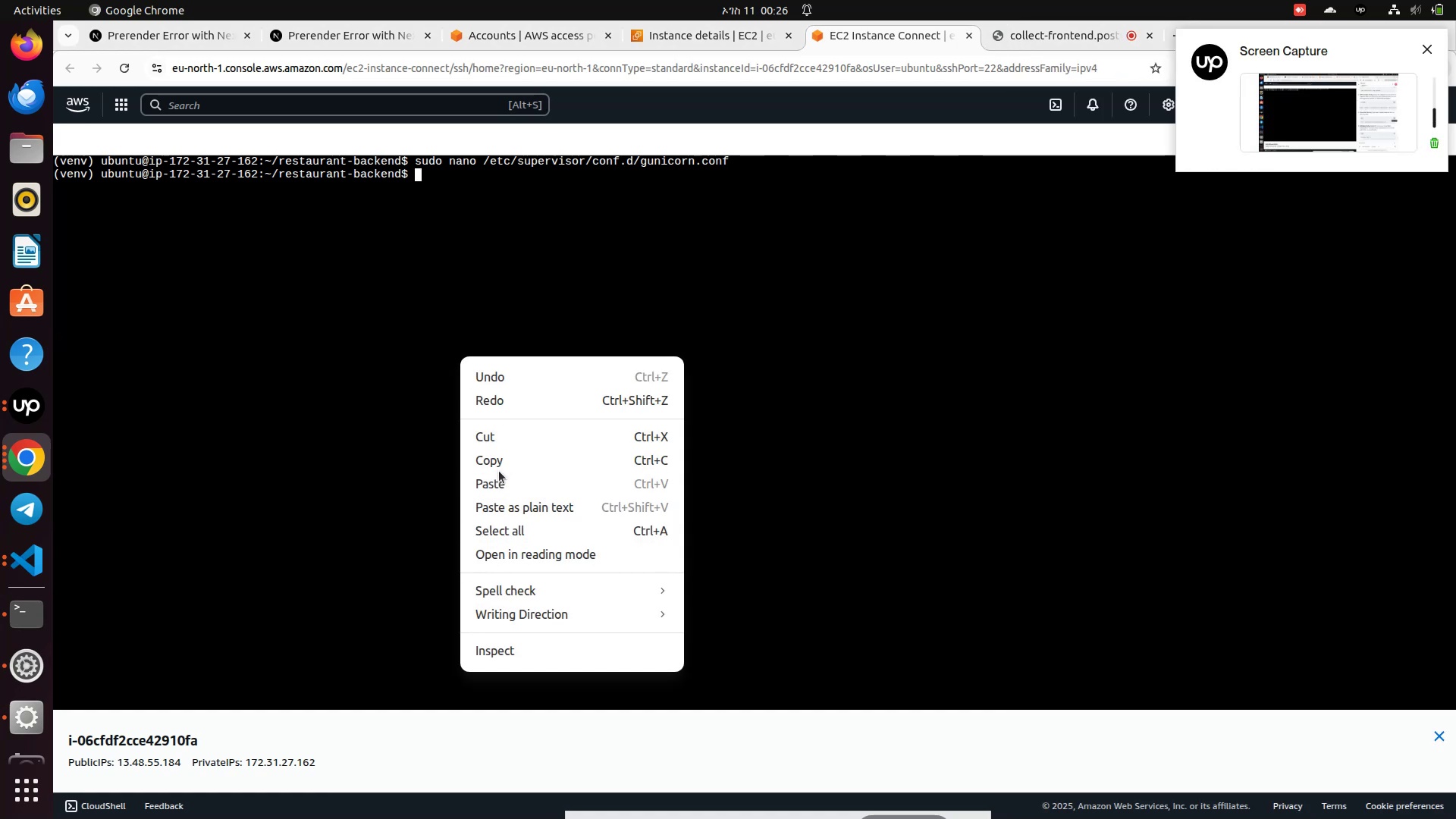 
left_click([497, 485])
 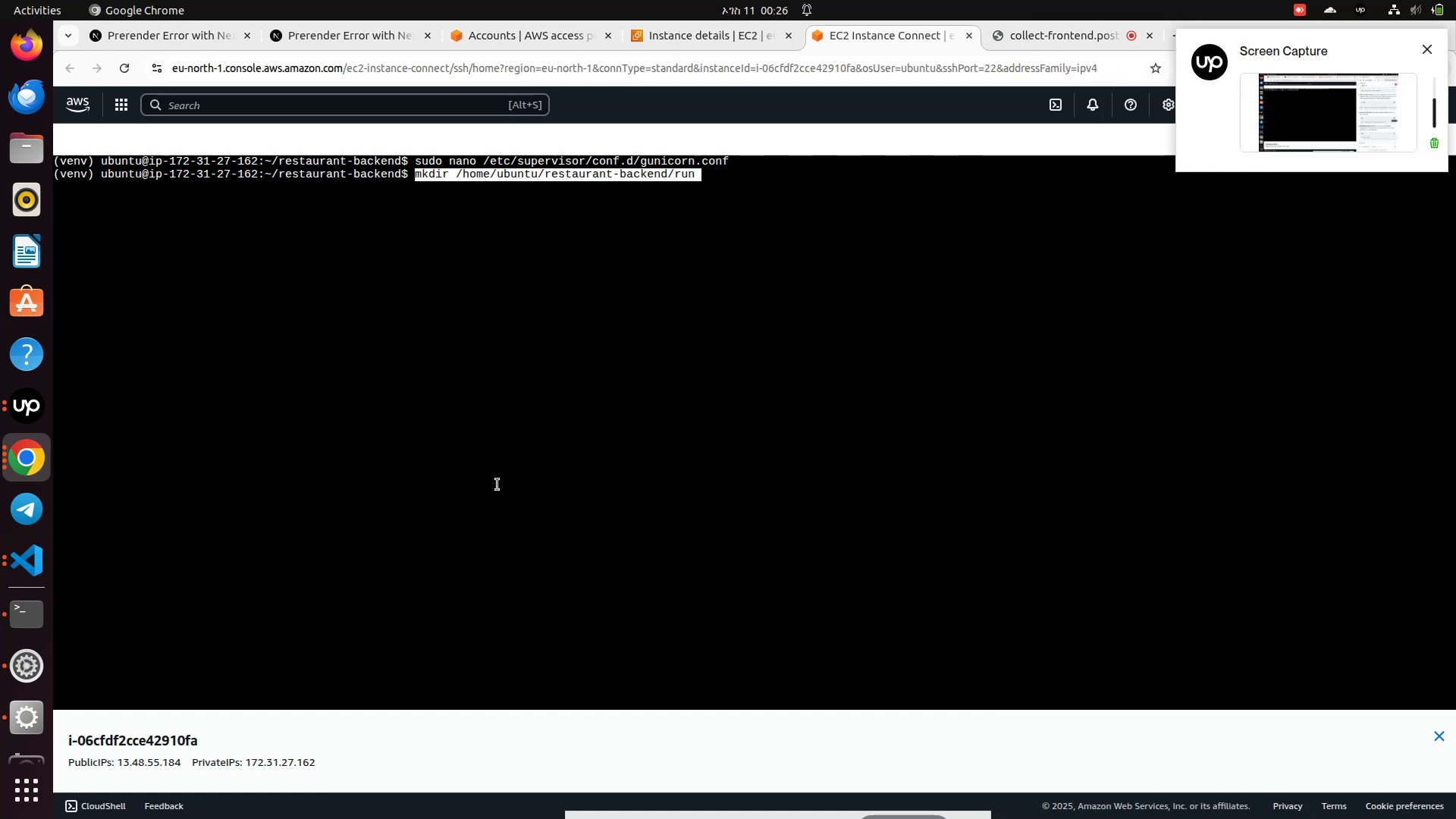 
key(Enter)
 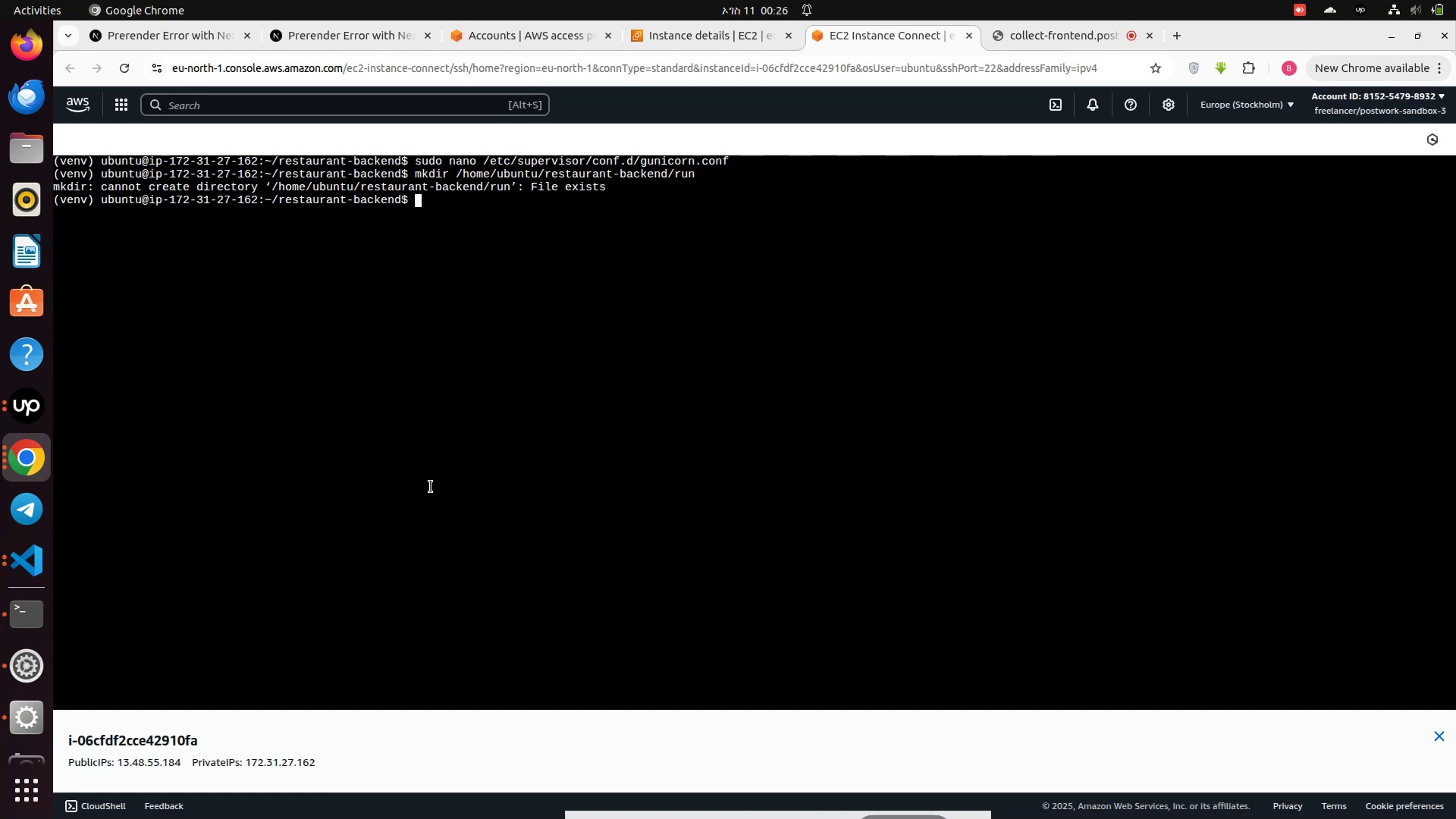 
wait(11.61)
 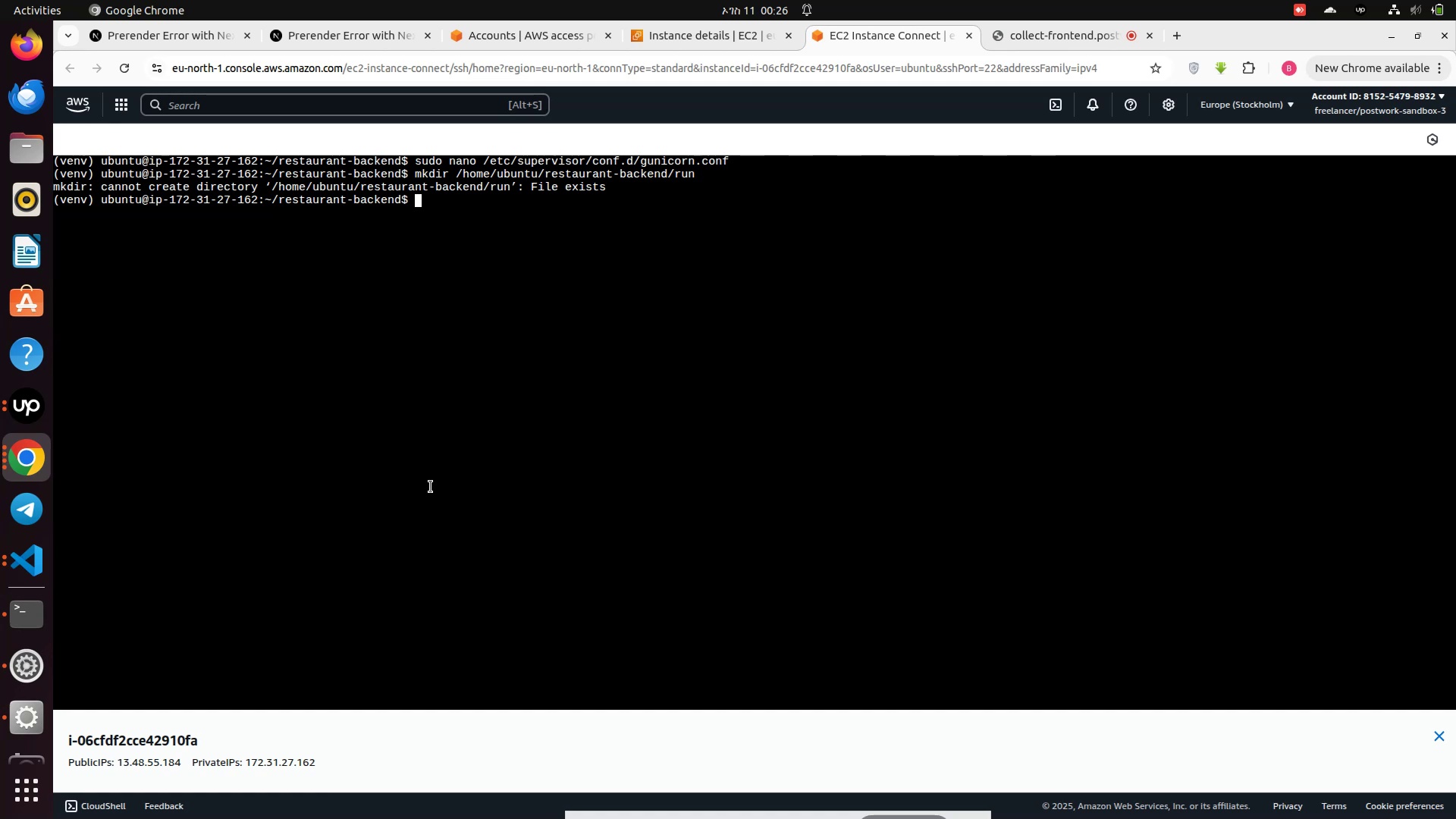 
left_click([28, 453])
 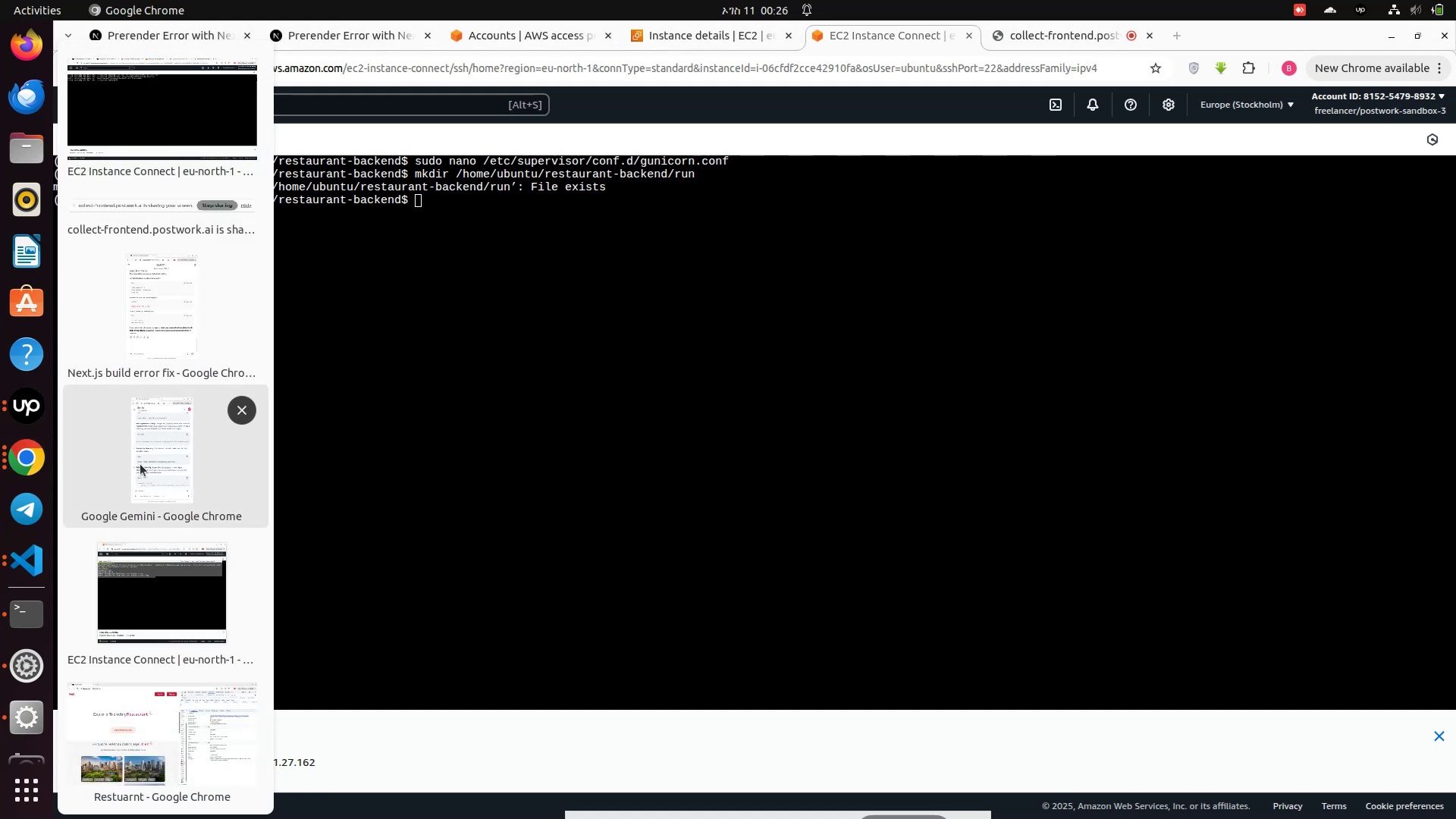 
left_click([140, 444])
 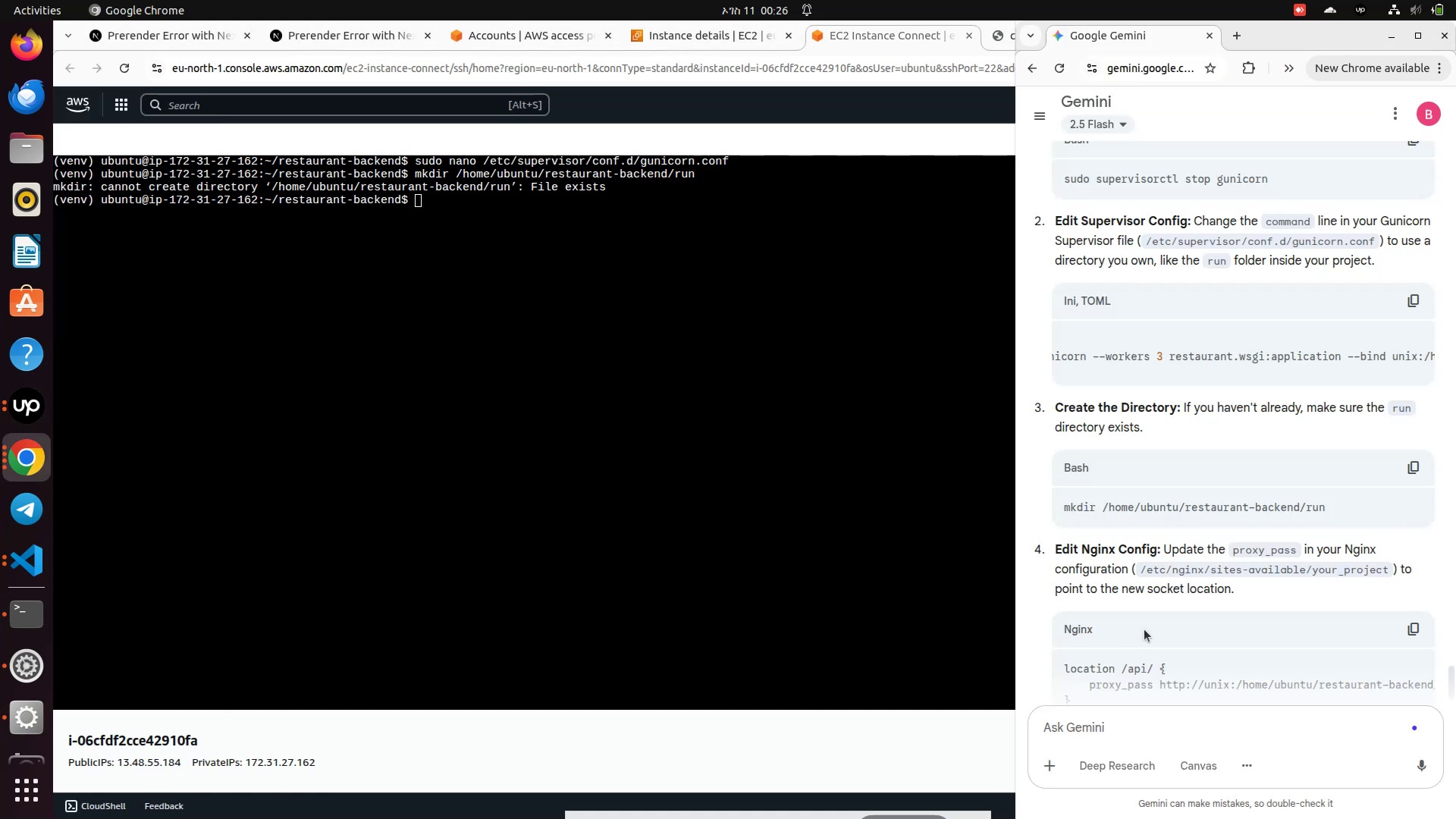 
scroll: coordinate [1144, 629], scroll_direction: down, amount: 1.0
 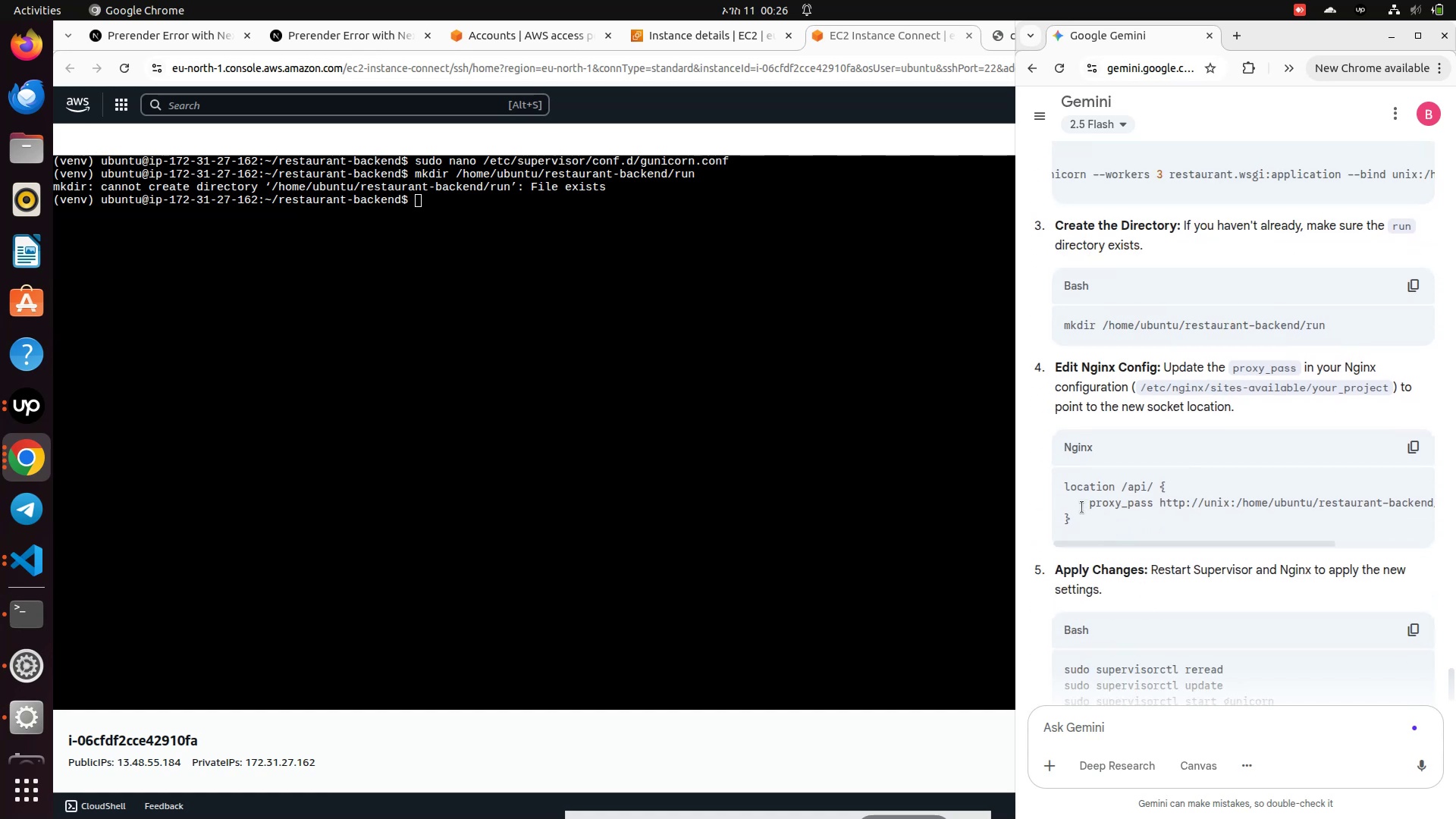 
wait(6.54)
 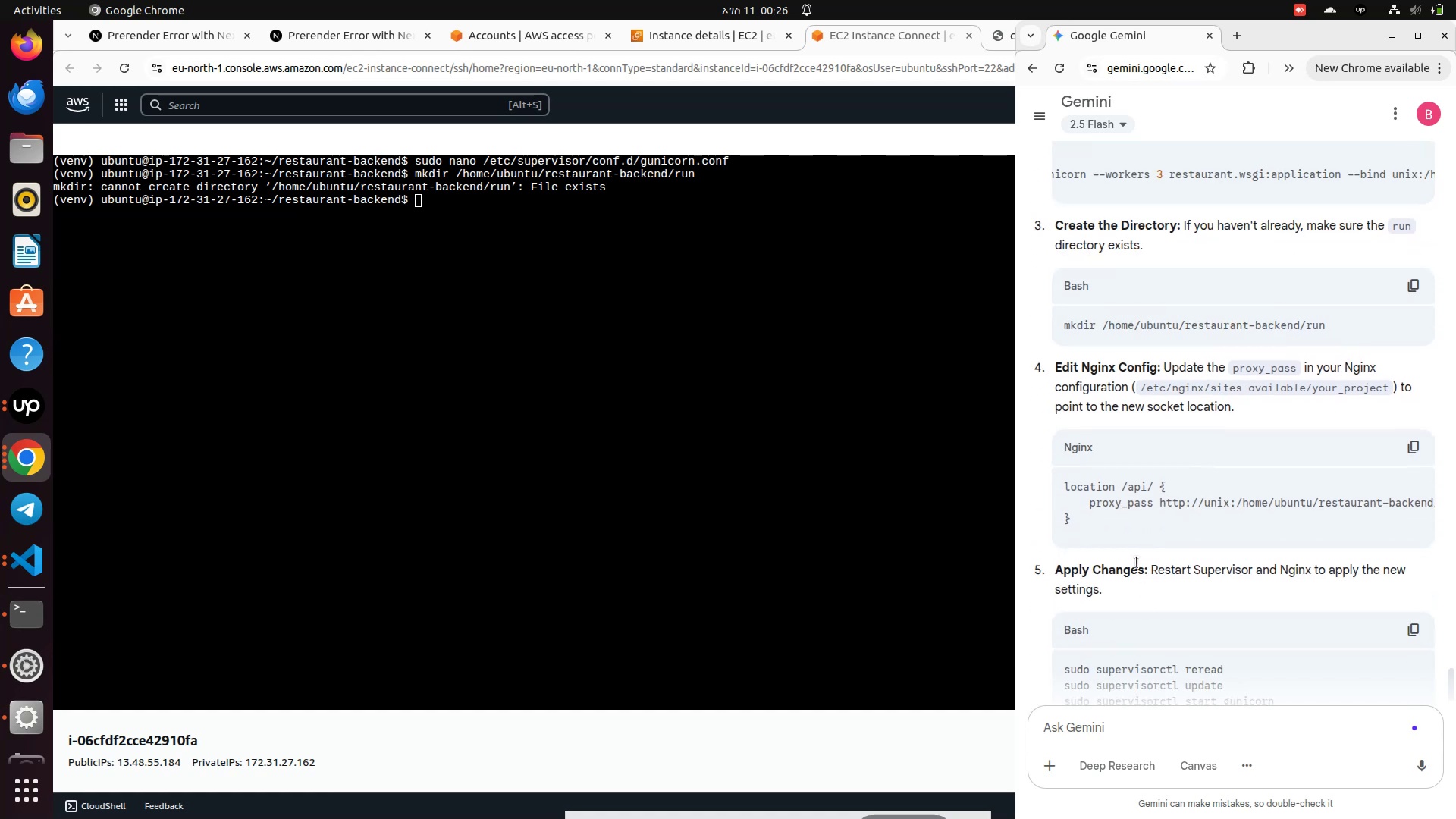 
left_click_drag(start_coordinate=[1082, 507], to_coordinate=[1419, 499])
 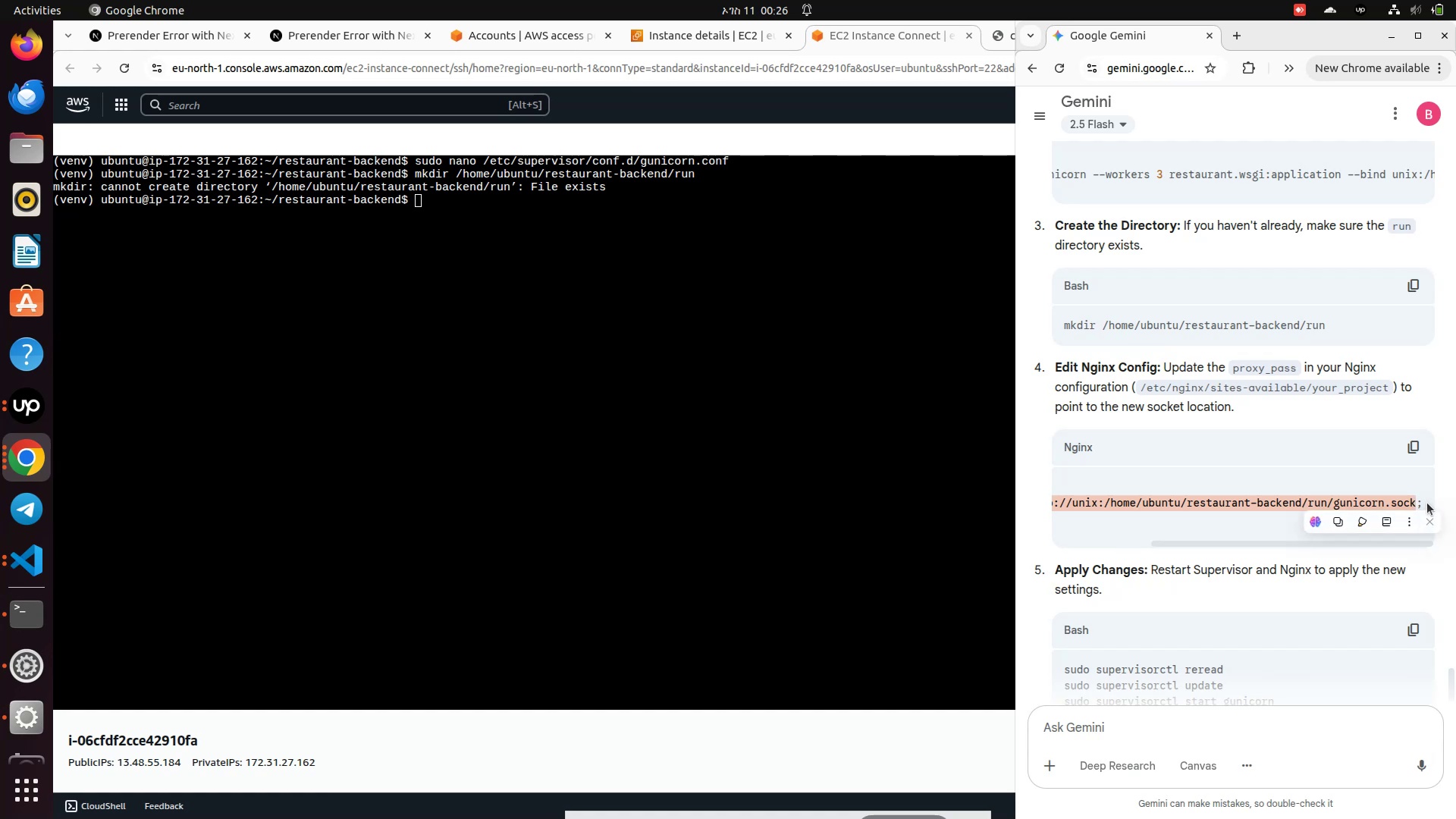 
left_click([1427, 503])
 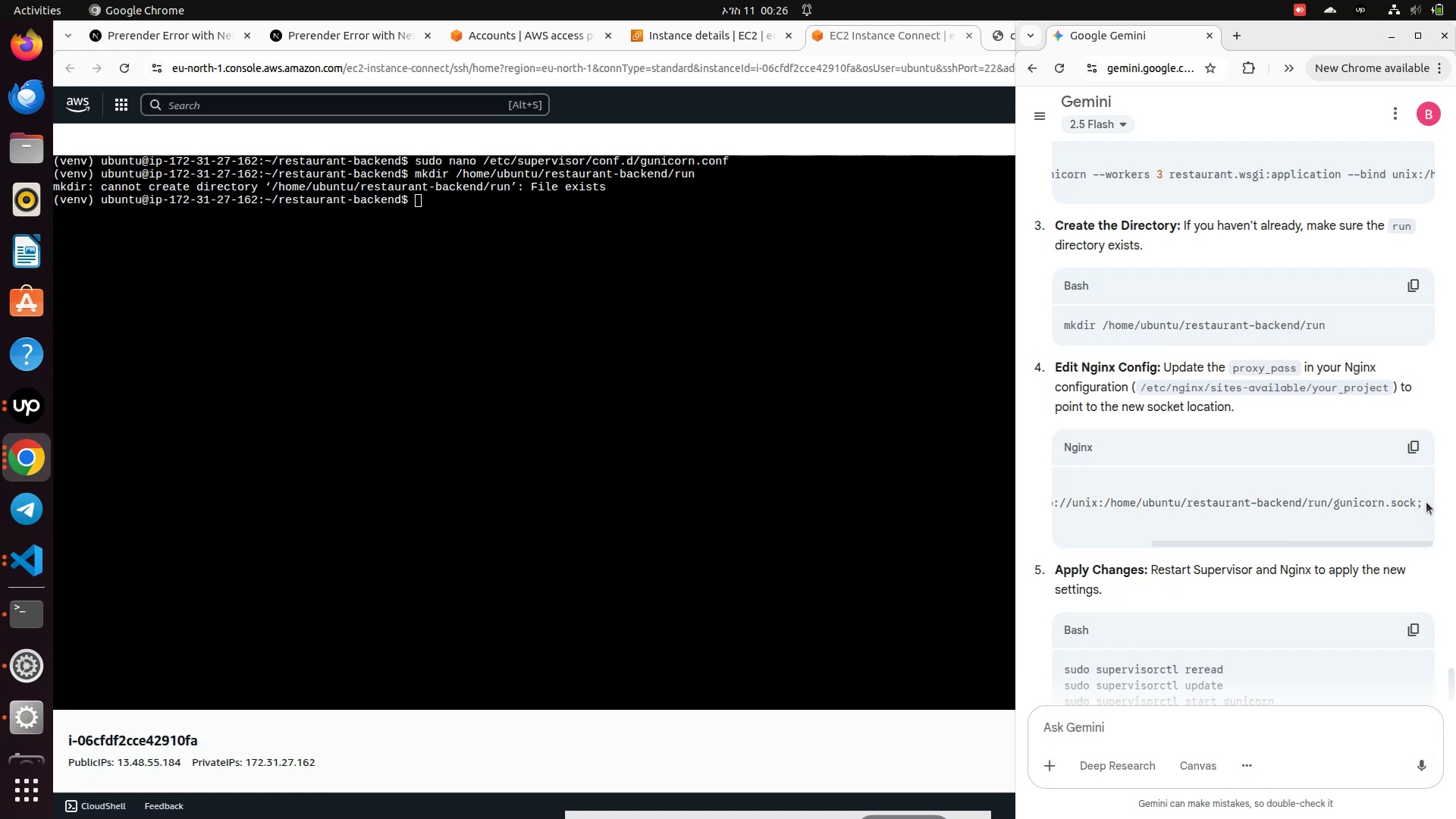 
left_click_drag(start_coordinate=[1426, 502], to_coordinate=[1078, 497])
 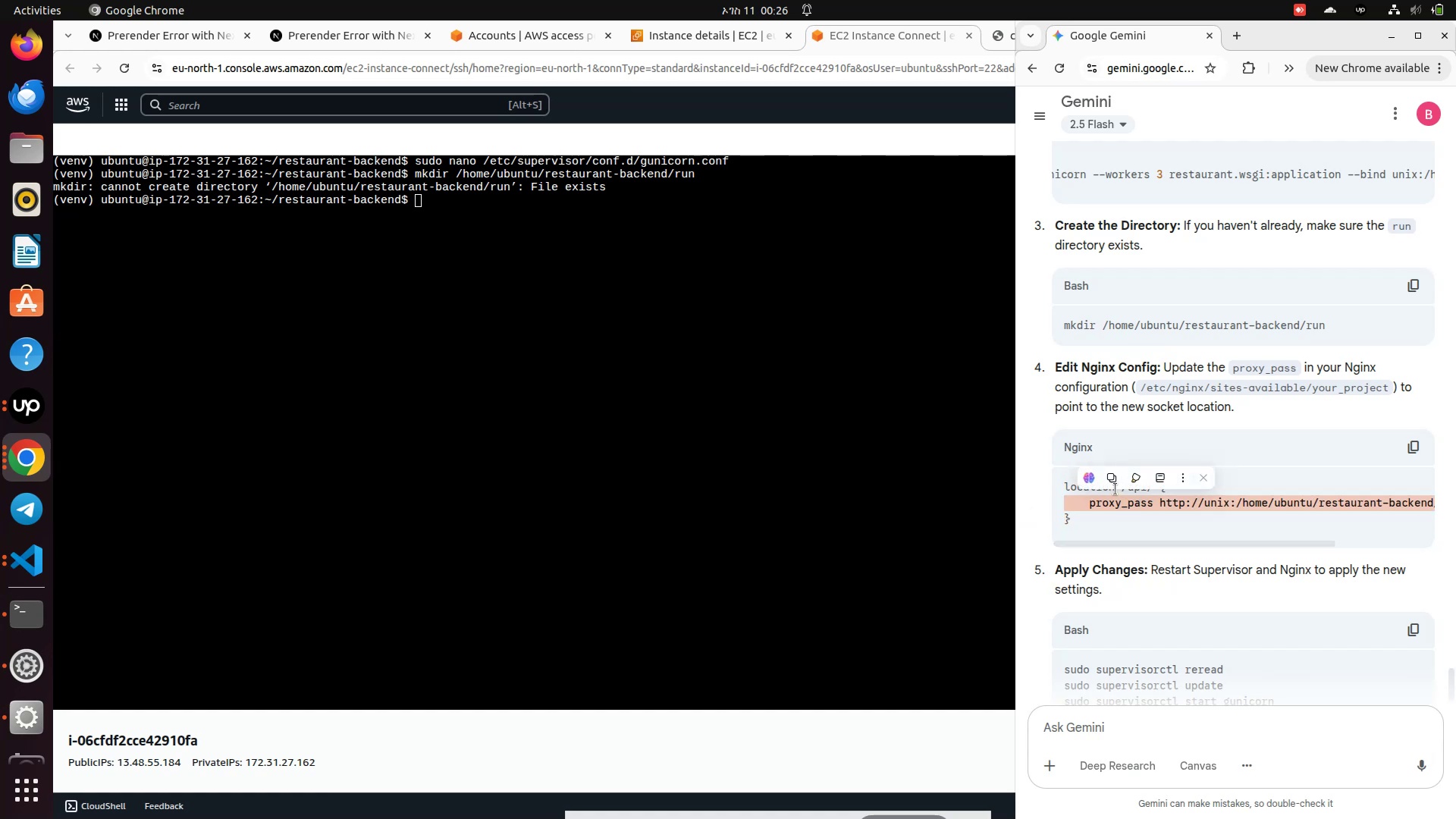 
wait(5.54)
 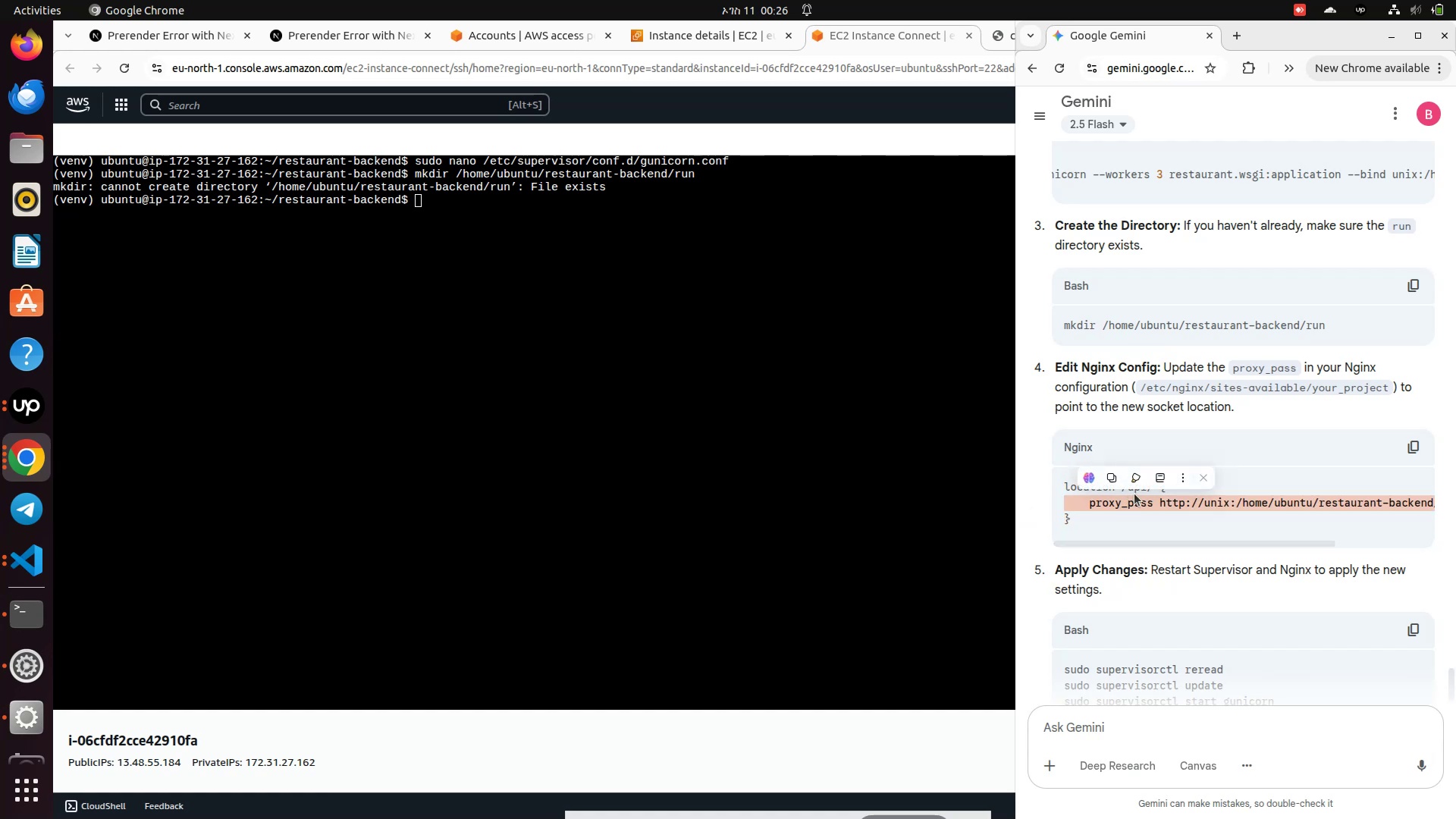 
left_click([1109, 479])
 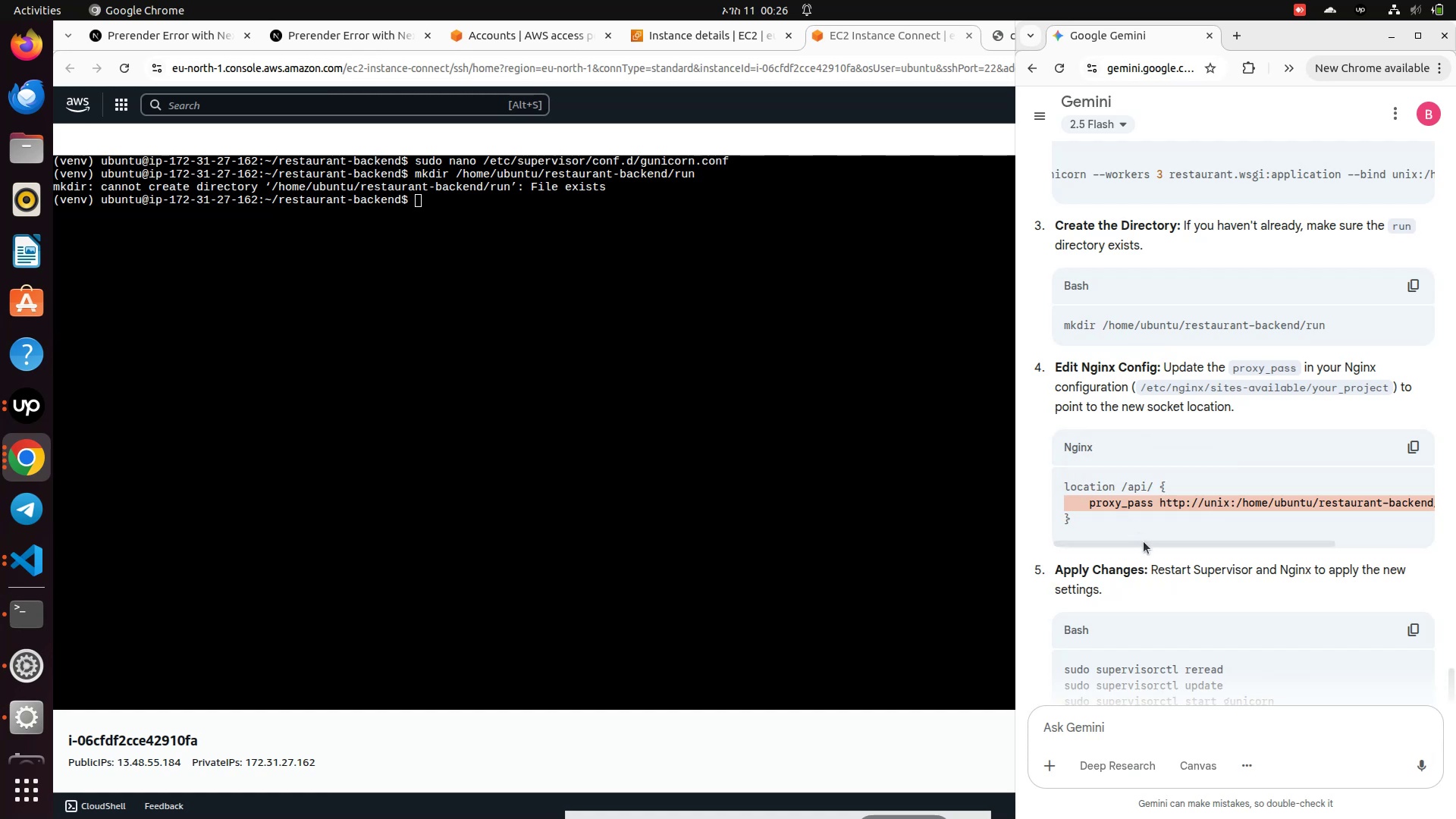 
scroll: coordinate [1150, 548], scroll_direction: down, amount: 1.0
 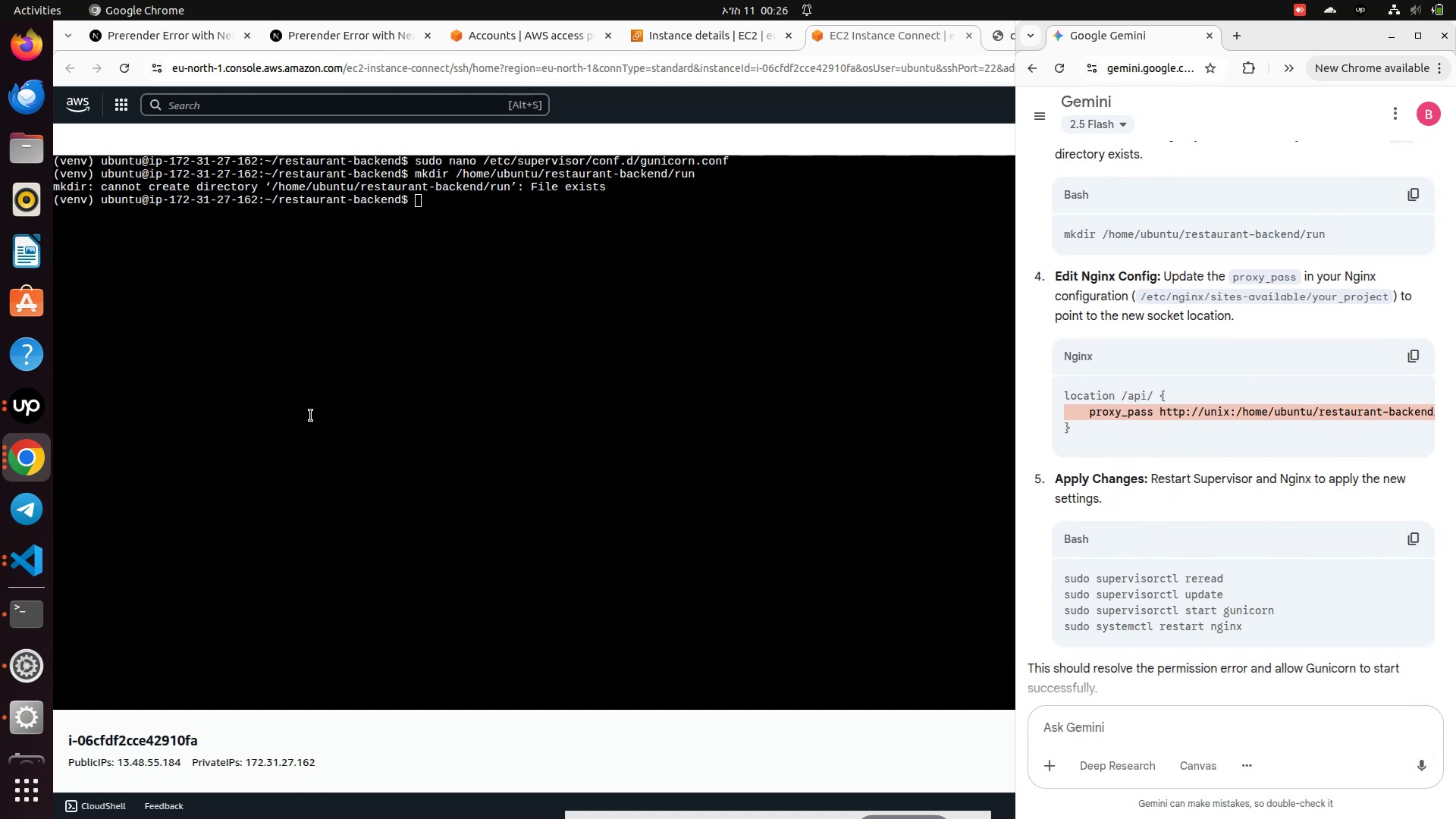 
wait(5.34)
 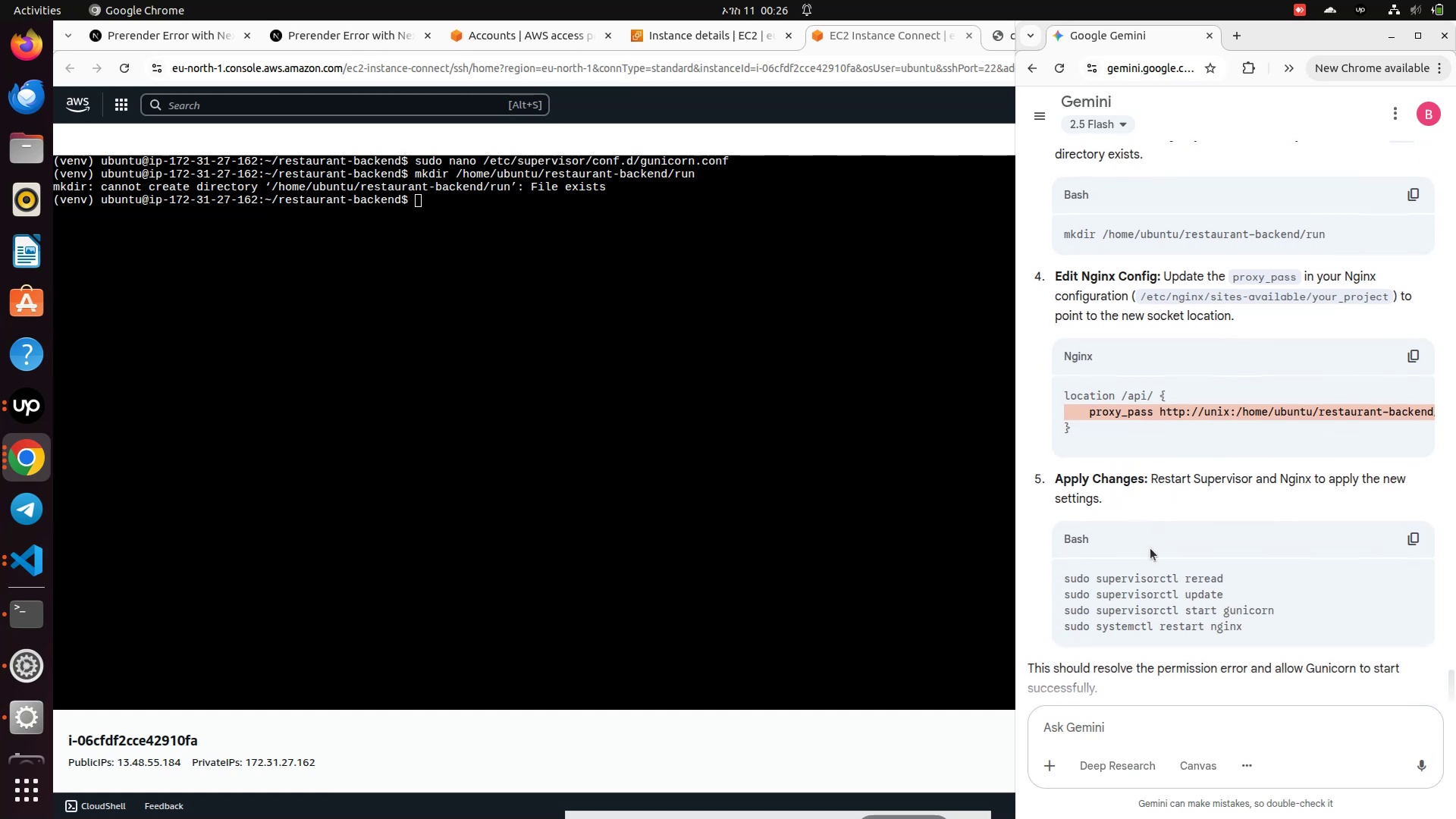 
key(ArrowUp)
 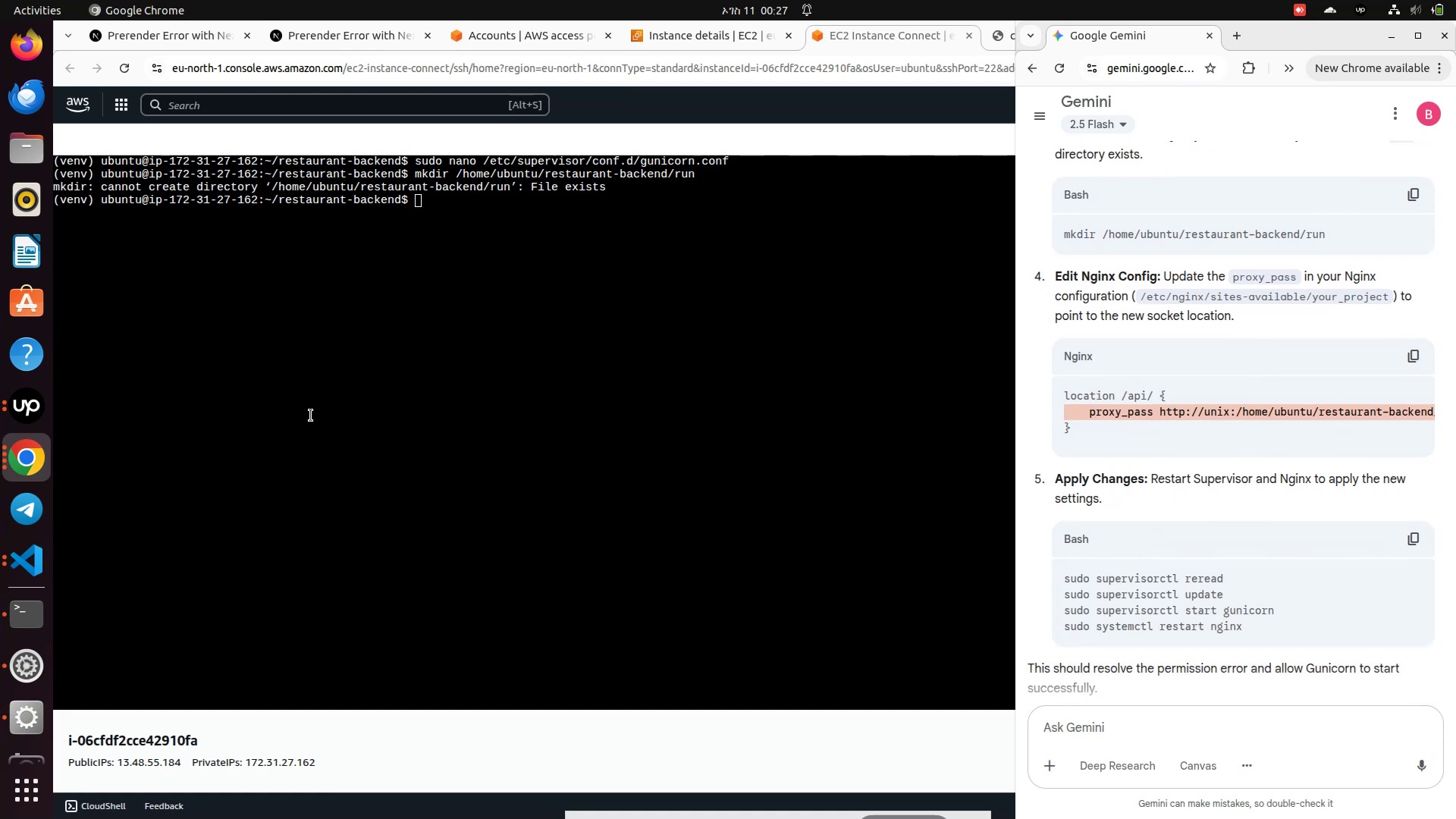 
key(ArrowUp)
 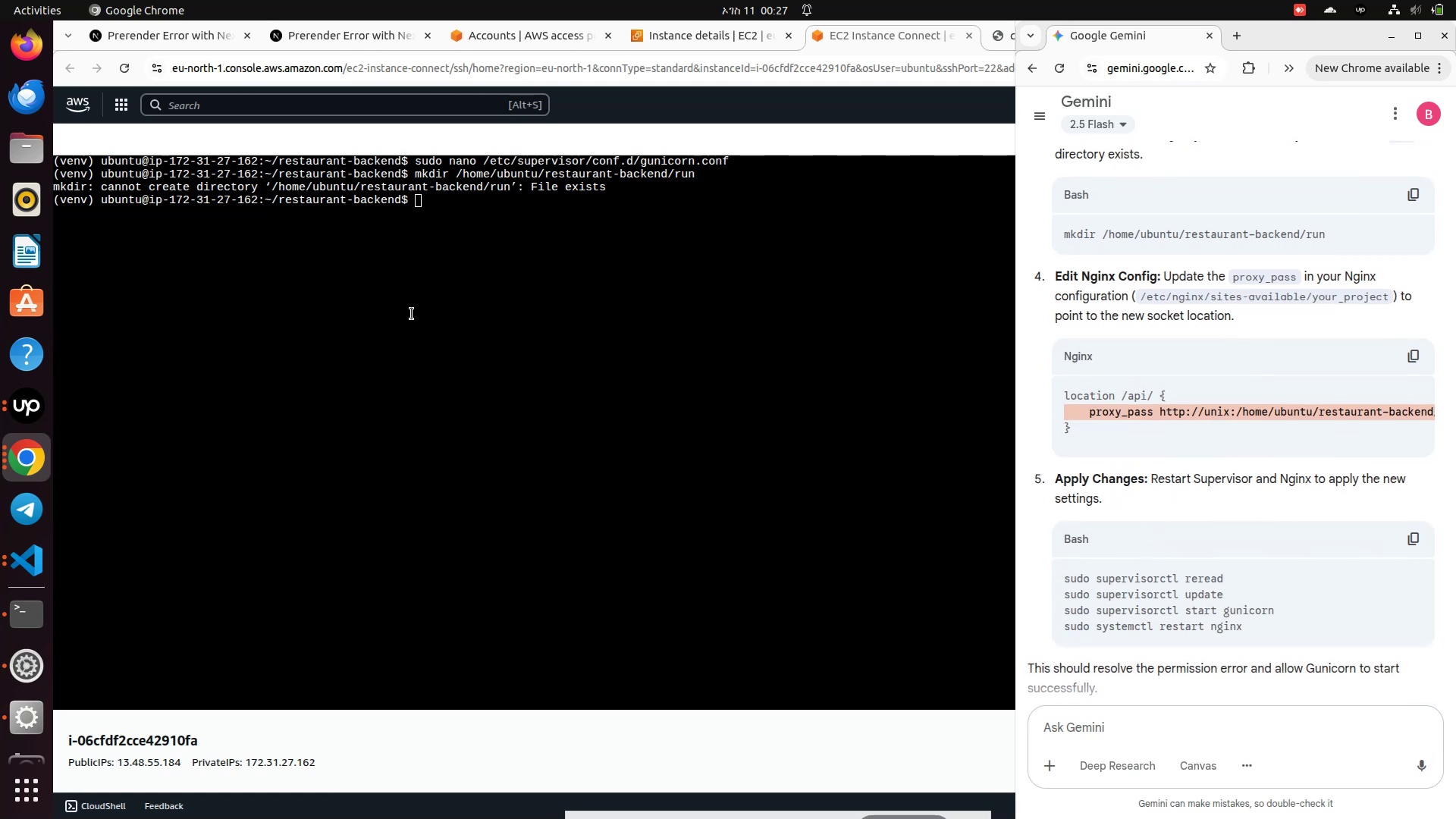 
left_click([412, 313])
 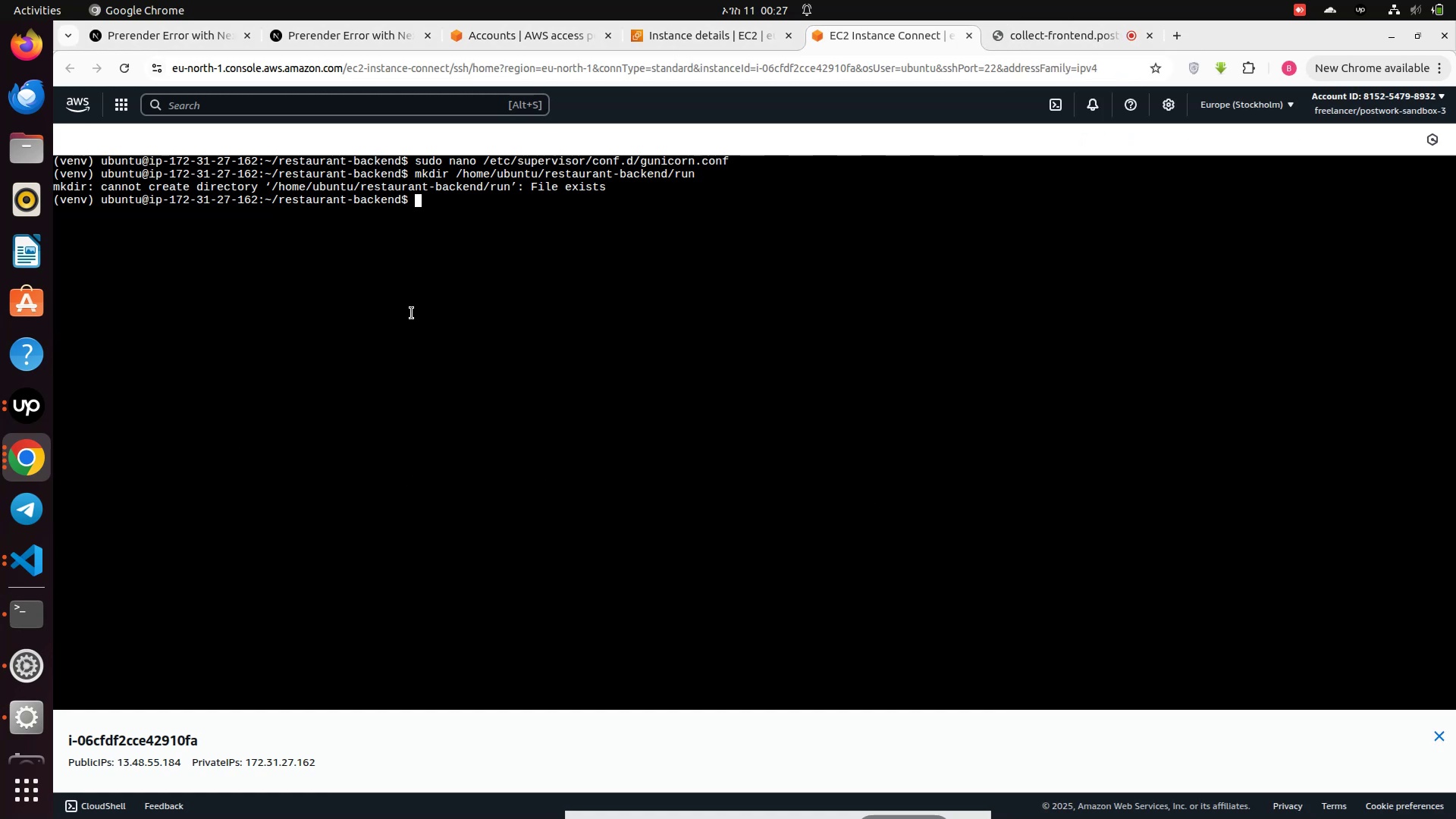 
key(ArrowUp)
 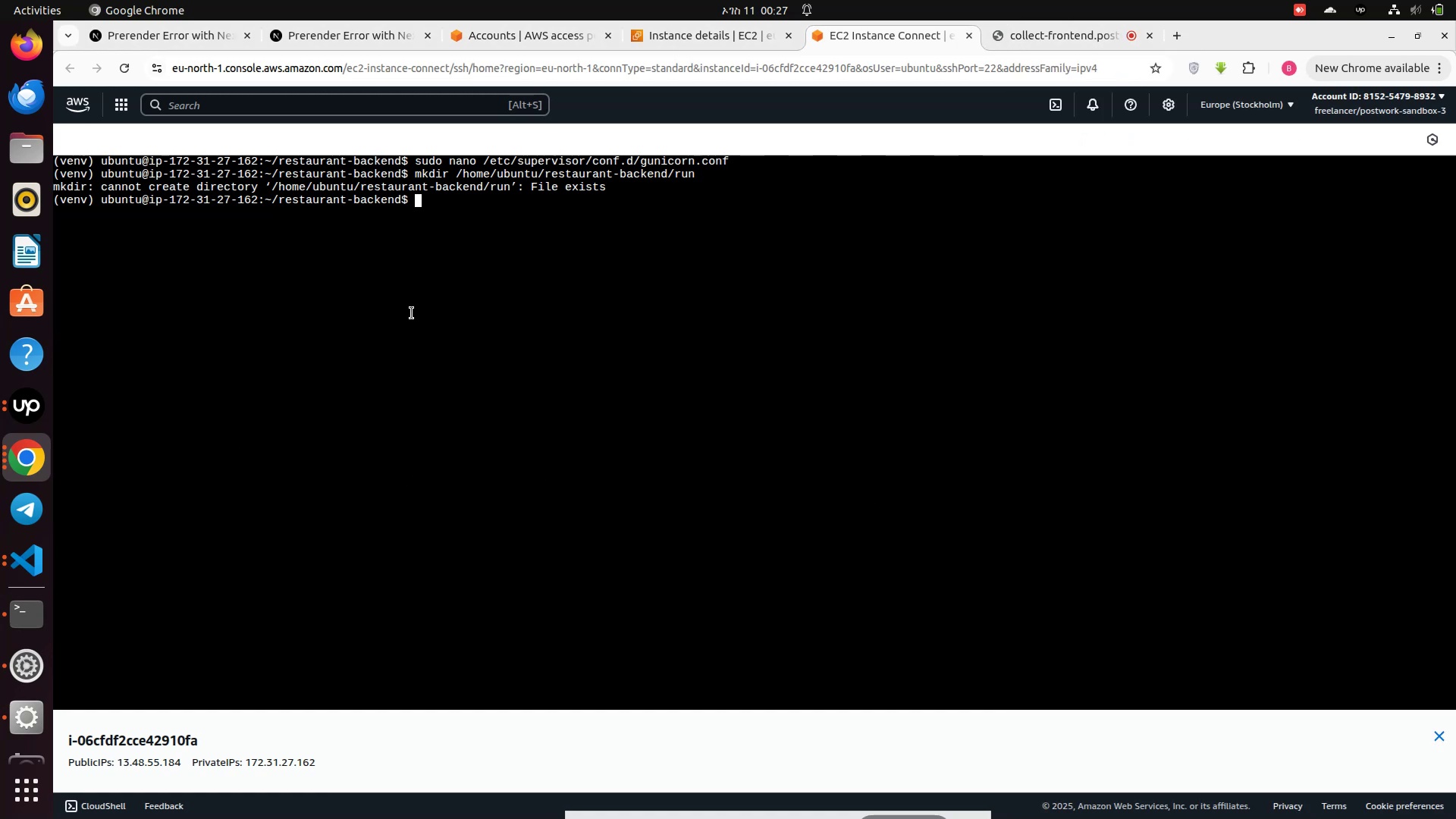 
key(ArrowUp)
 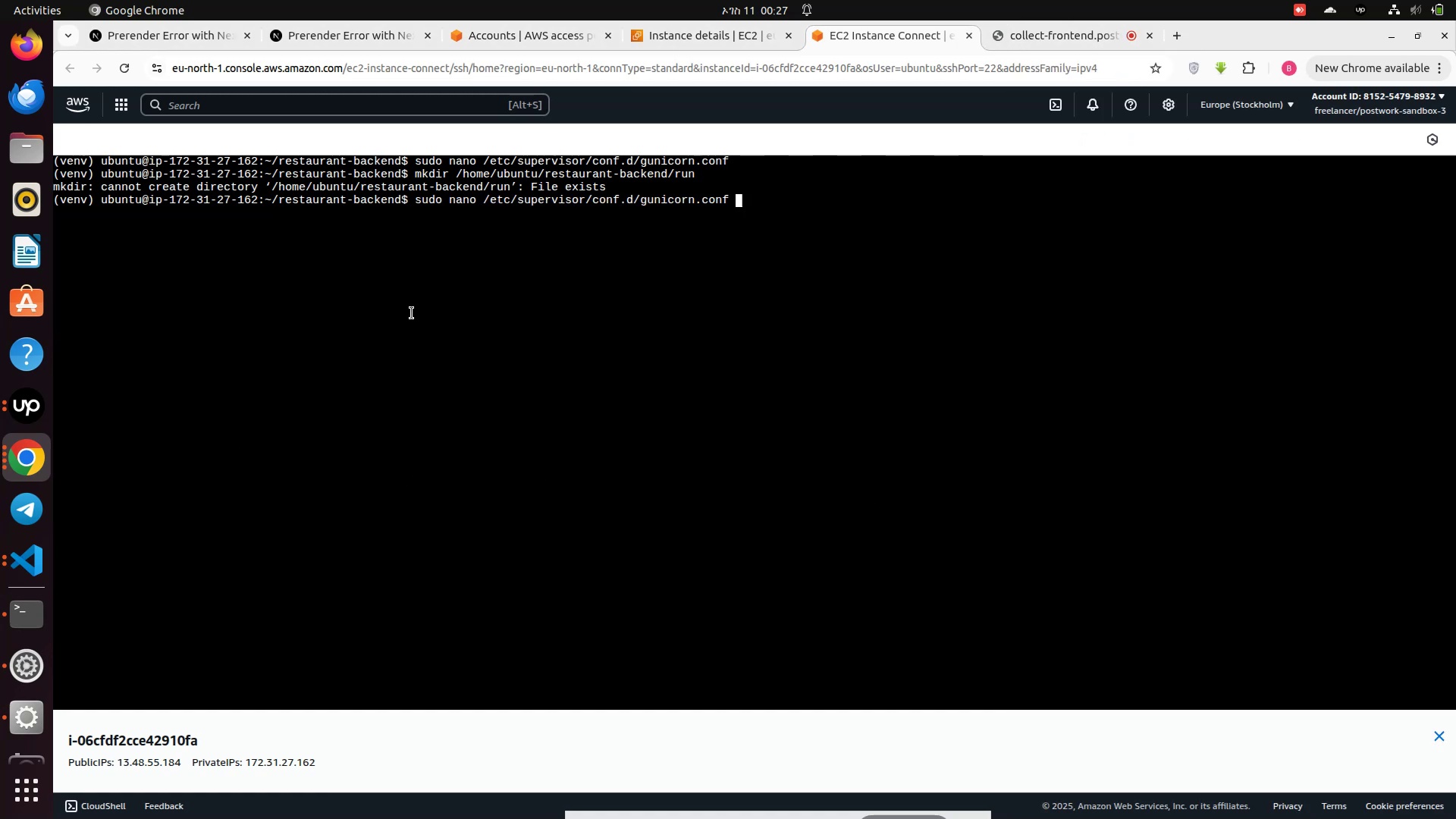 
key(ArrowUp)
 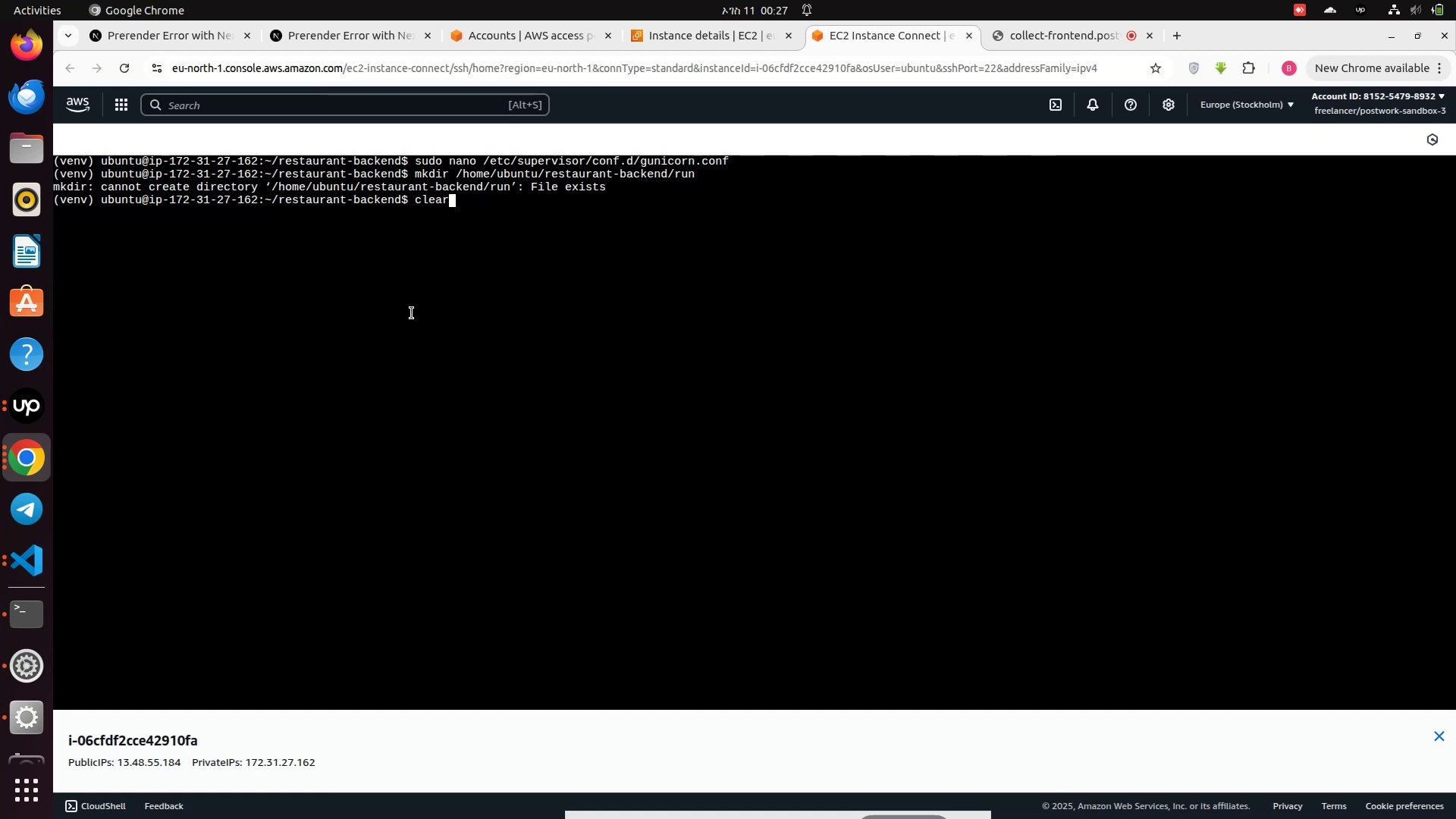 
key(ArrowUp)
 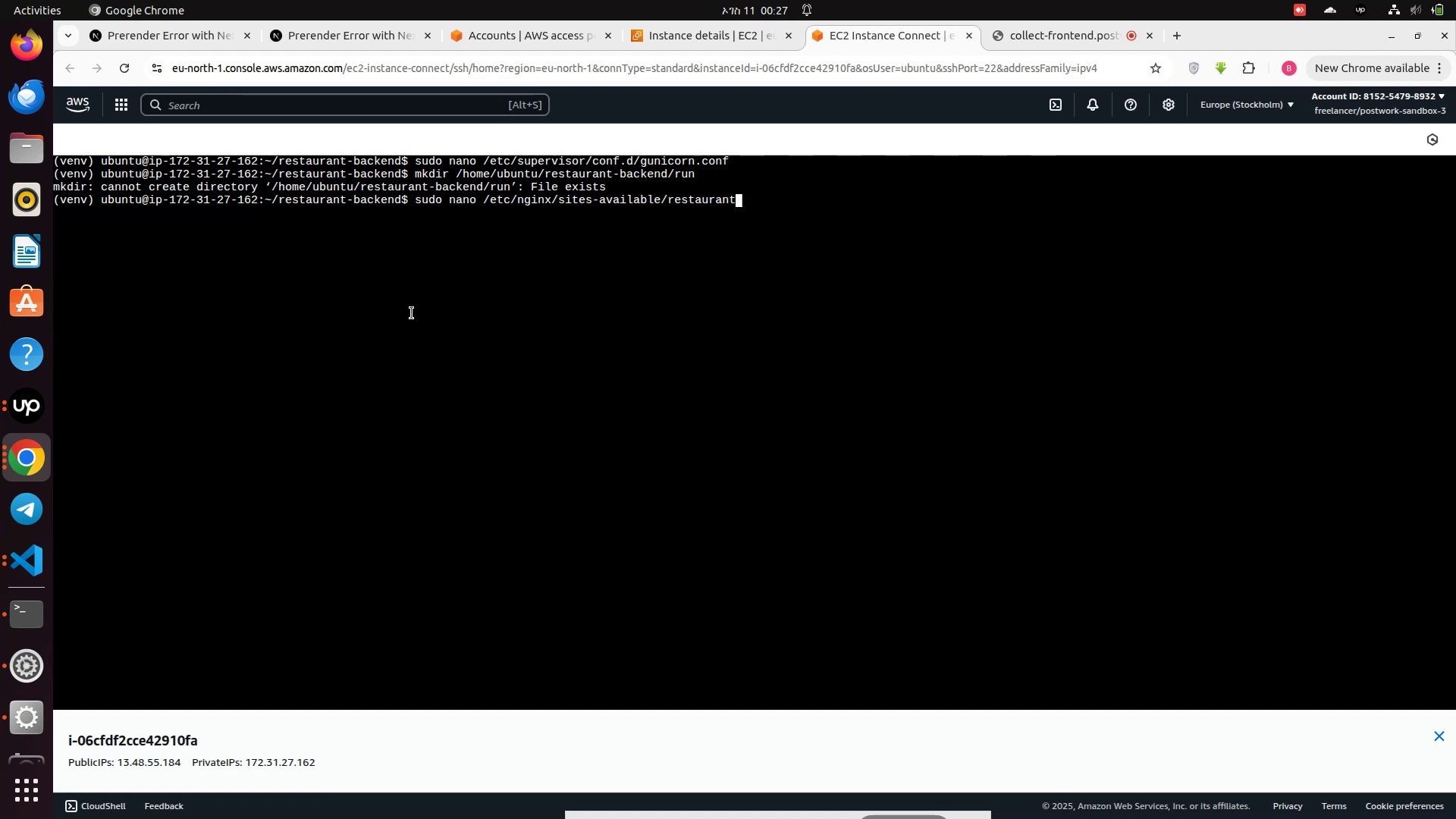 
key(Enter)
 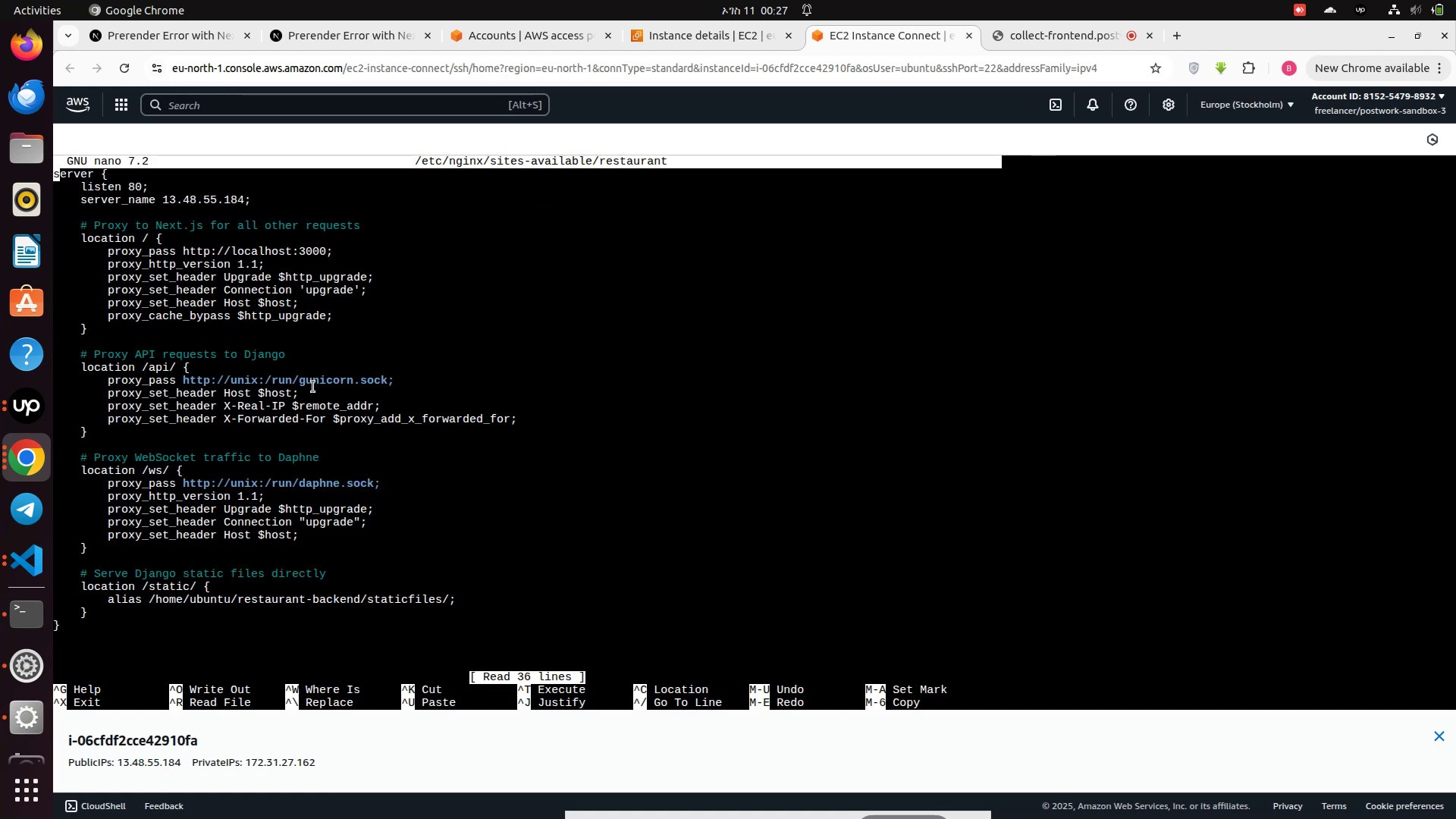 
left_click([312, 388])
 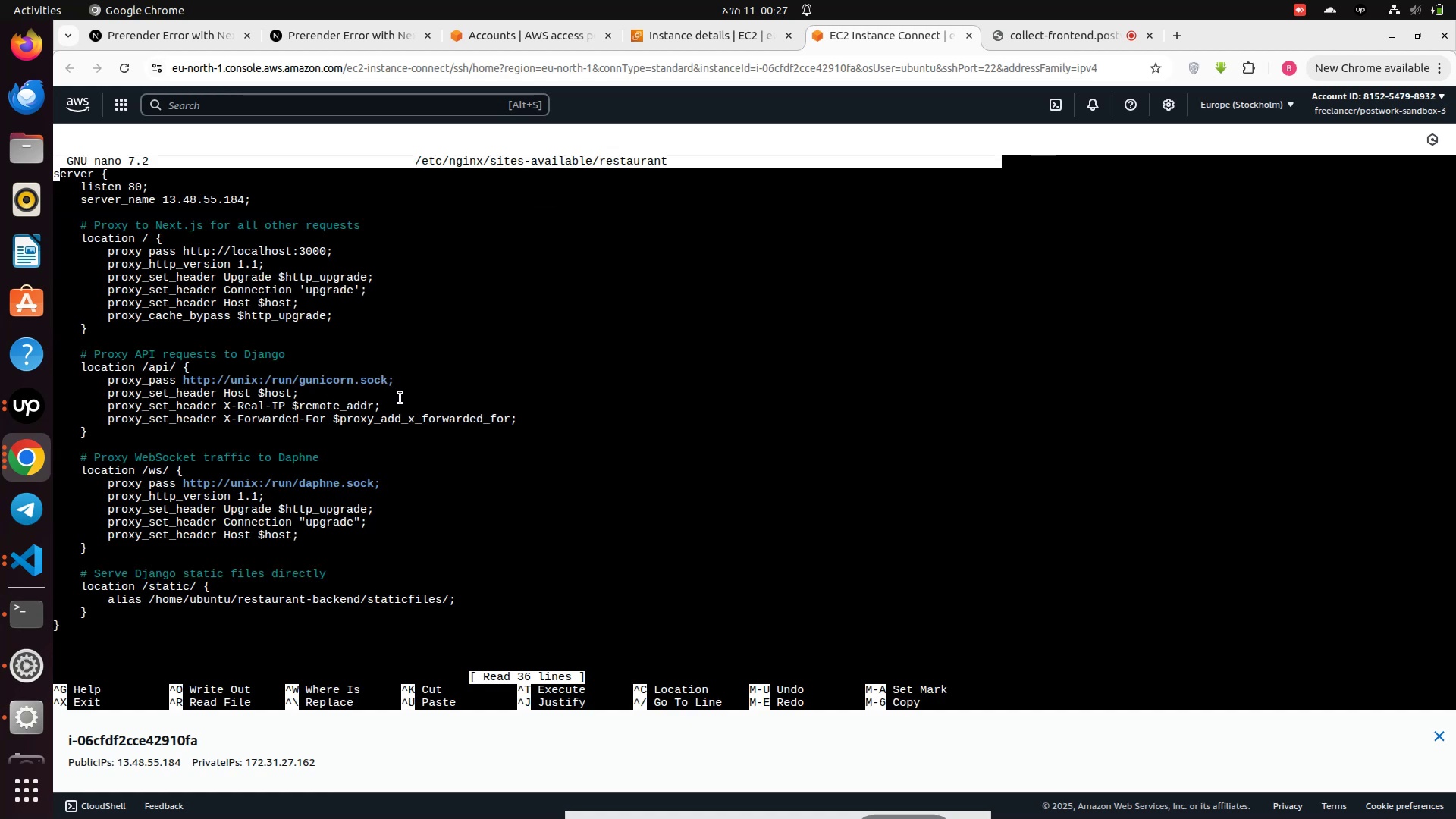 
key(ArrowDown)
 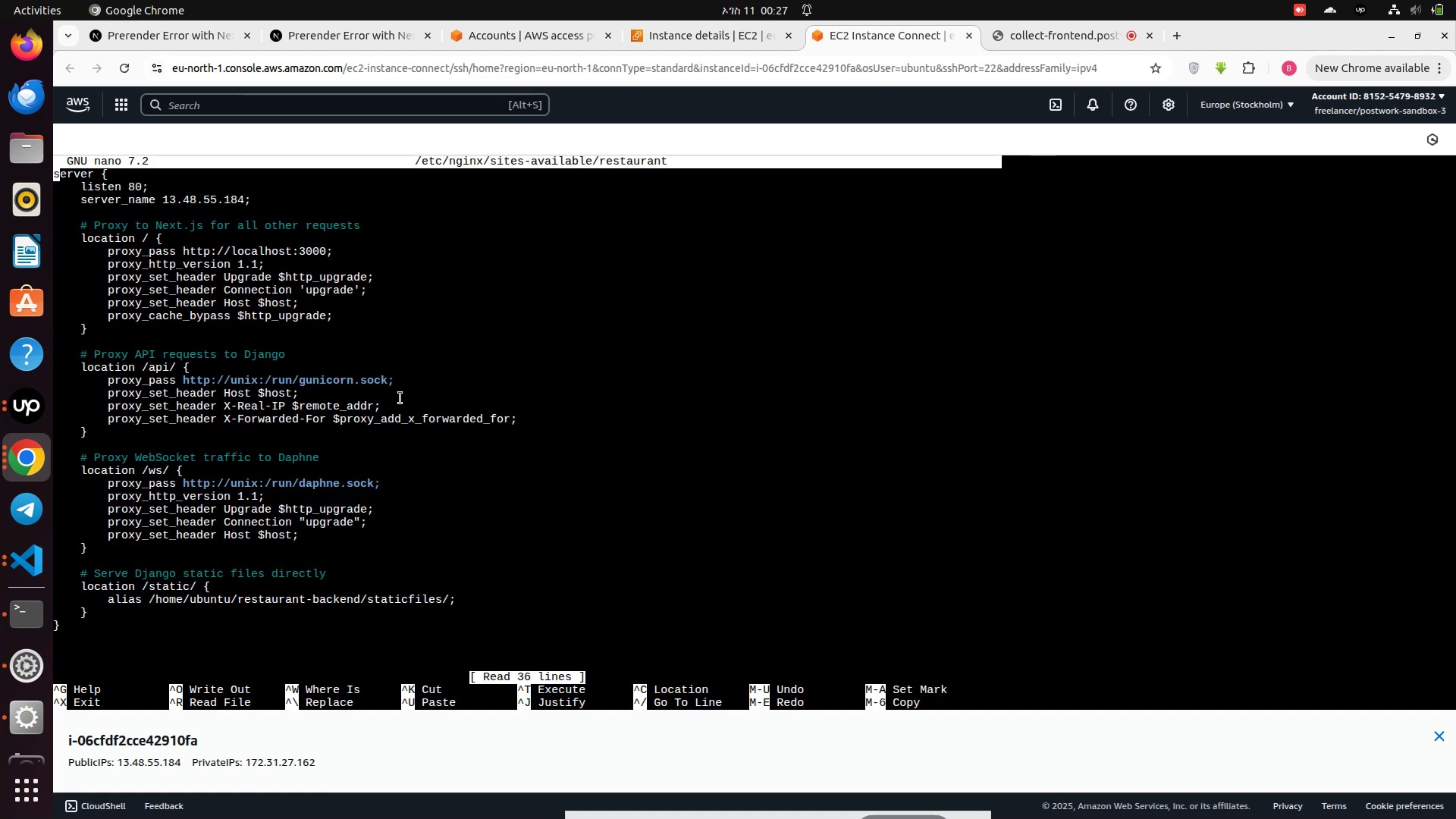 
key(ArrowDown)
 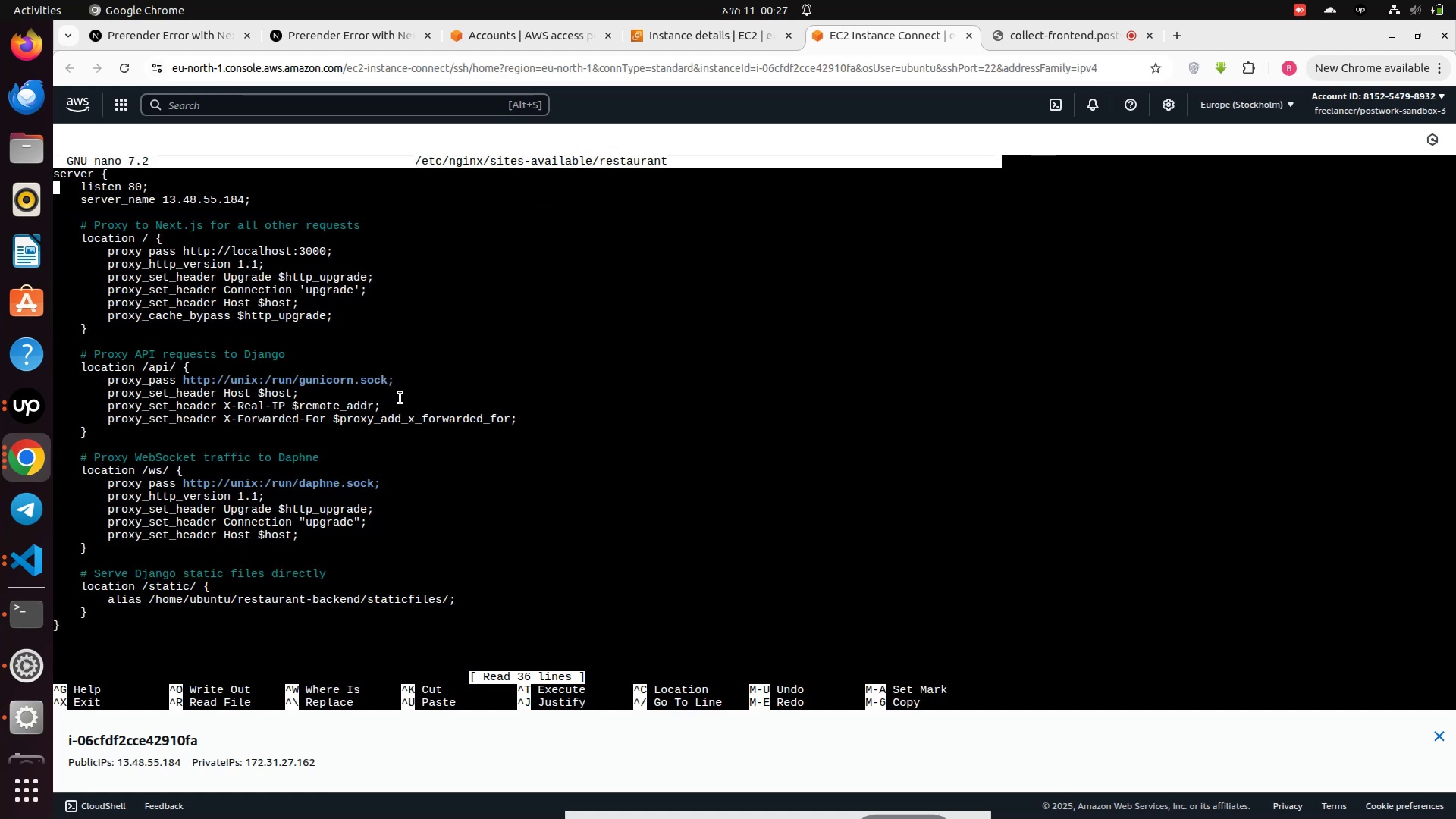 
hold_key(key=ArrowDown, duration=1.03)
 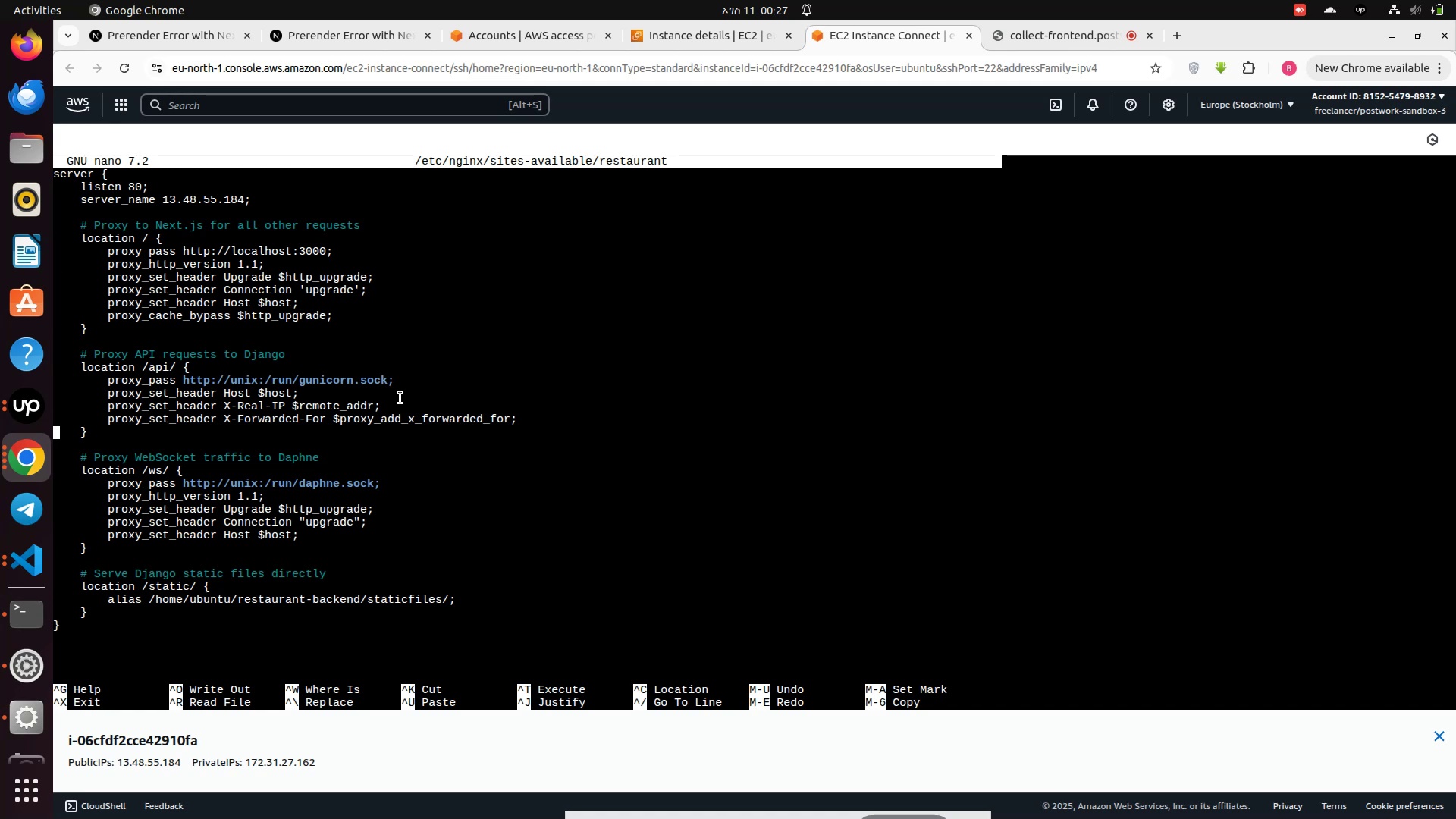 
key(ArrowUp)
 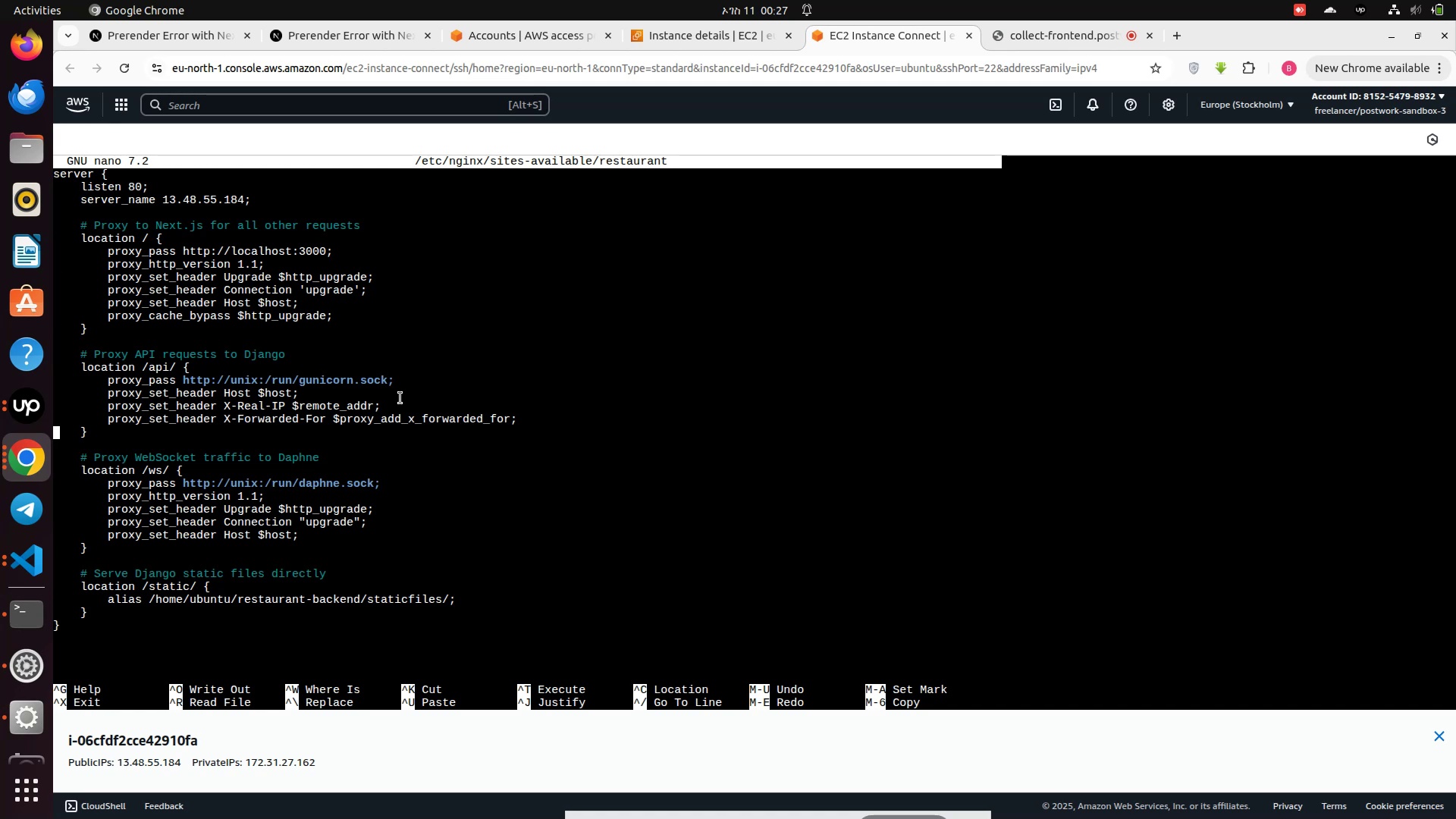 
key(ArrowUp)
 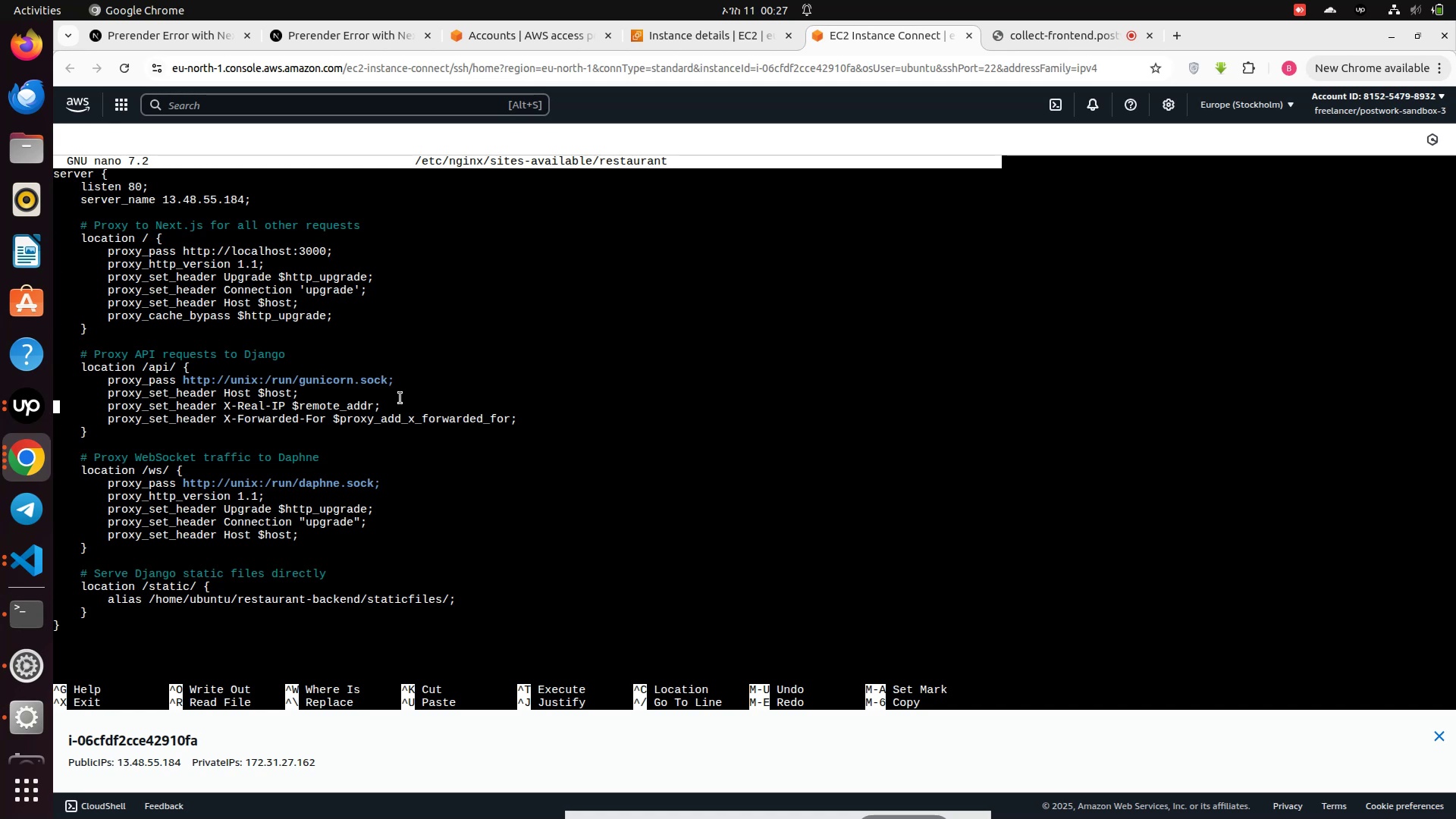 
key(ArrowUp)
 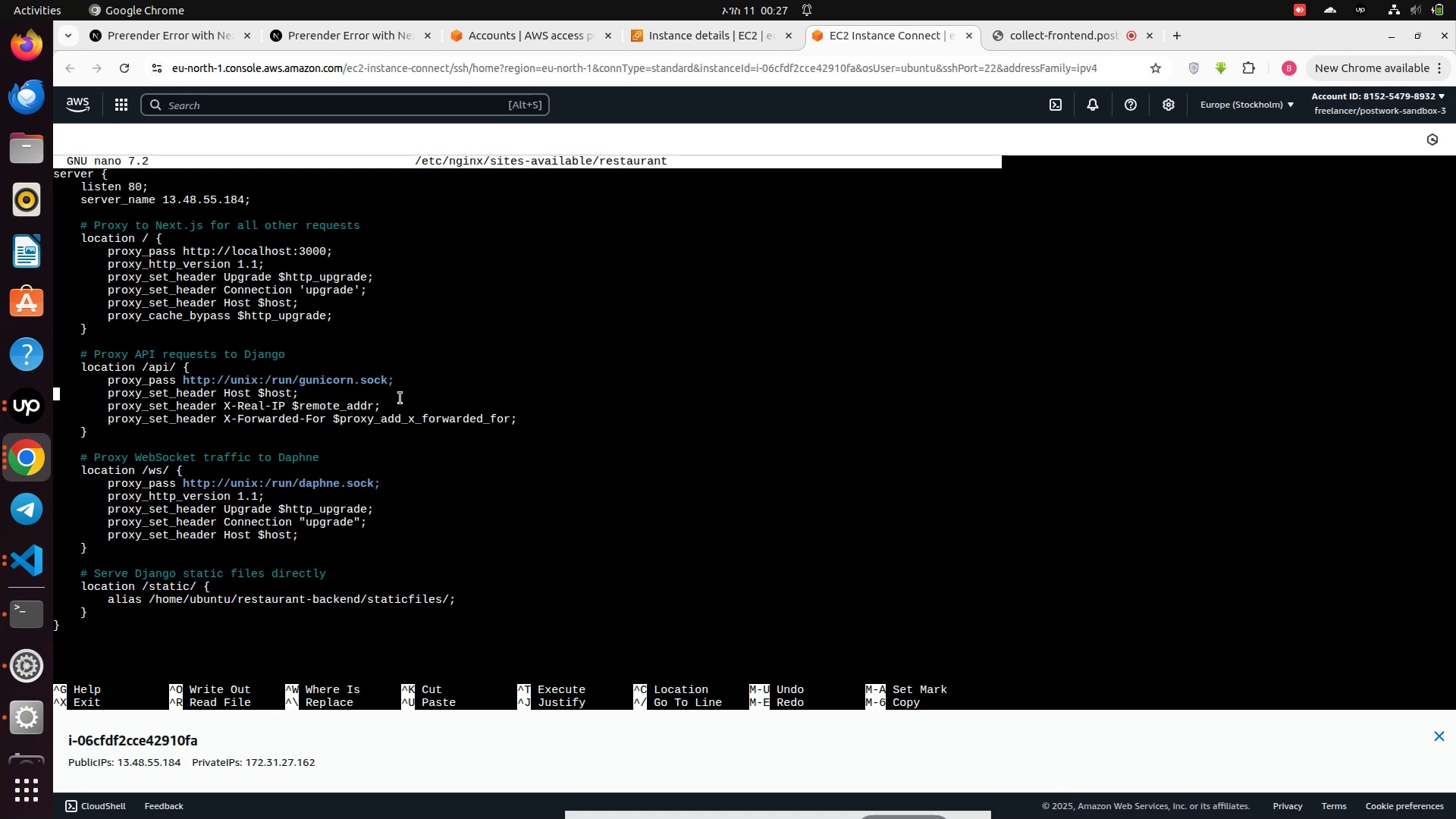 
key(ArrowLeft)
 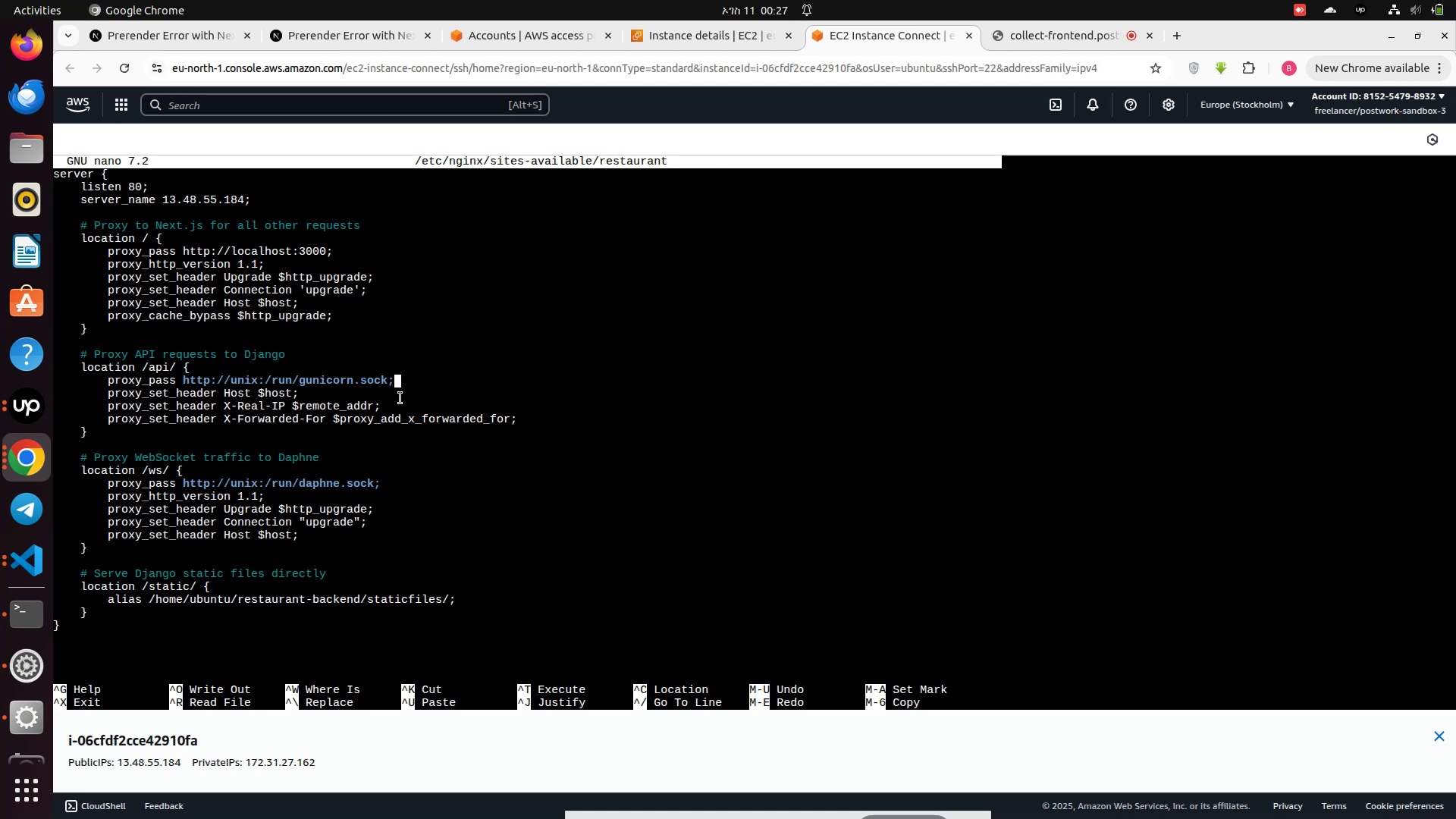 
hold_key(key=Backspace, duration=1.51)
 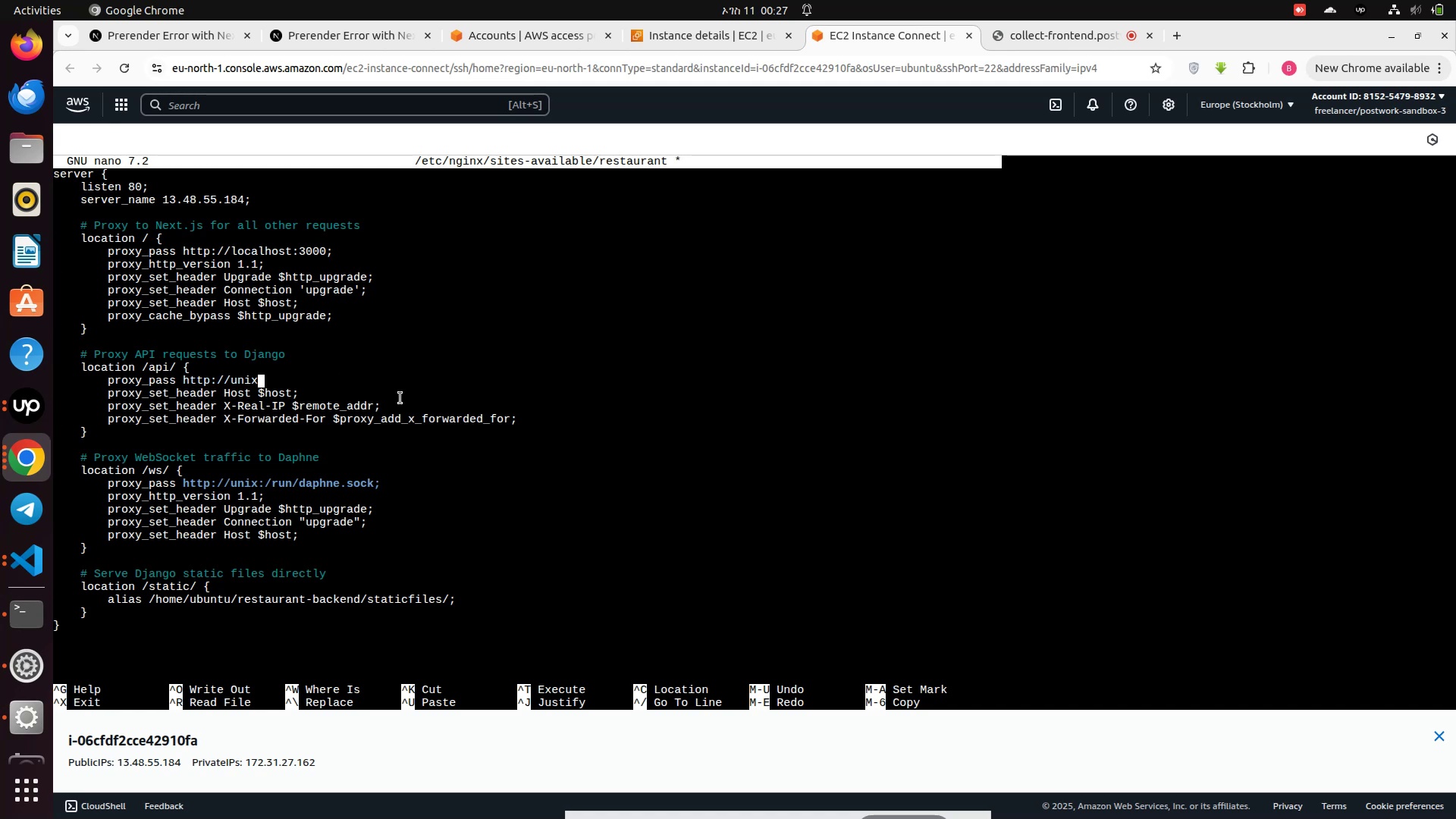 
key(Backspace)
 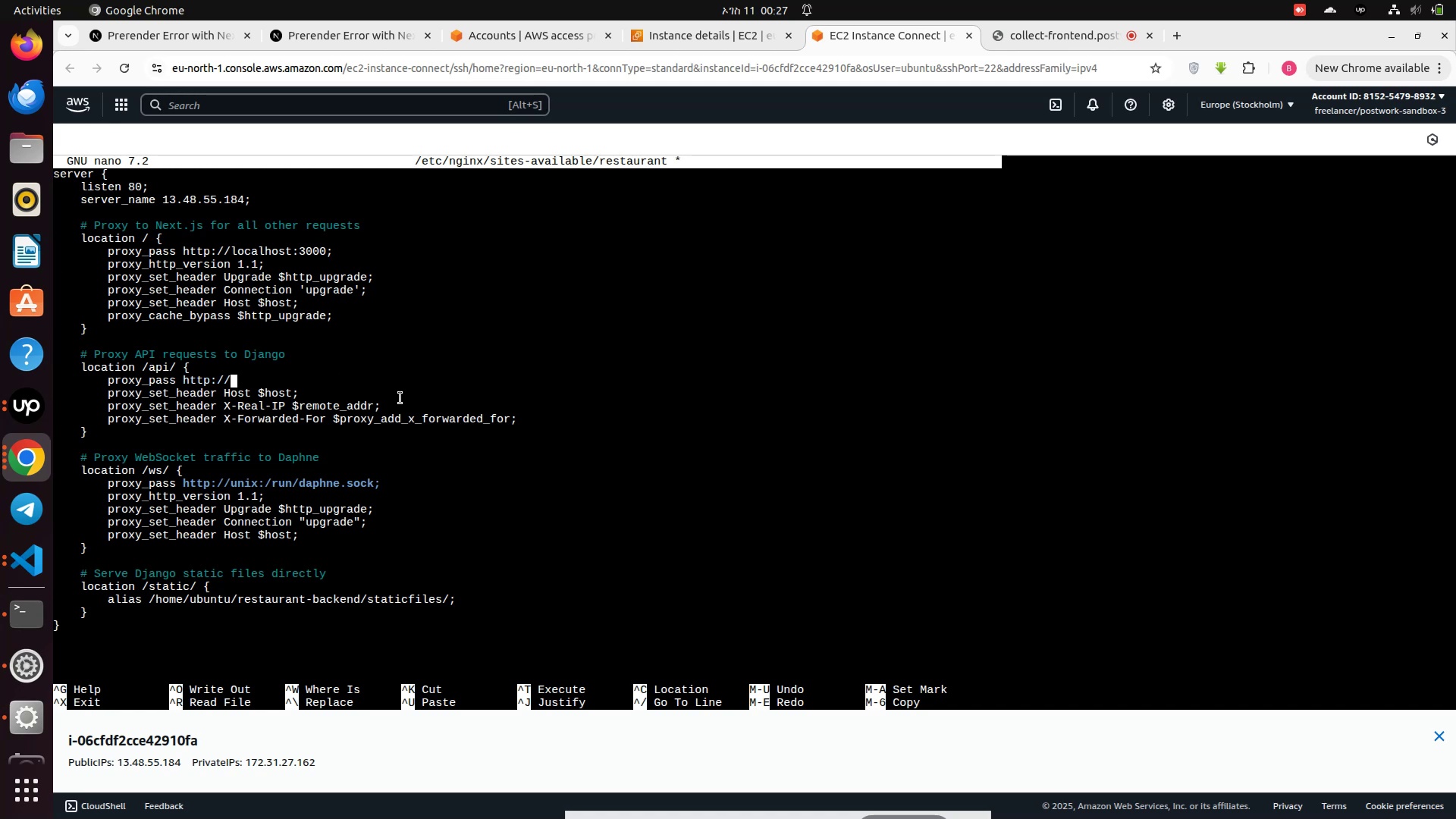 
key(Backspace)
 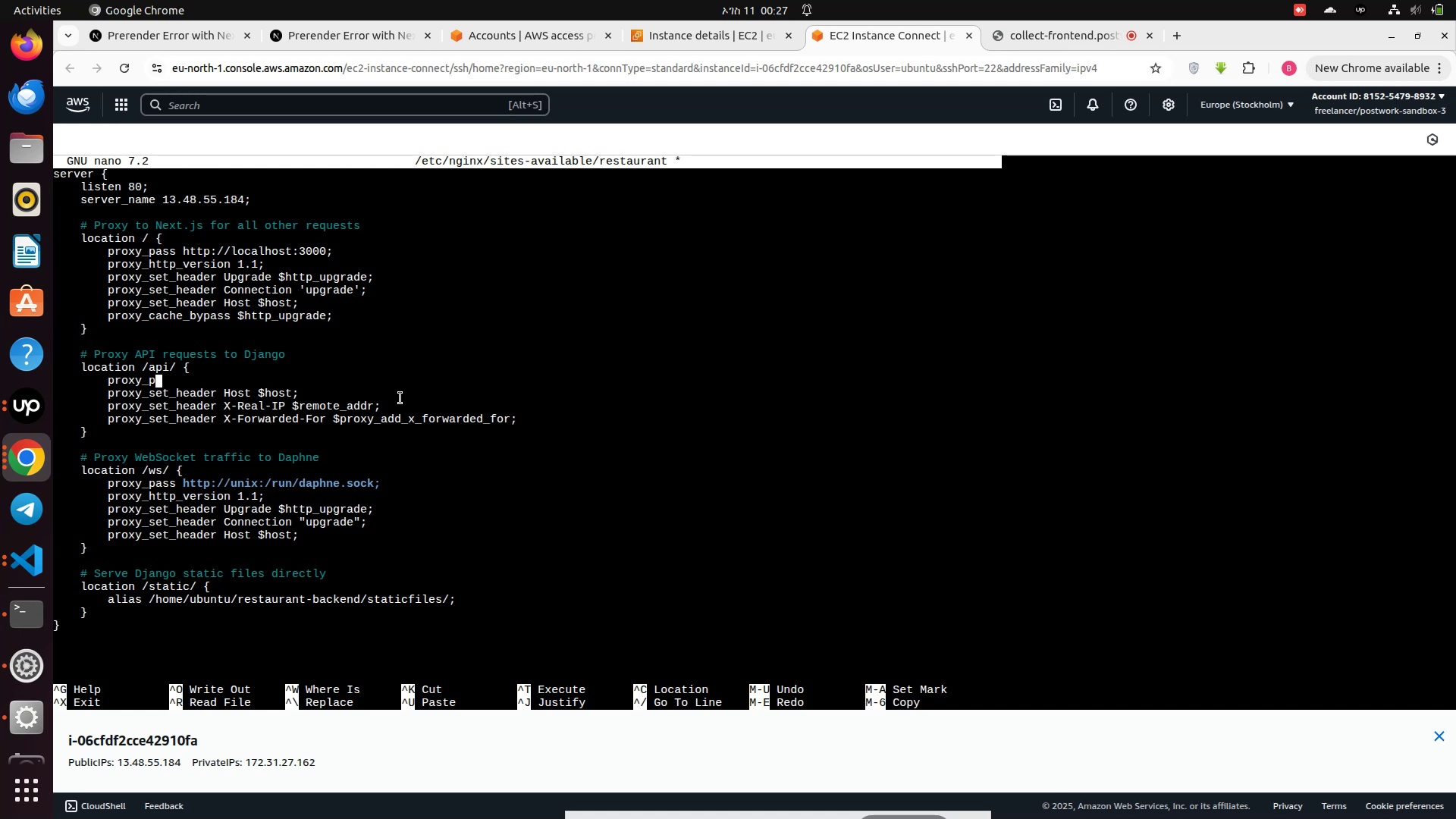 
key(Backspace)
 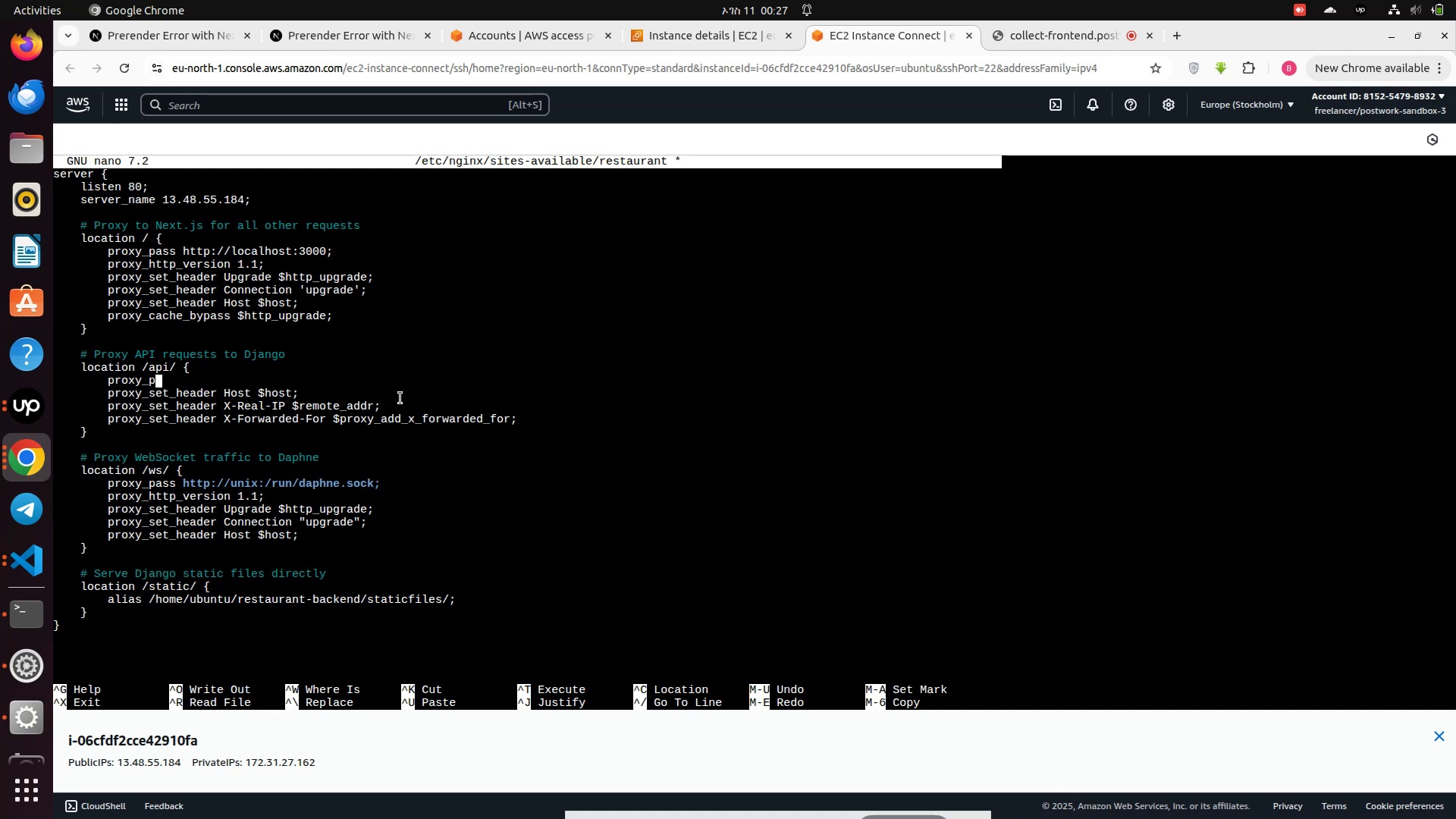 
key(Backspace)
 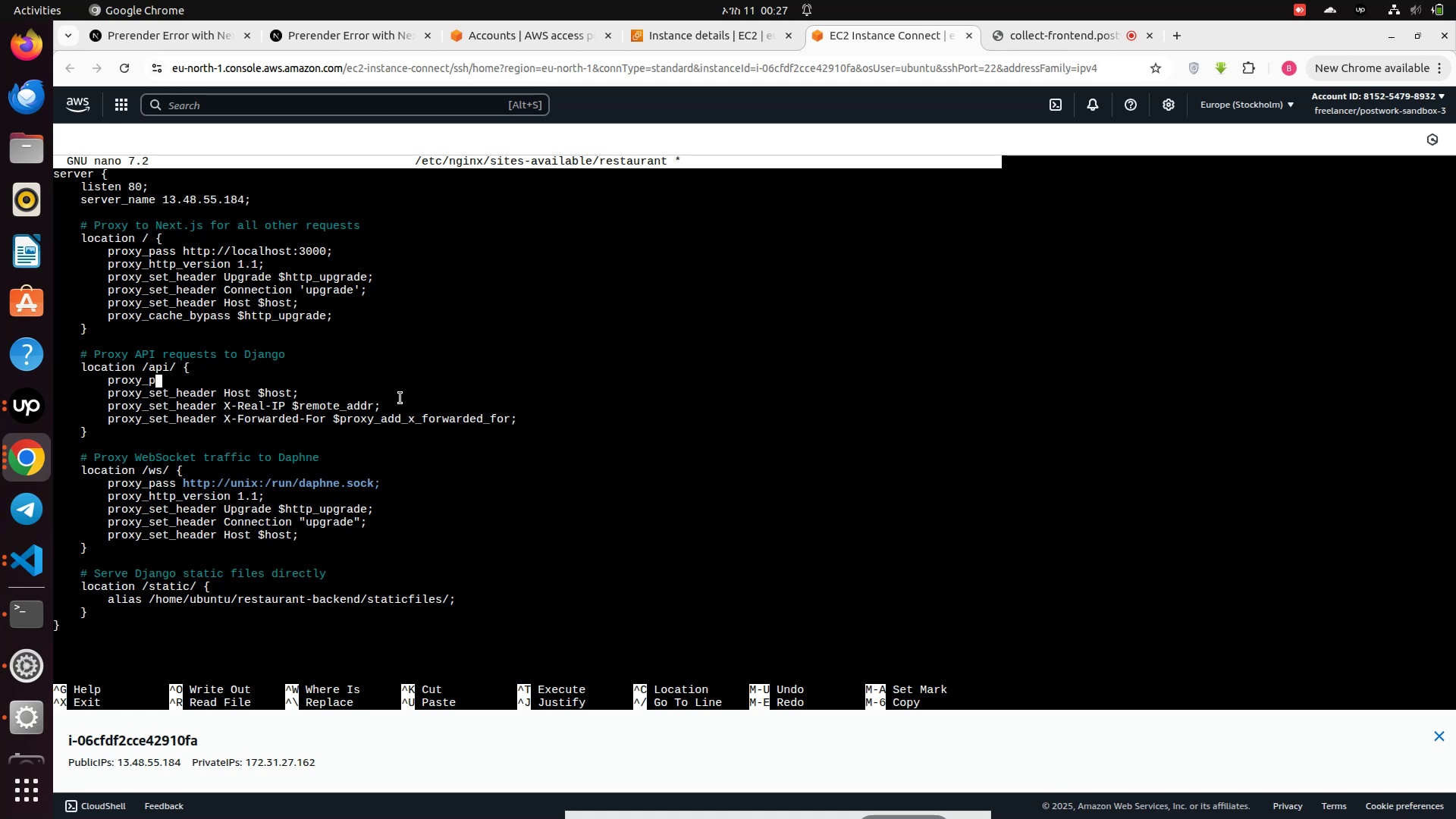 
key(Backspace)
 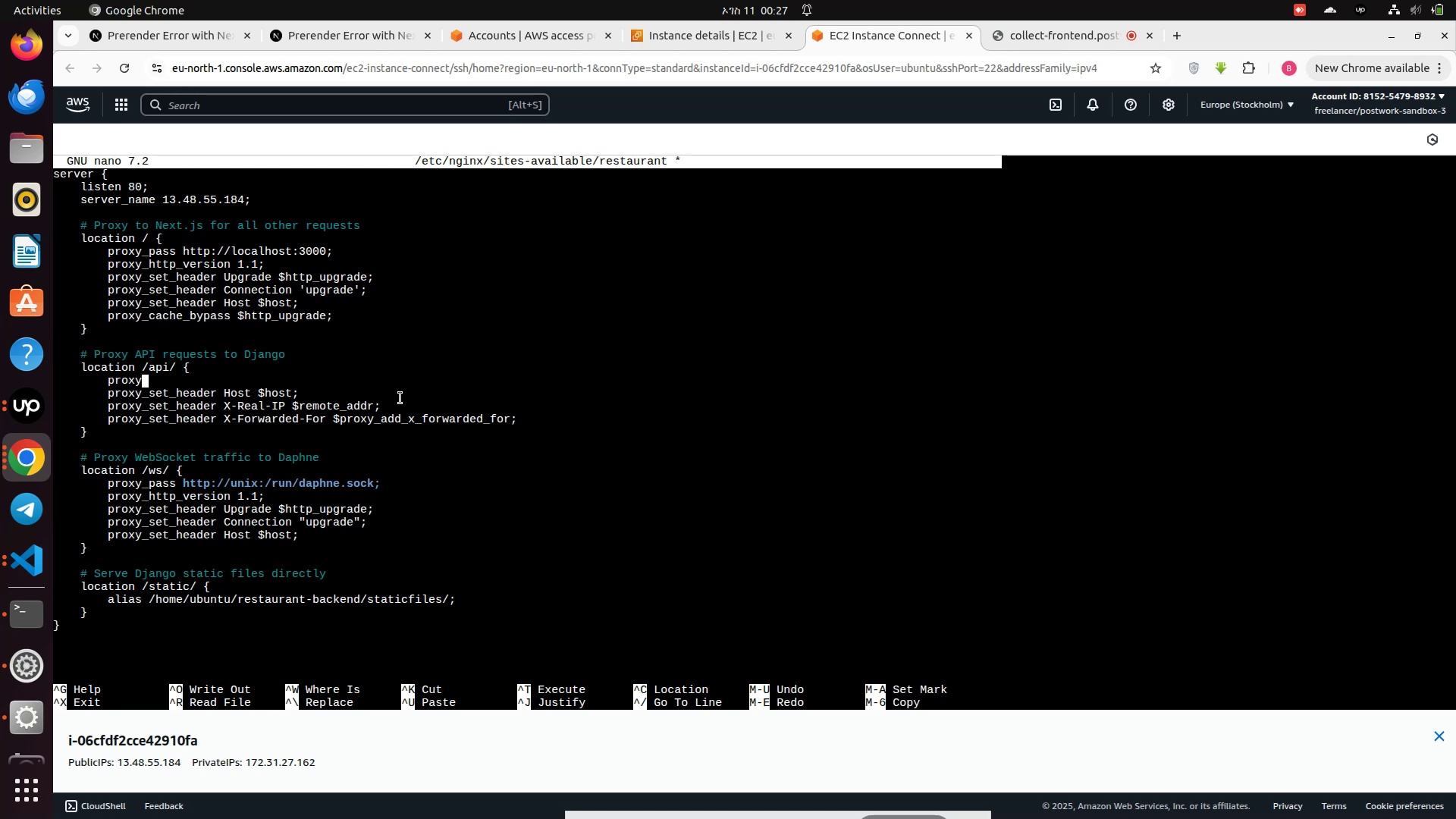 
key(Backspace)
 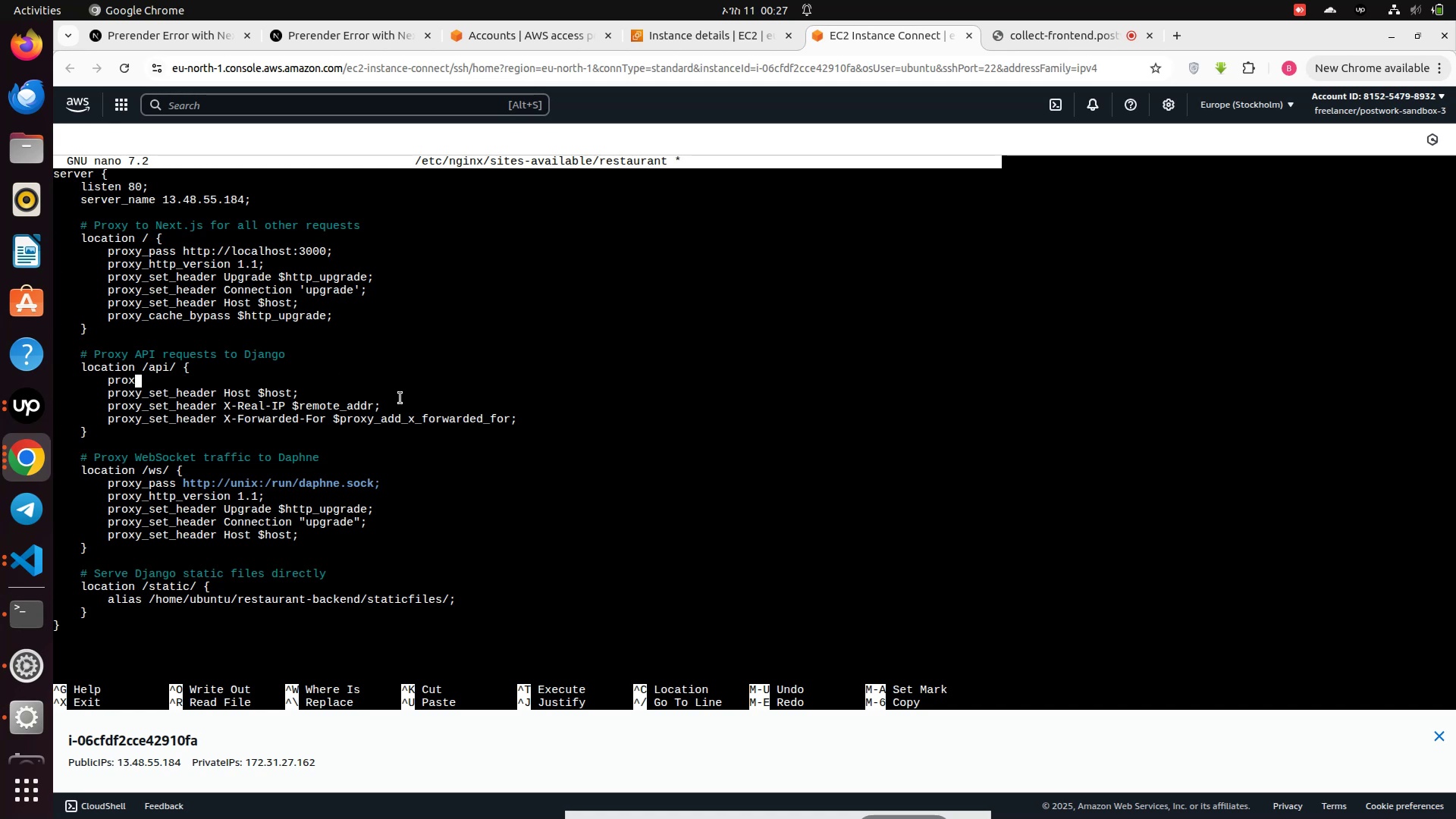 
key(Backspace)
 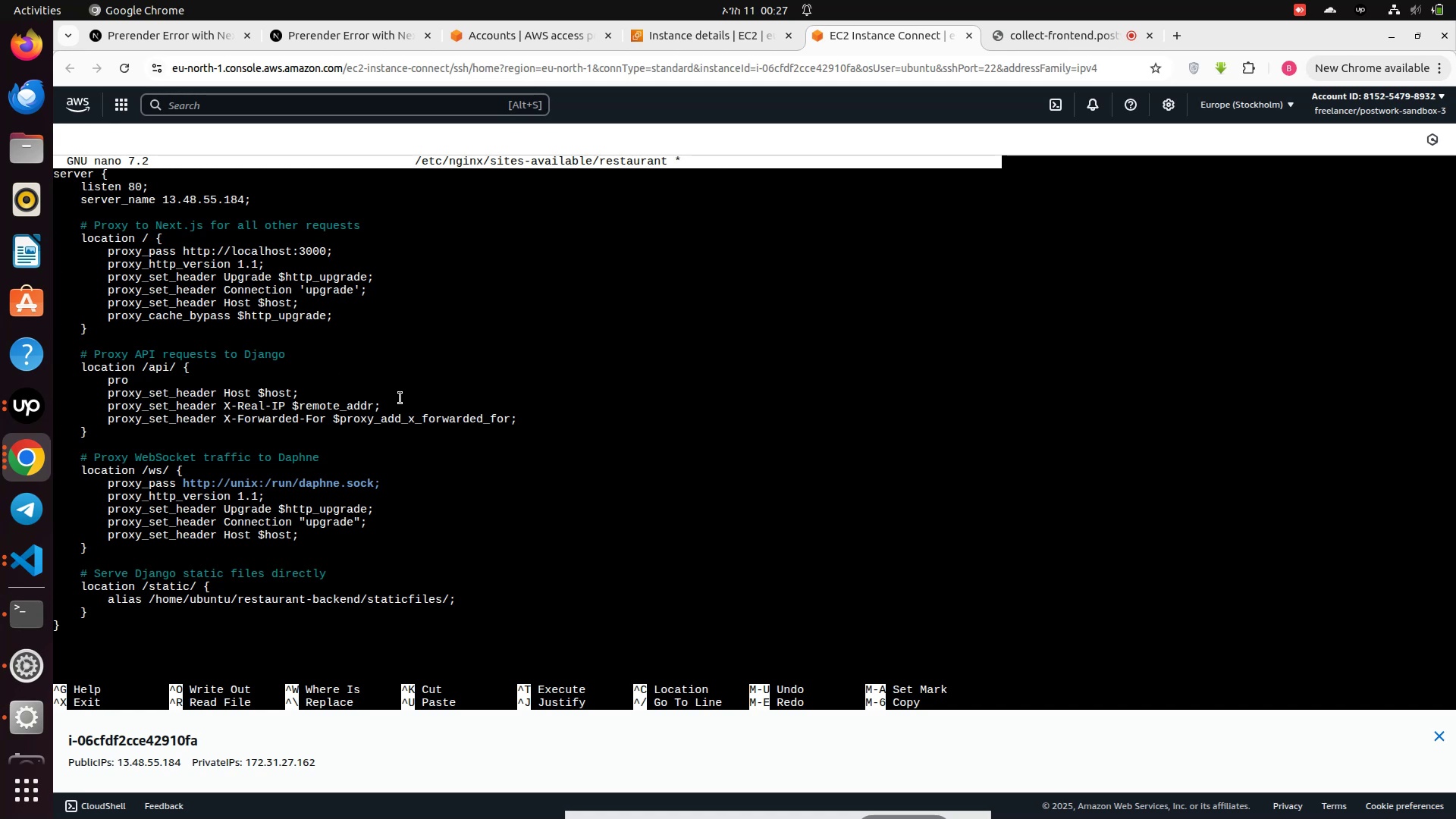 
key(Backspace)
 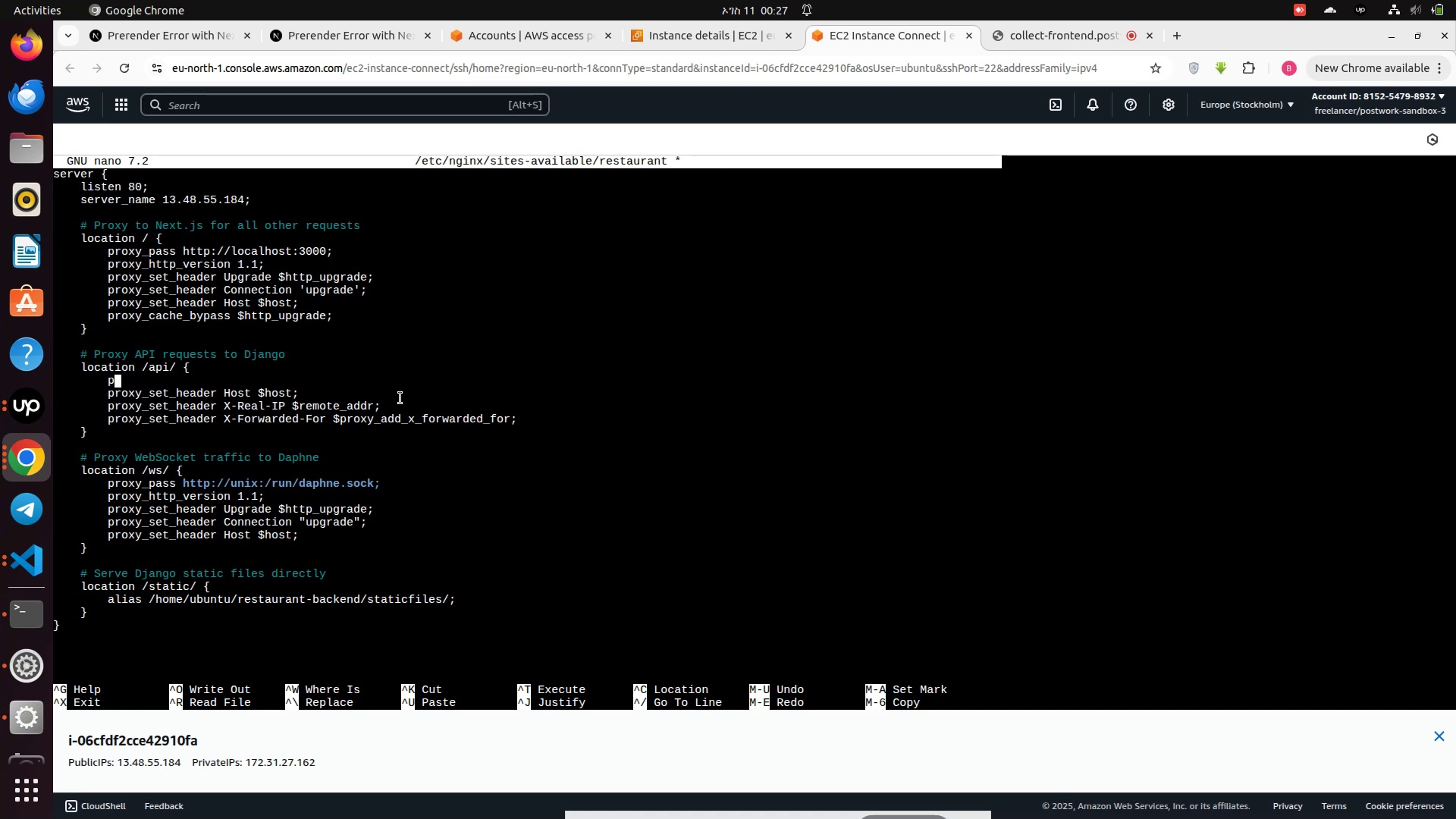 
key(Backspace)
 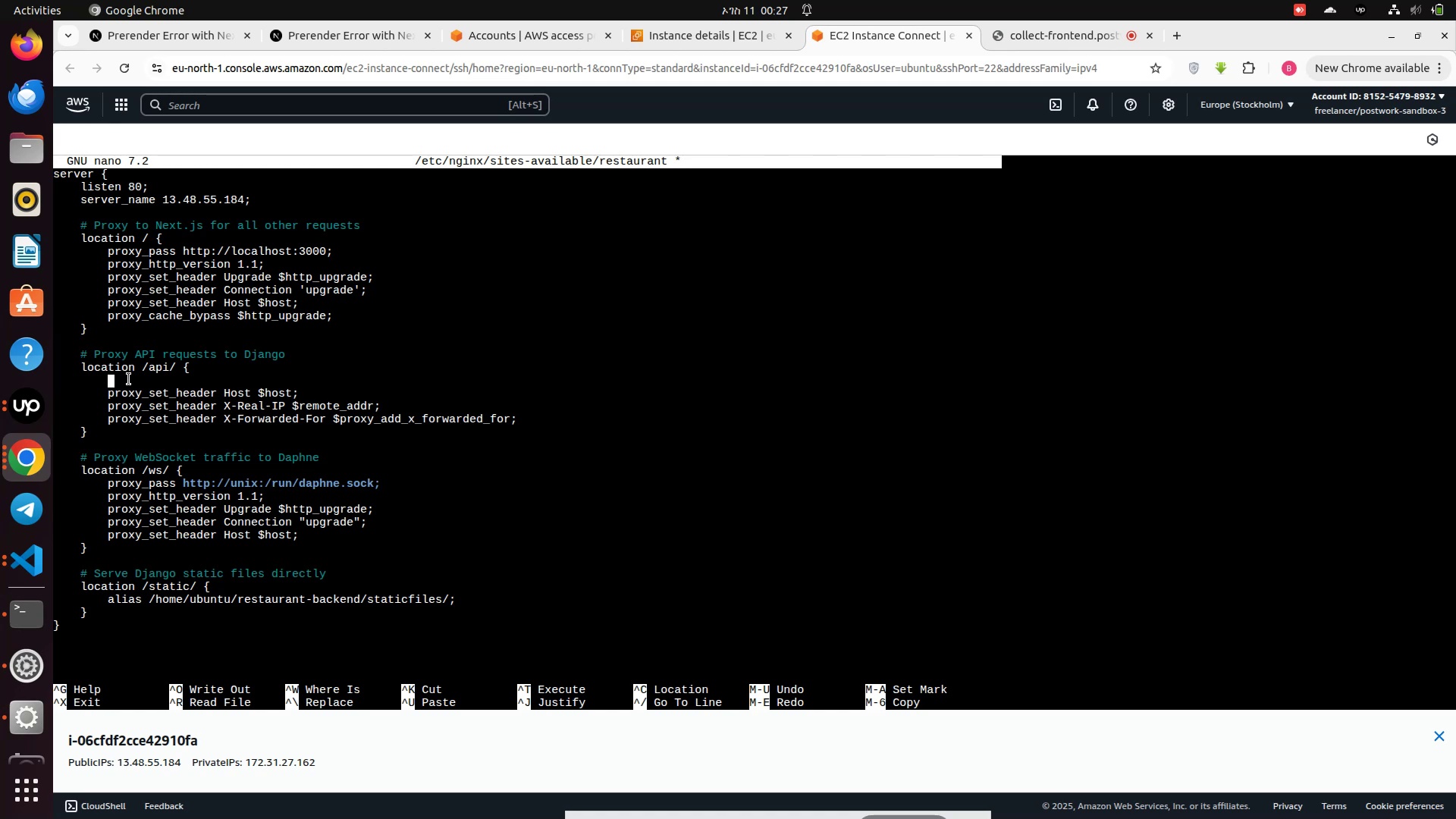 
right_click([118, 380])
 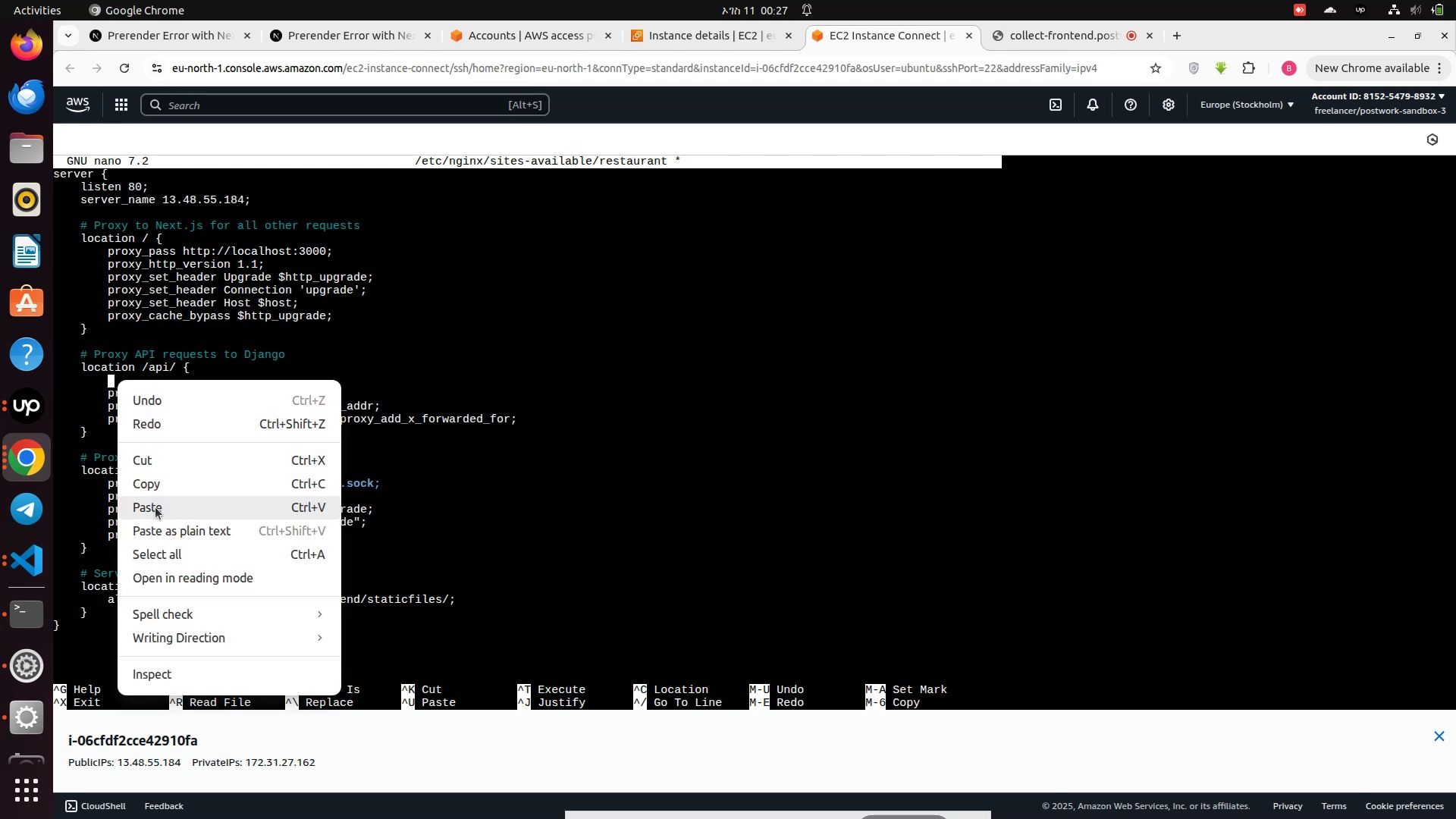 
left_click([155, 507])
 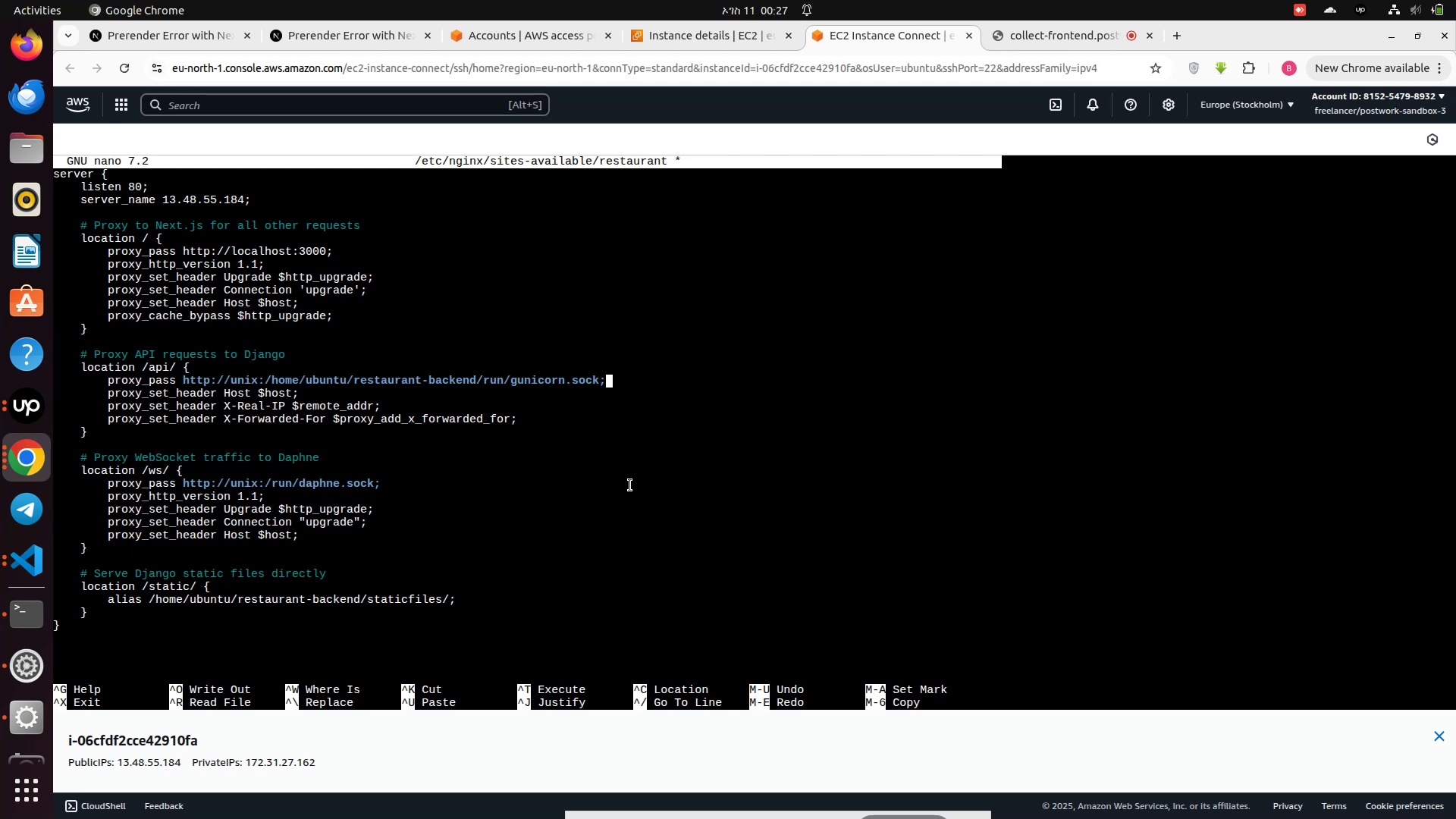 
hold_key(key=ControlLeft, duration=1.33)
 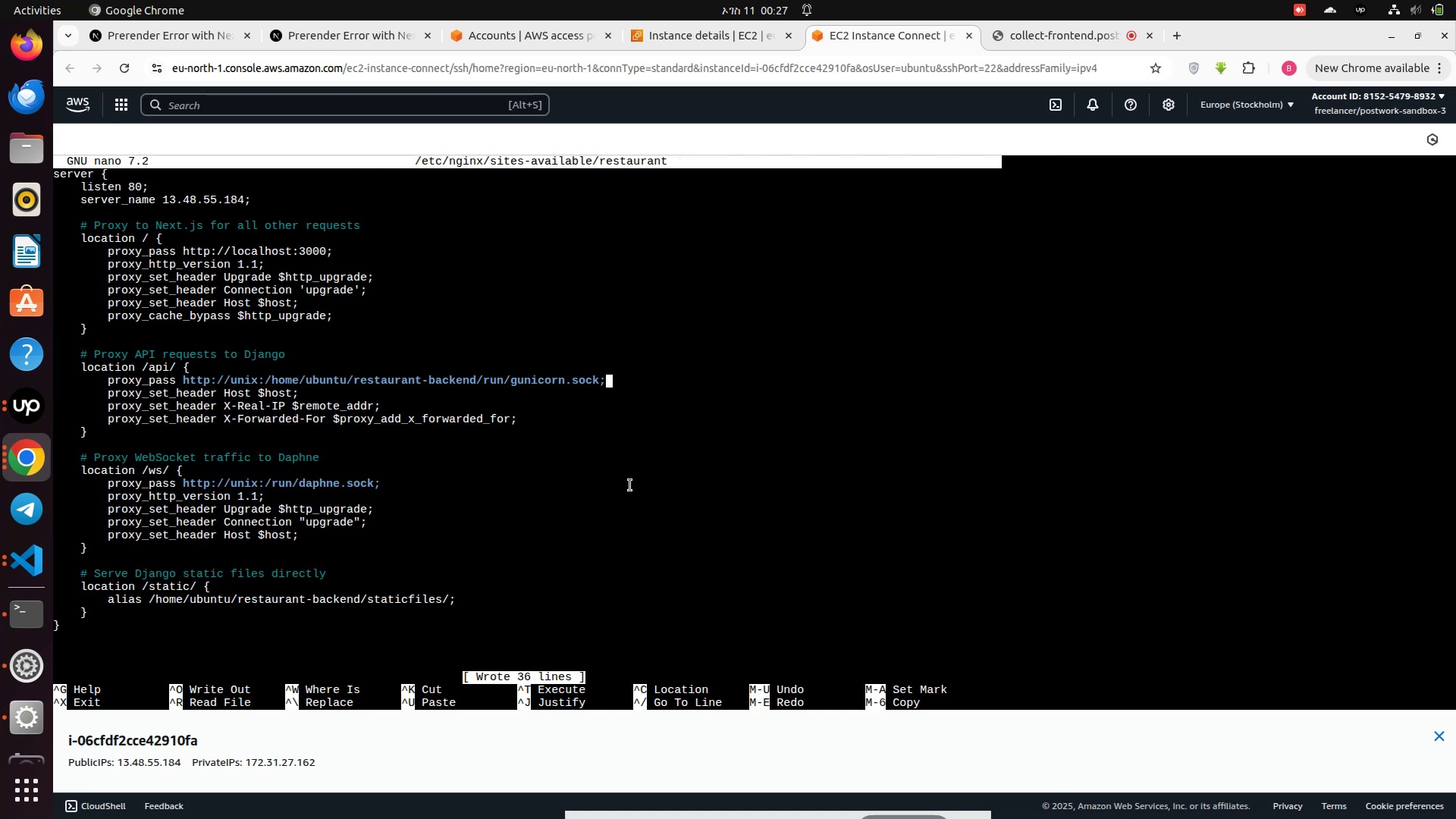 
hold_key(key=S, duration=0.36)
 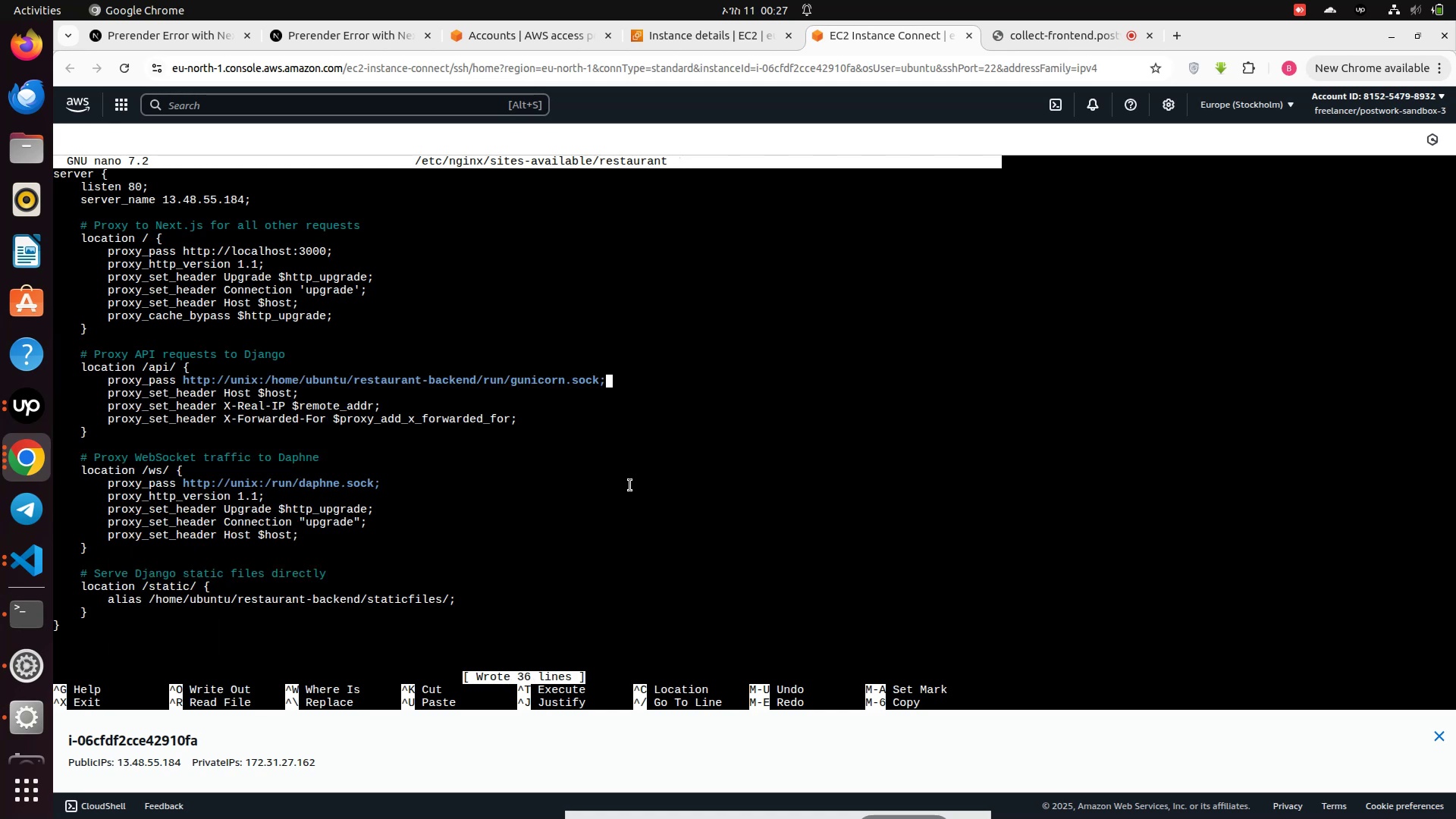 
hold_key(key=ControlLeft, duration=0.95)
 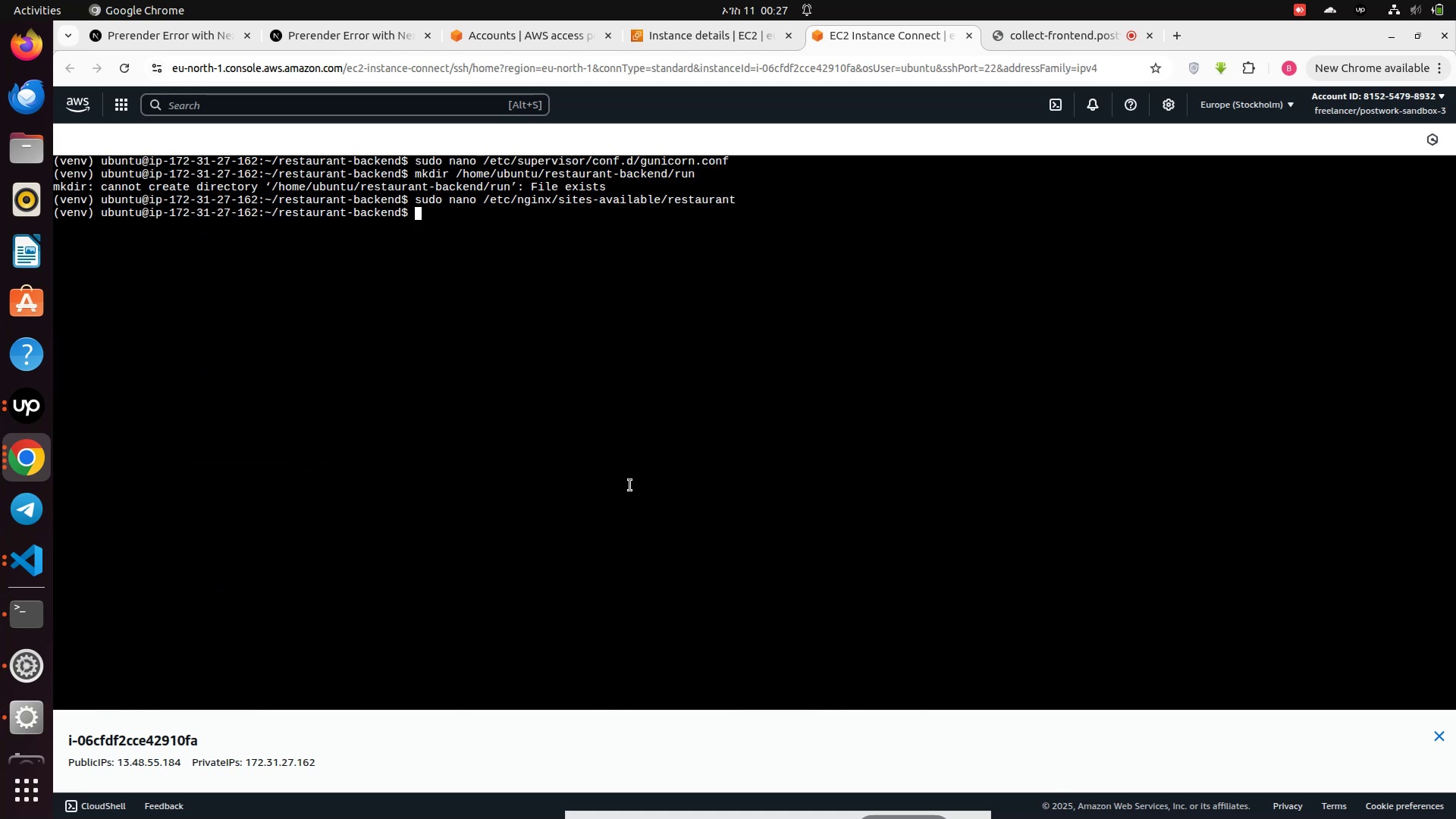 
hold_key(key=X, duration=0.32)
 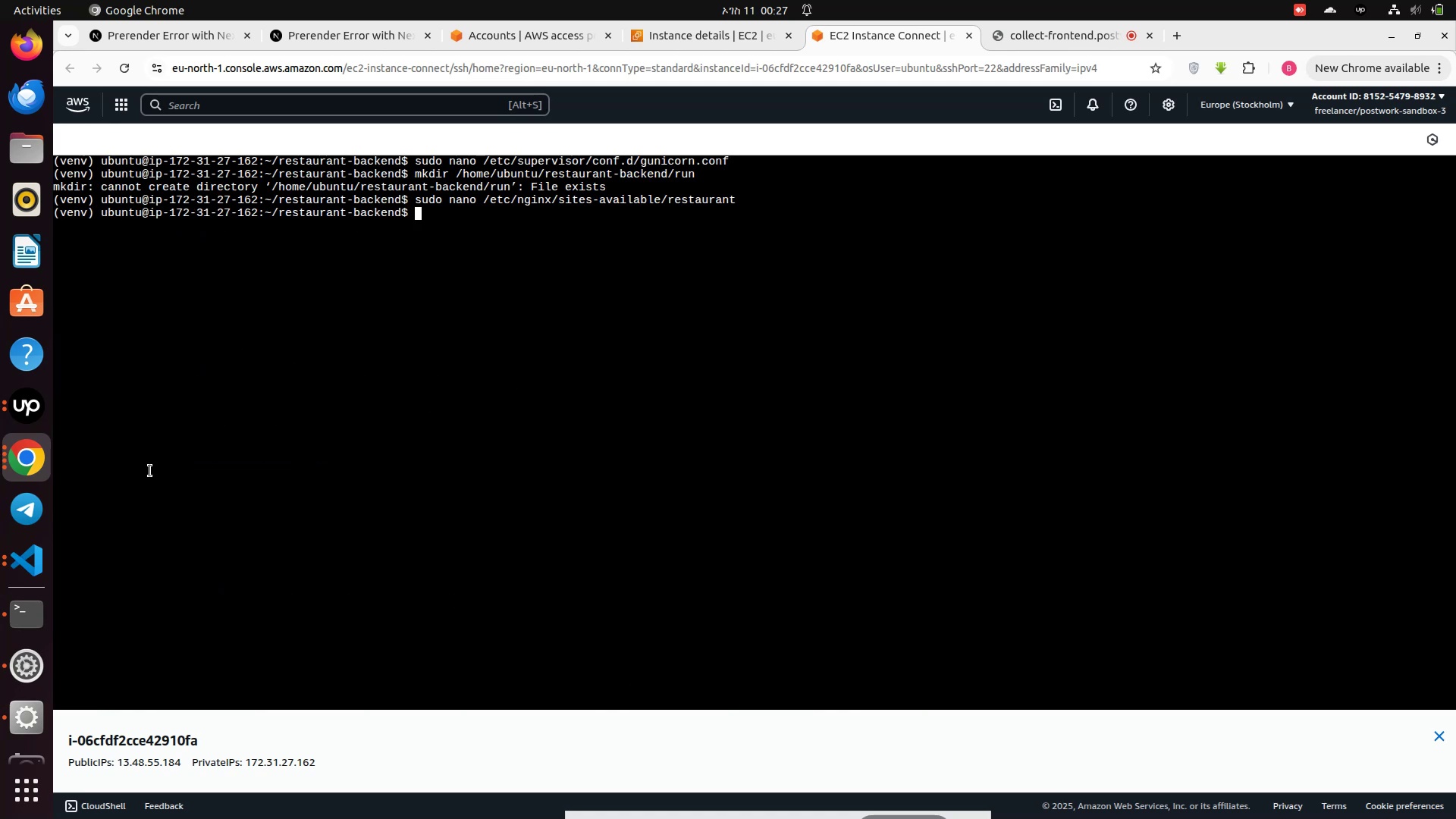 
left_click([27, 470])
 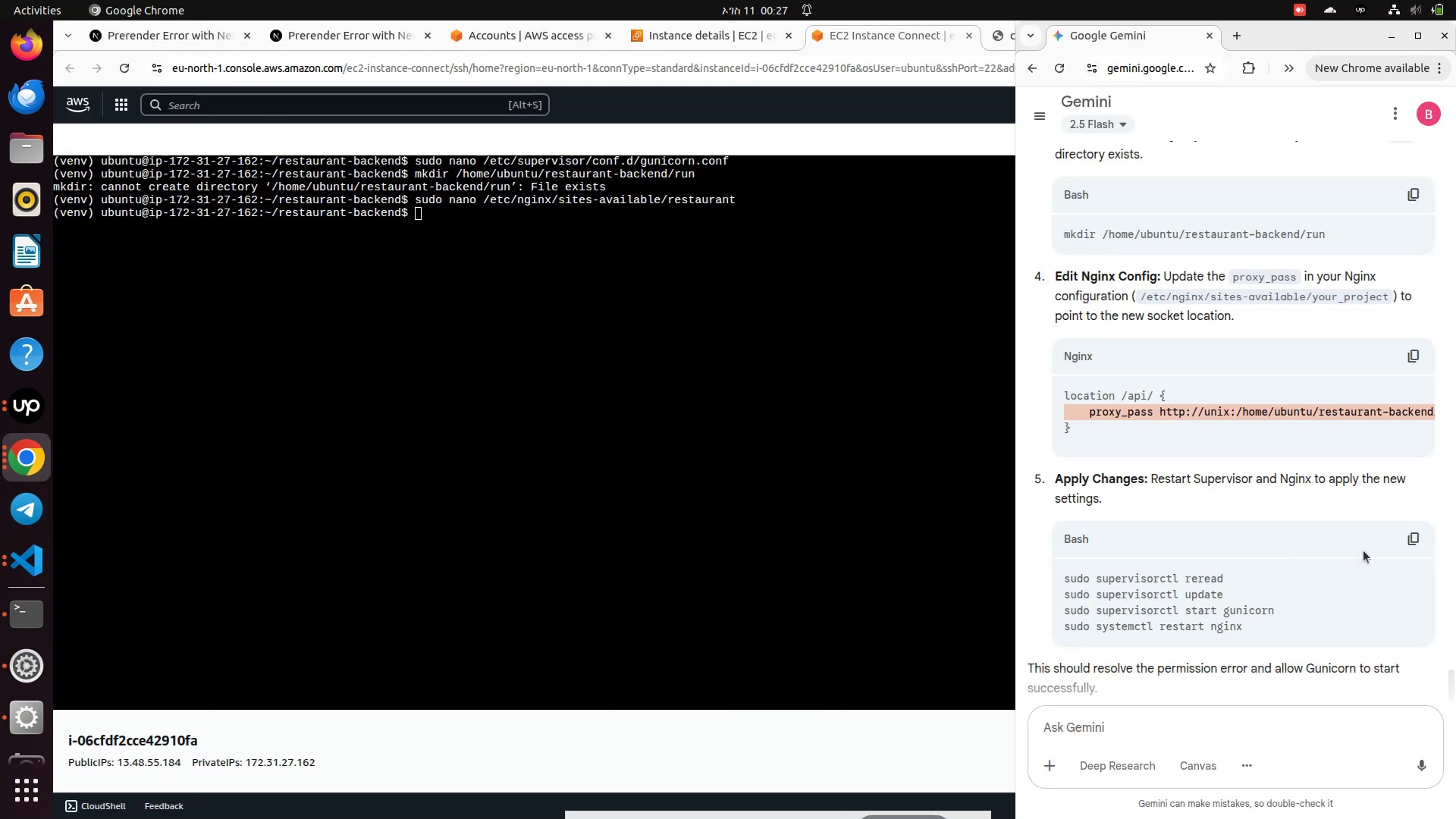 
left_click([394, 384])
 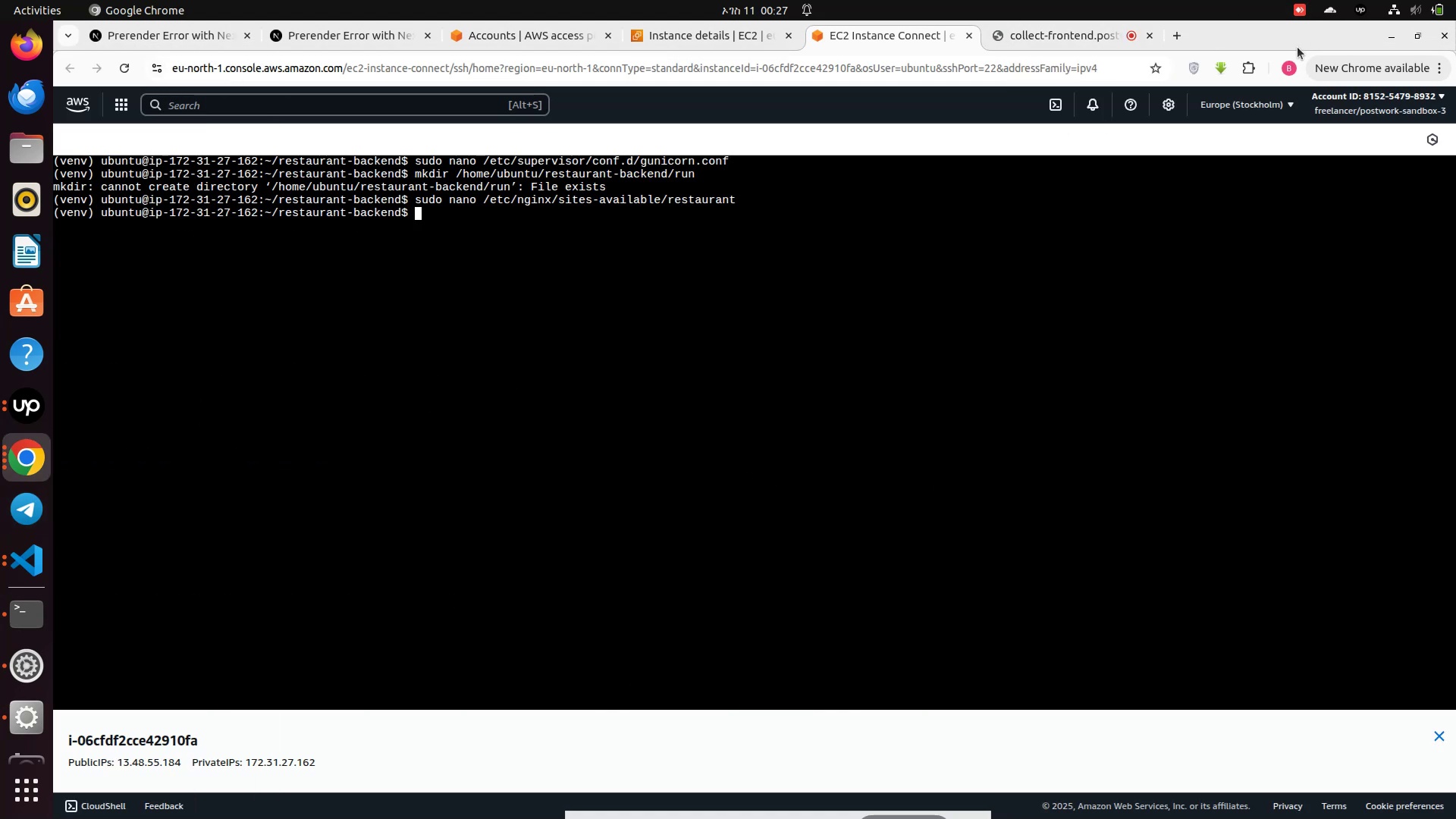 
left_click_drag(start_coordinate=[1287, 37], to_coordinate=[0, 303])
 